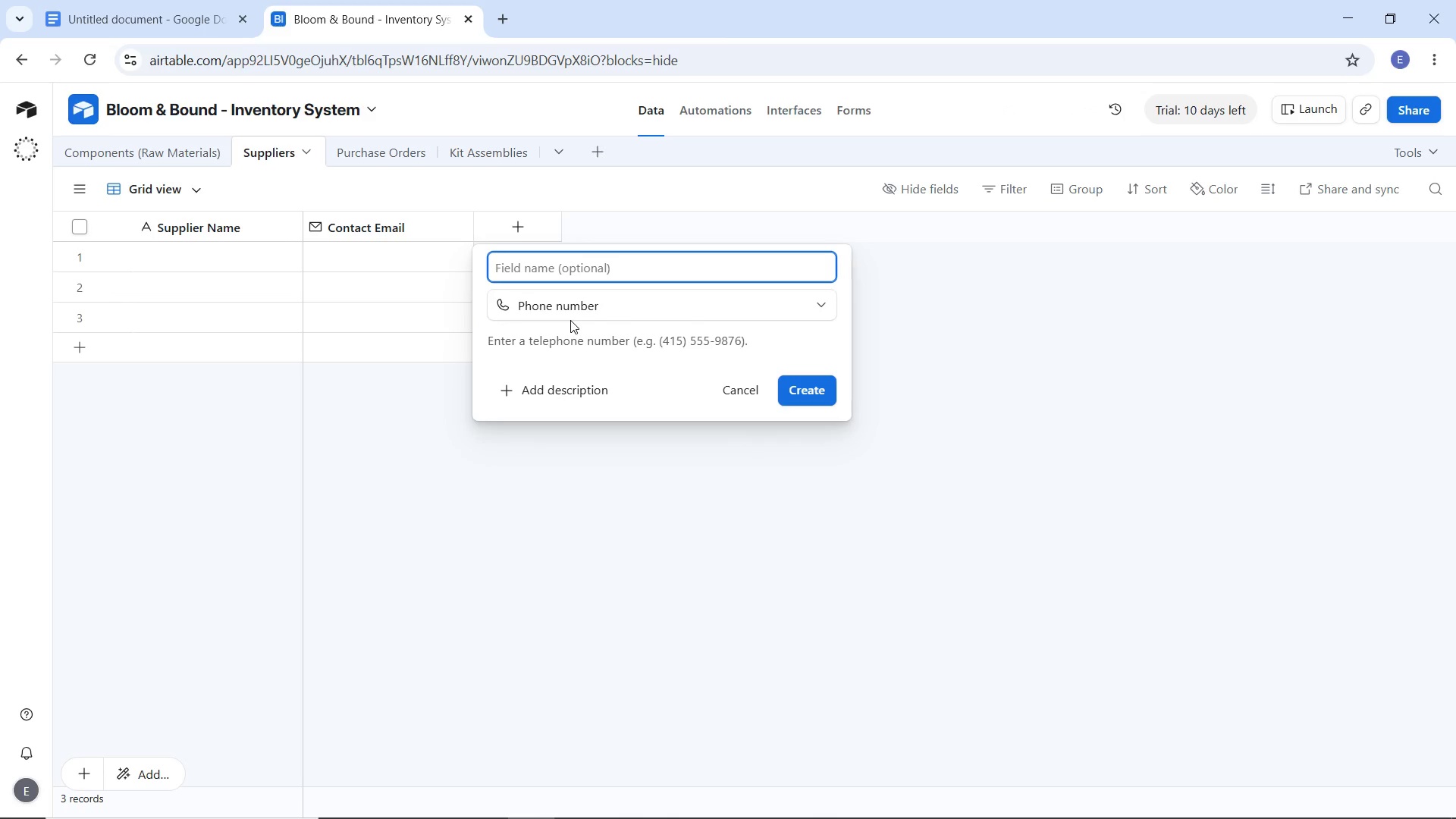 
type(Phobe)
key(Backspace)
key(Backspace)
type(ne)
 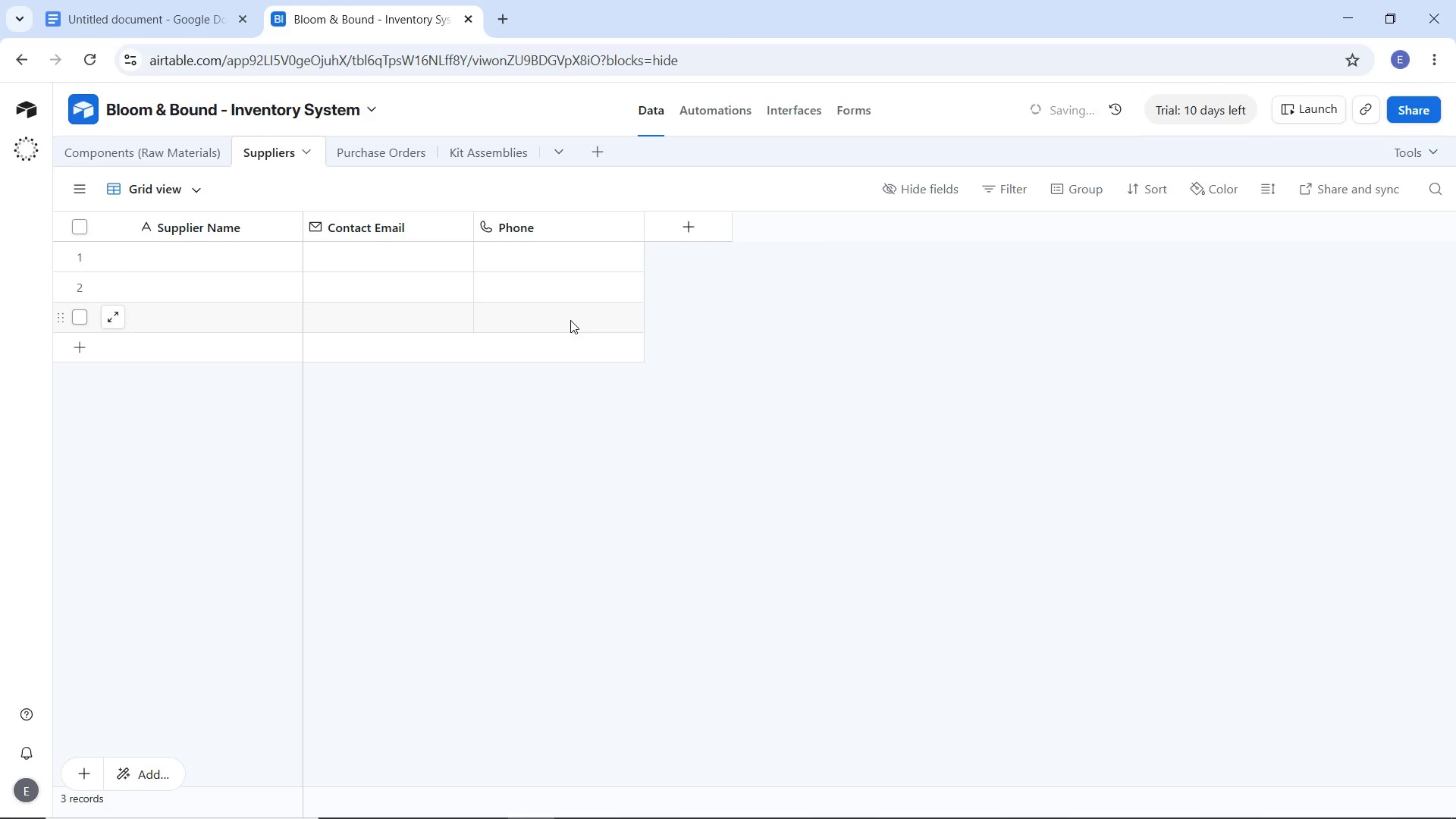 
key(Enter)
 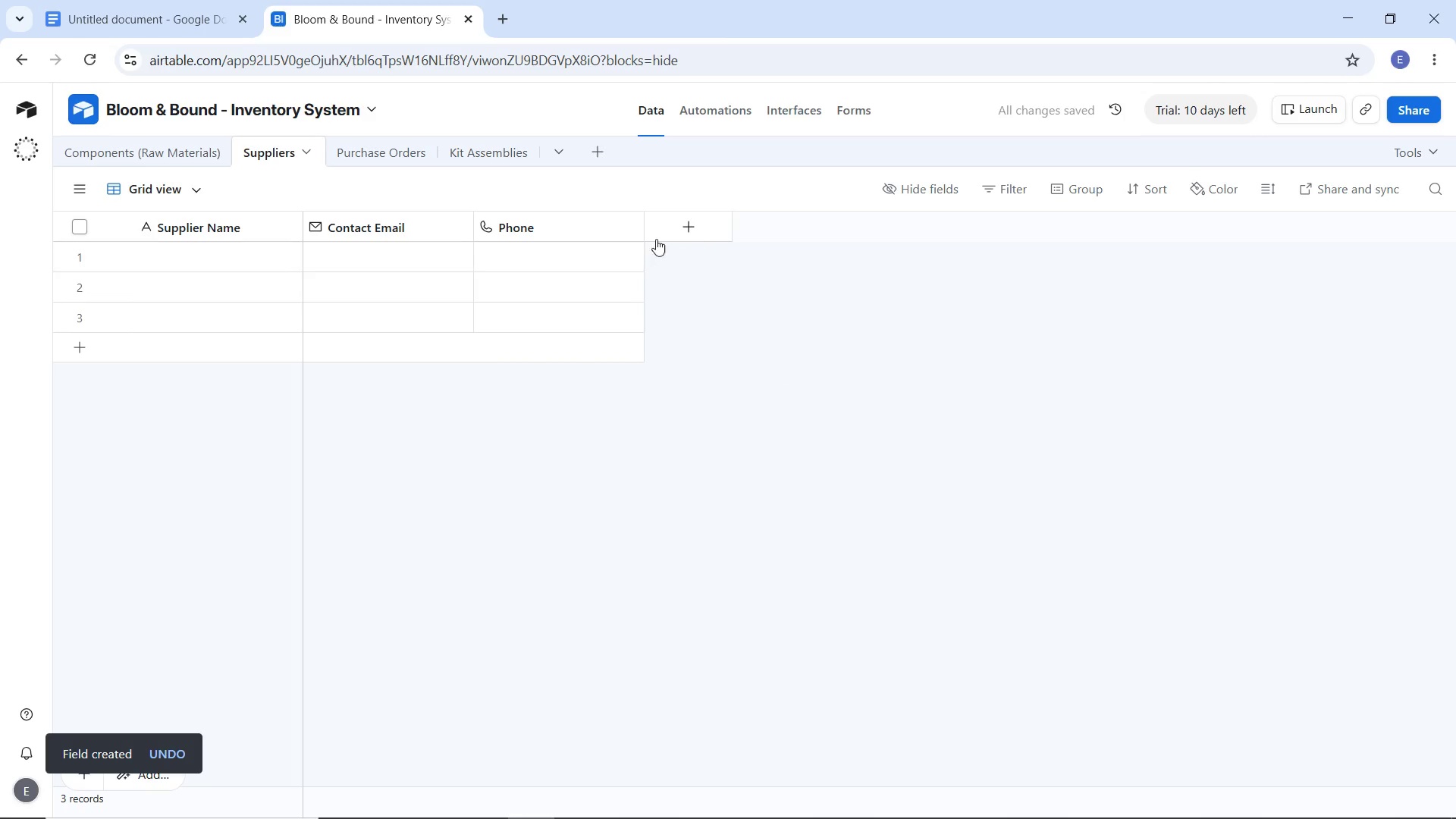 
left_click([670, 223])
 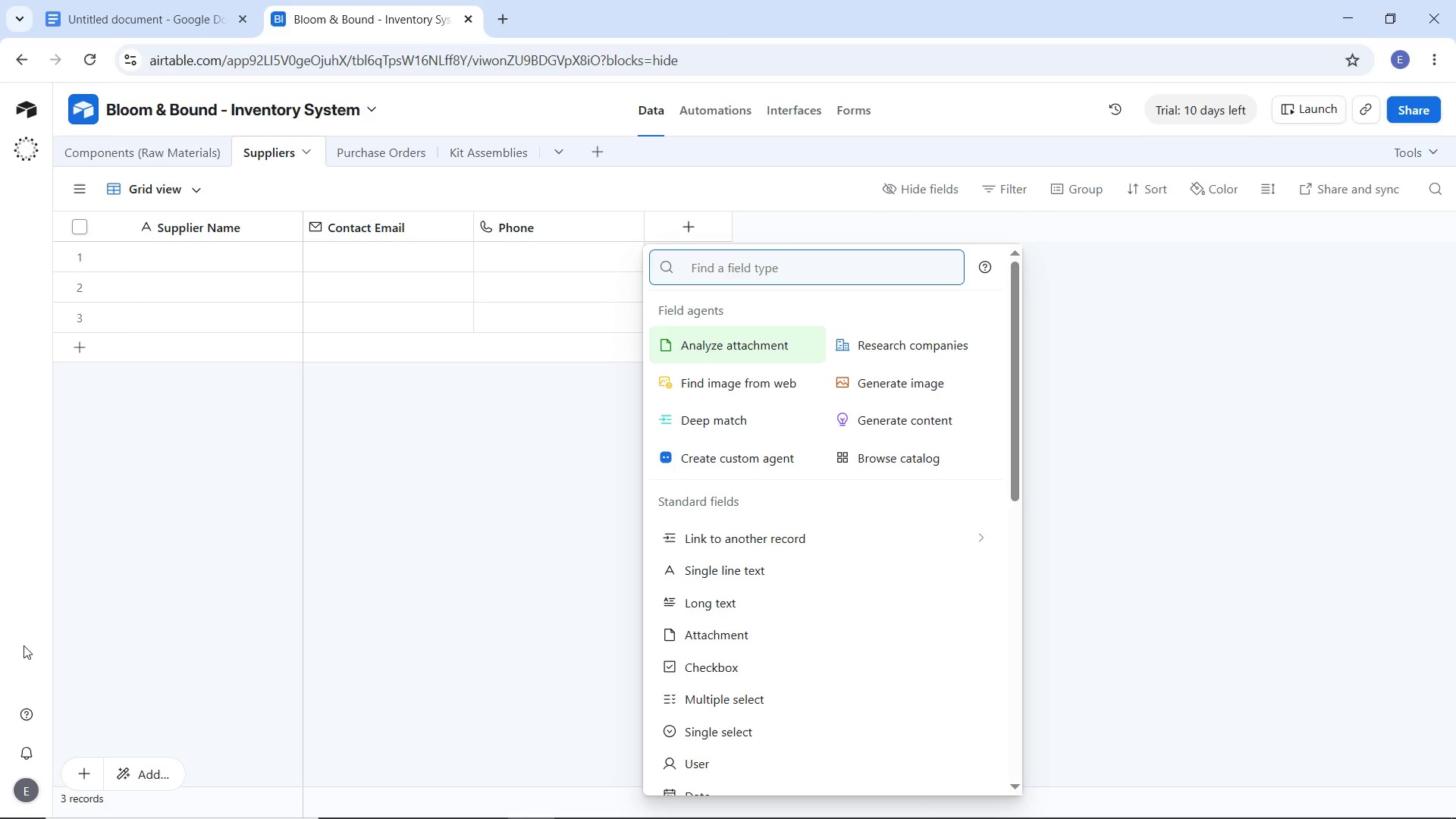 
wait(173.38)
 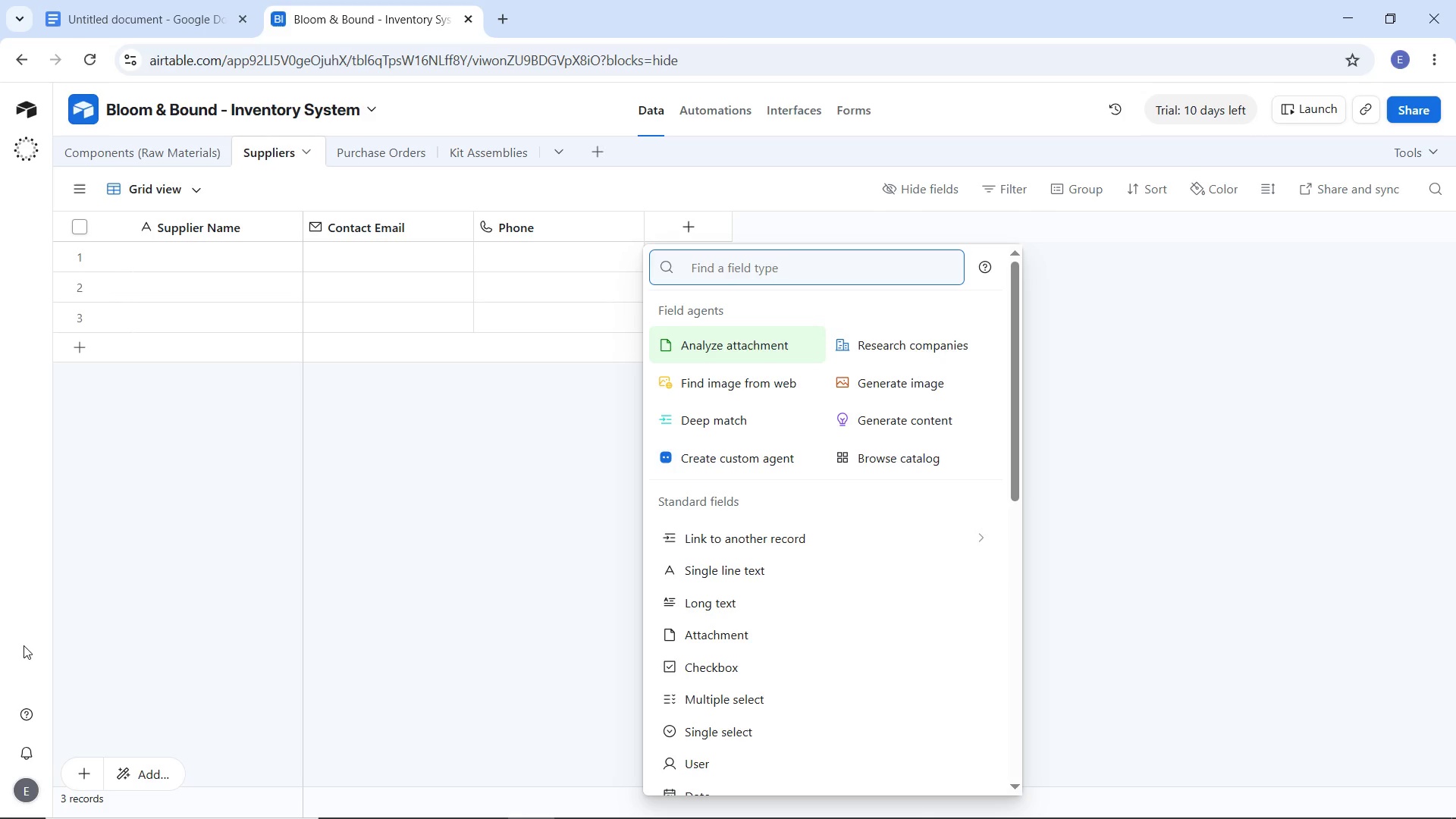 
type(url)
 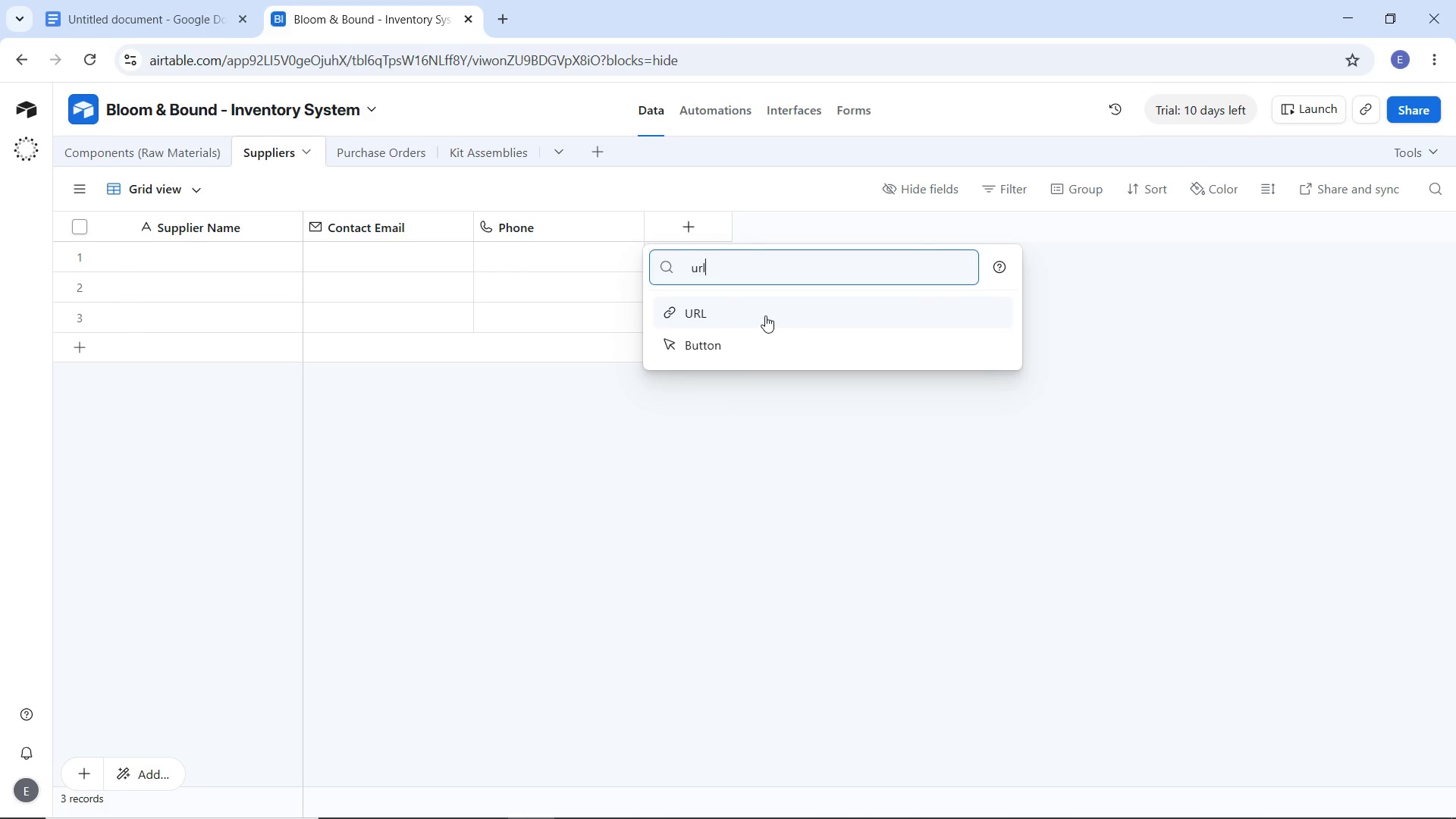 
left_click([765, 315])
 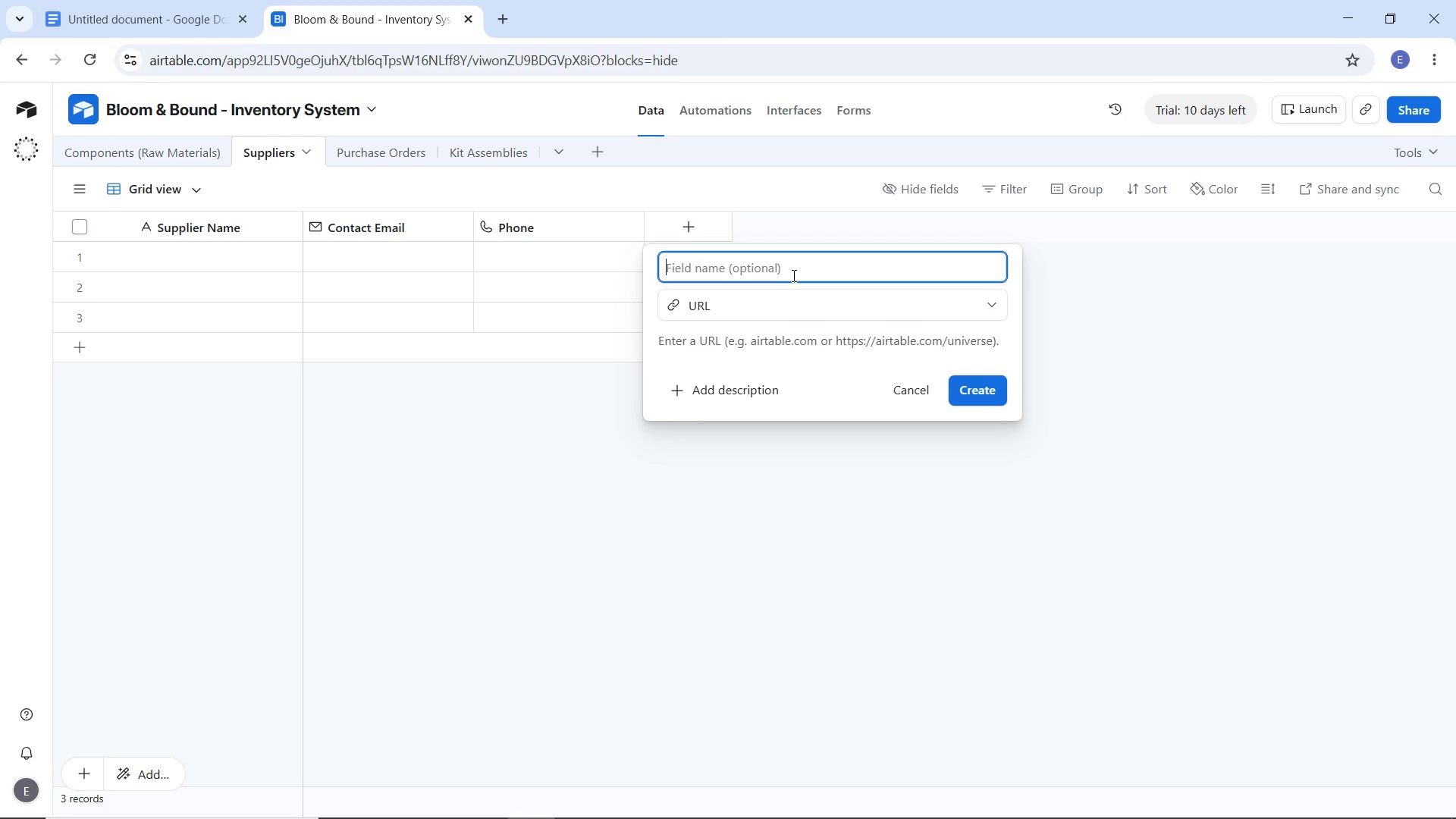 
left_click([792, 275])
 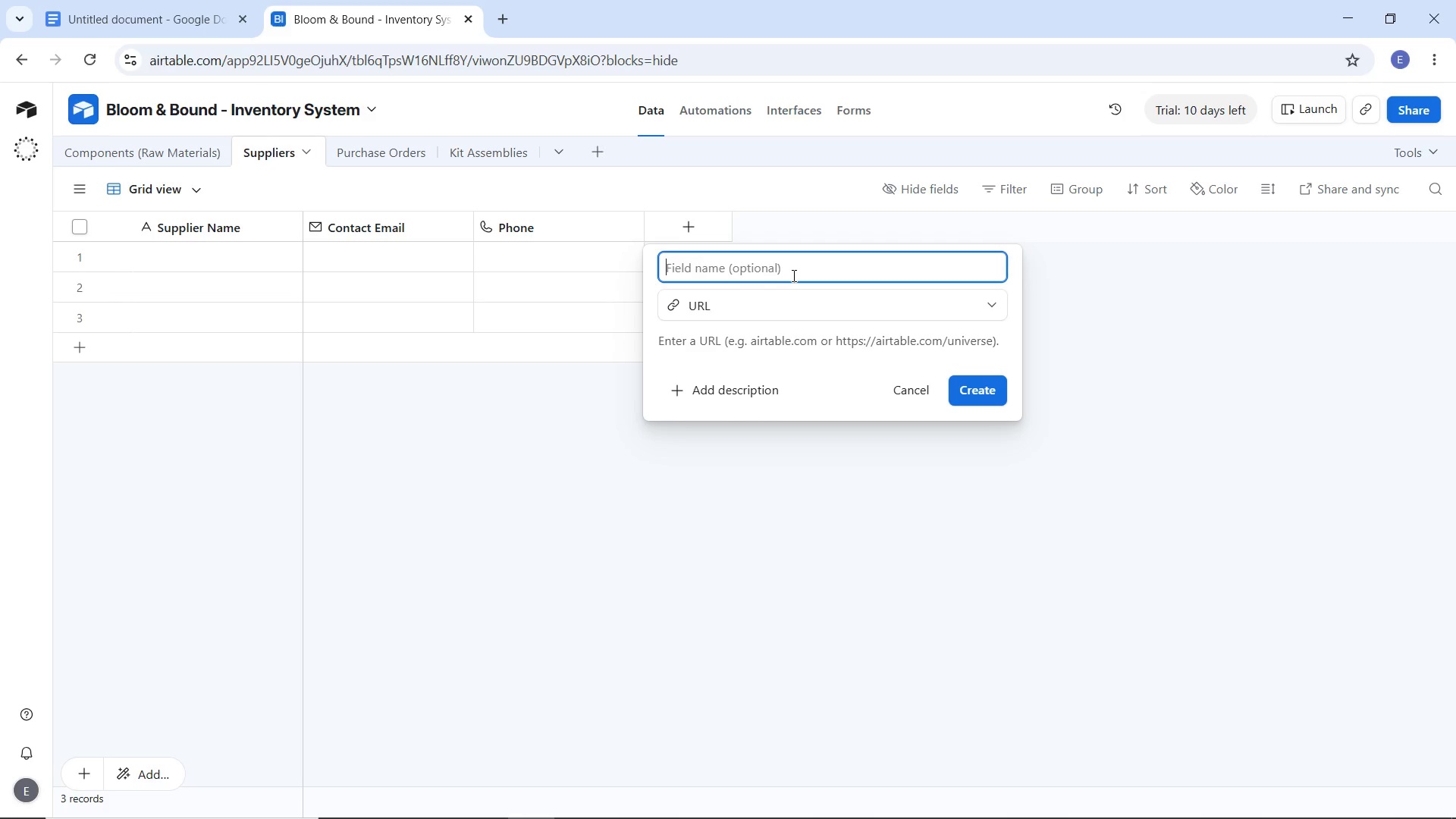 
type(Website)
 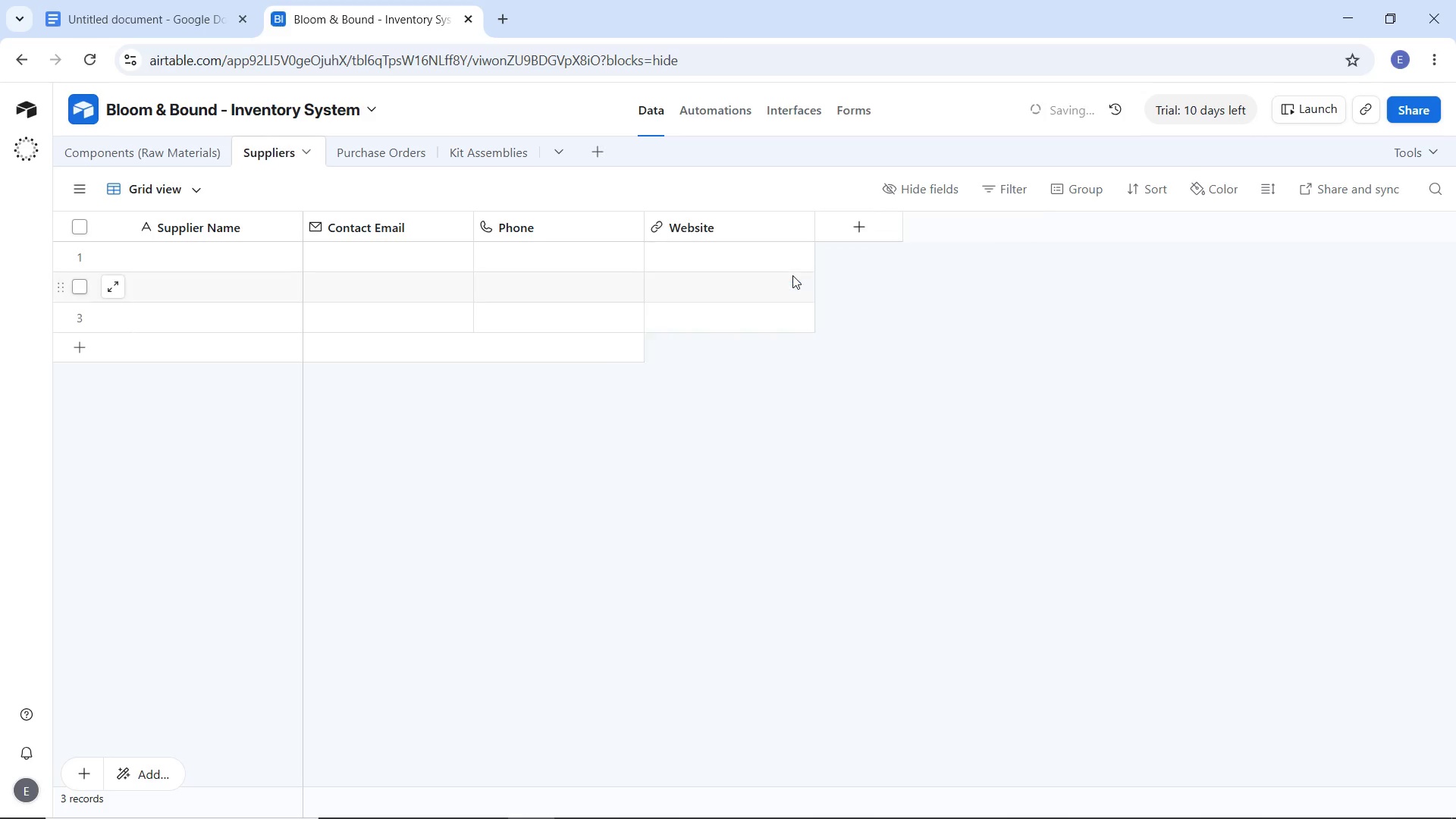 
key(Enter)
 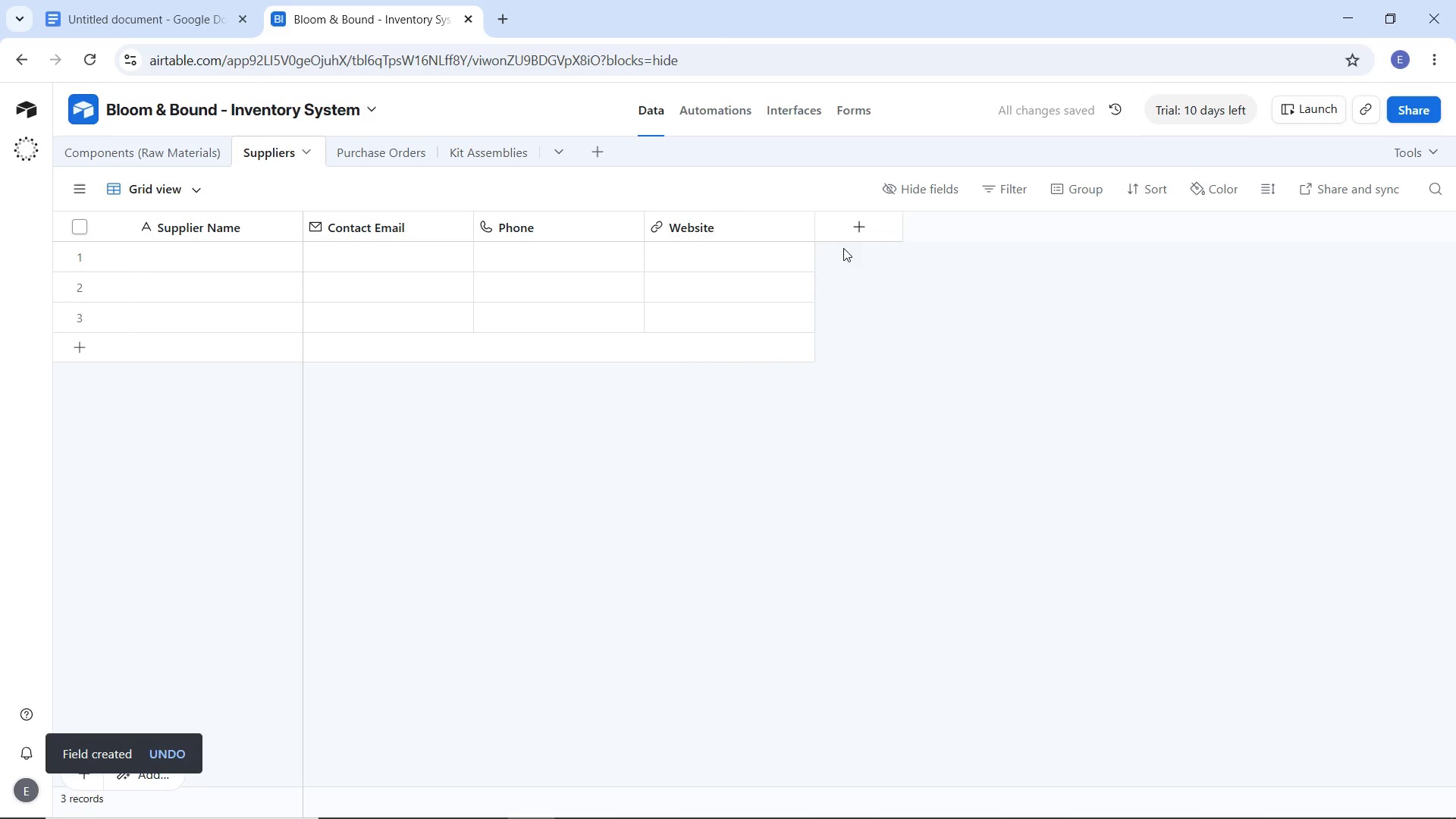 
left_click([852, 230])
 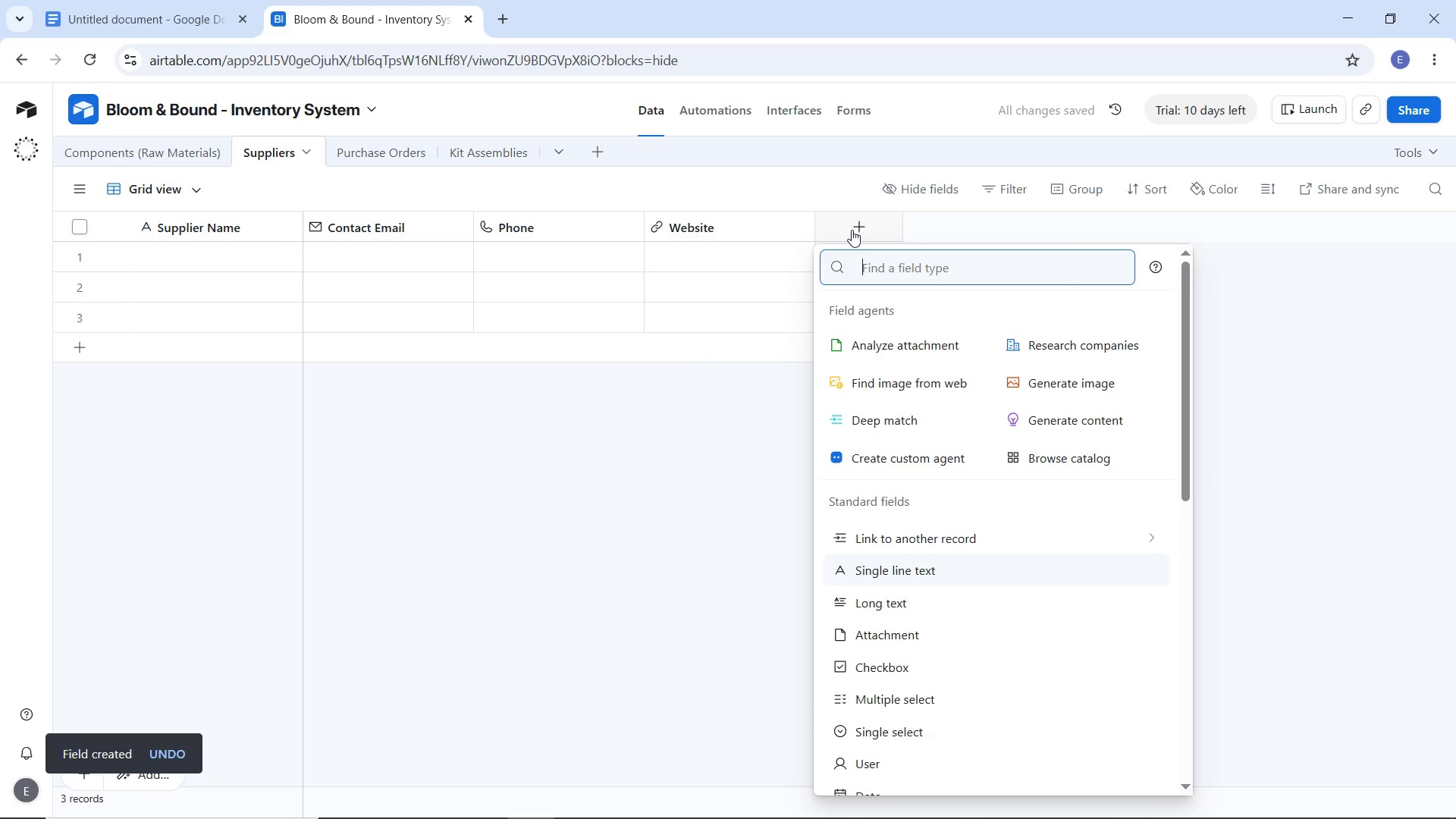 
type(long)
 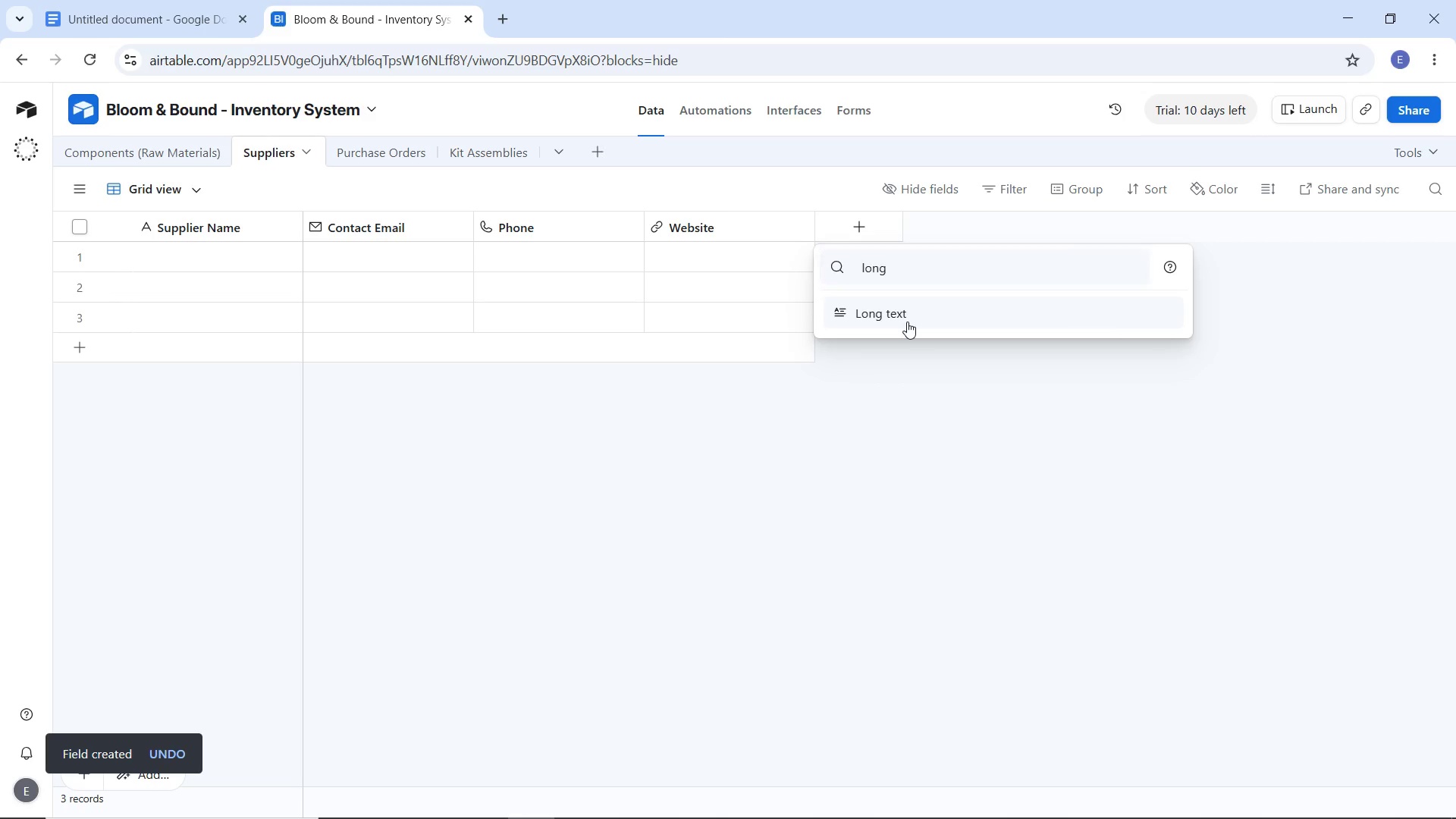 
left_click([907, 322])
 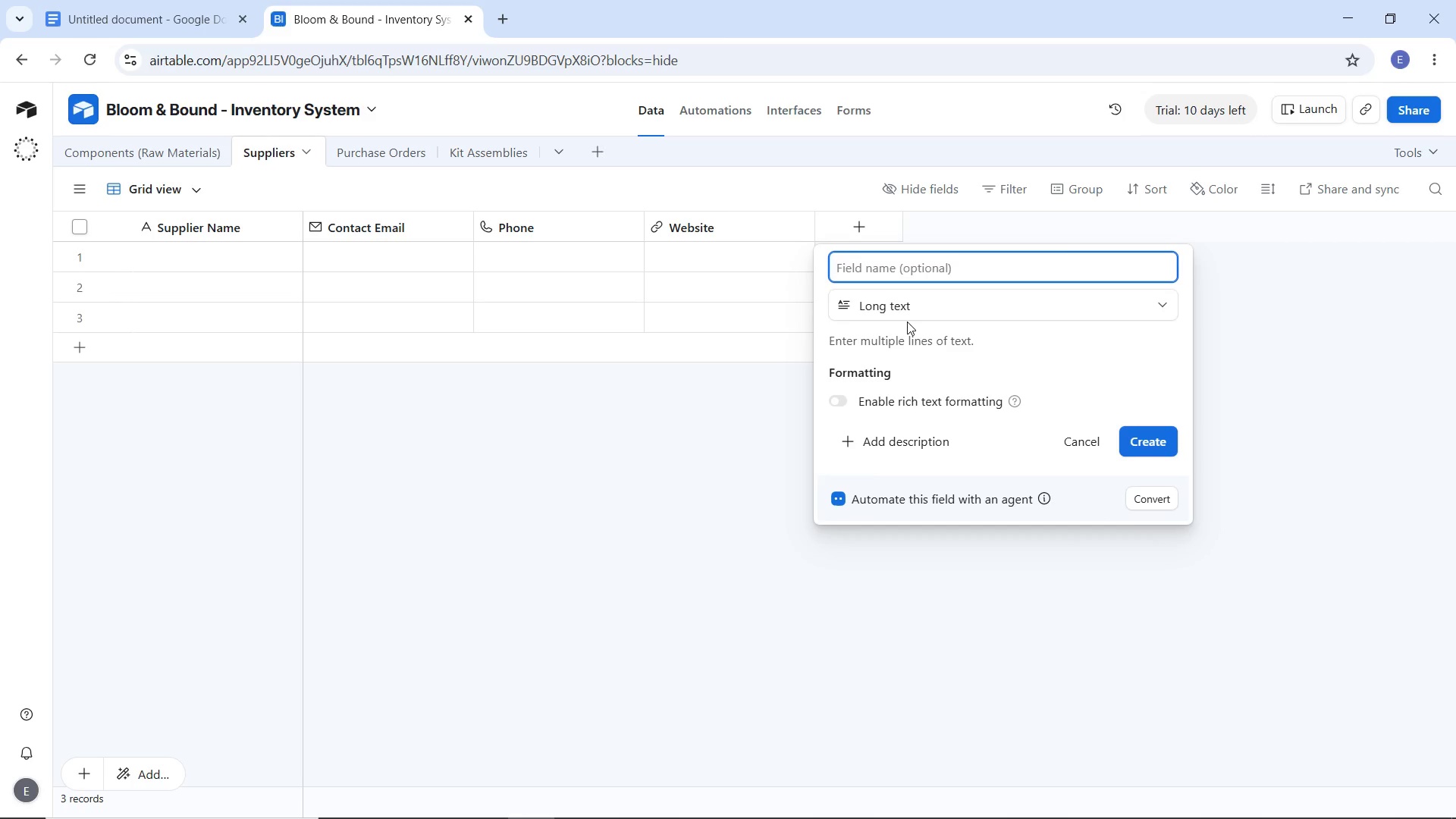 
type(Notes)
 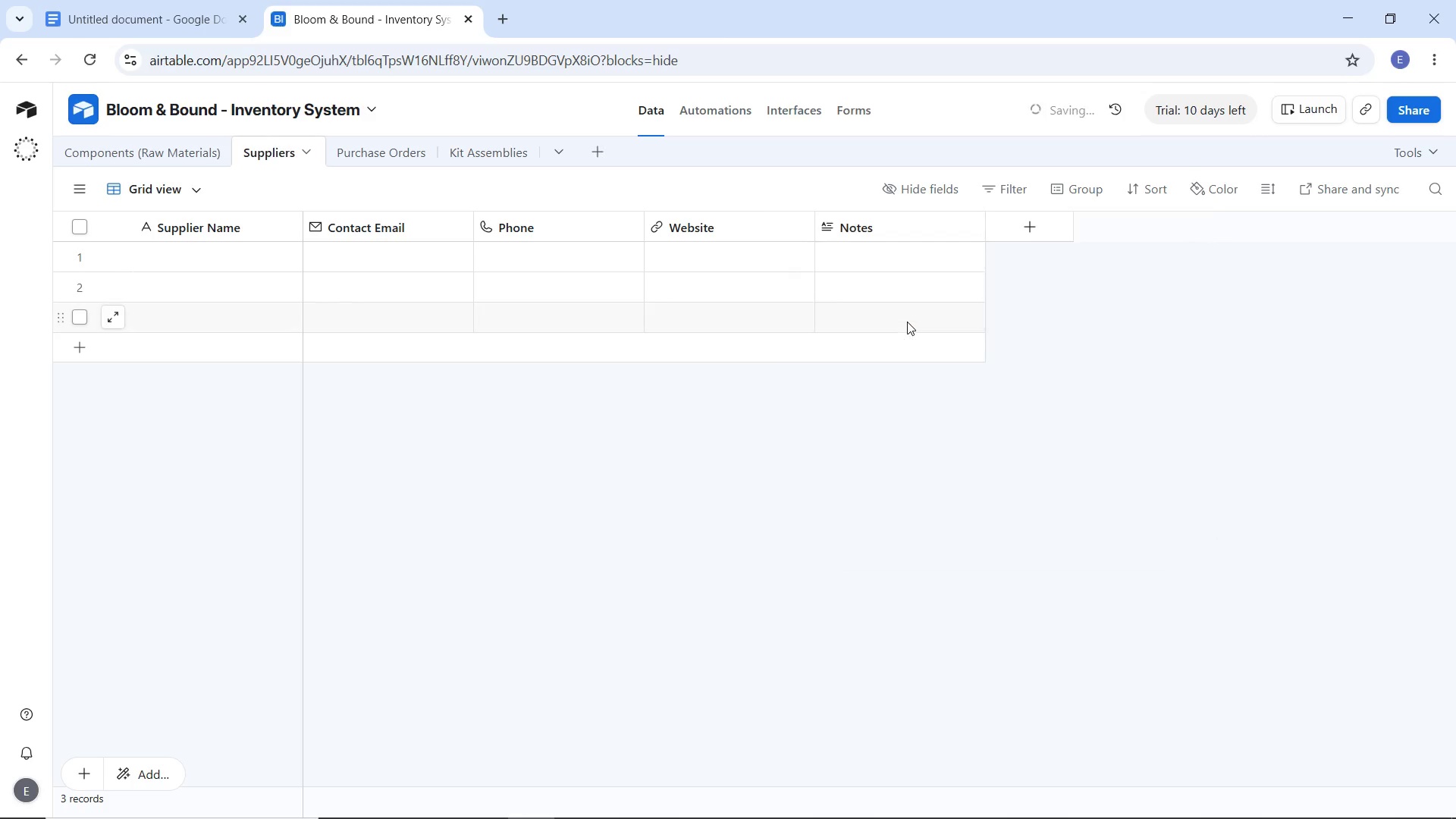 
key(Enter)
 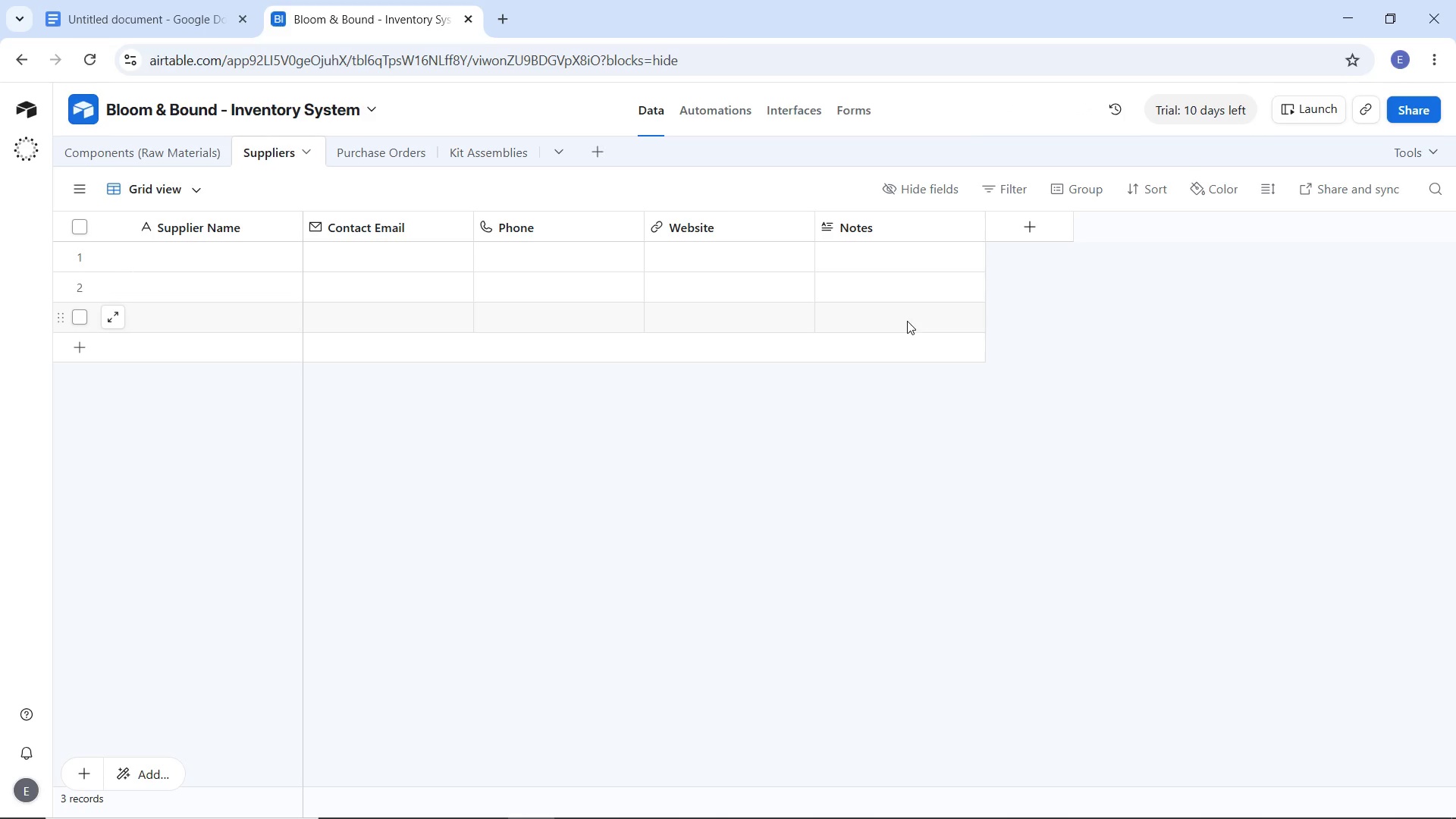 
wait(18.06)
 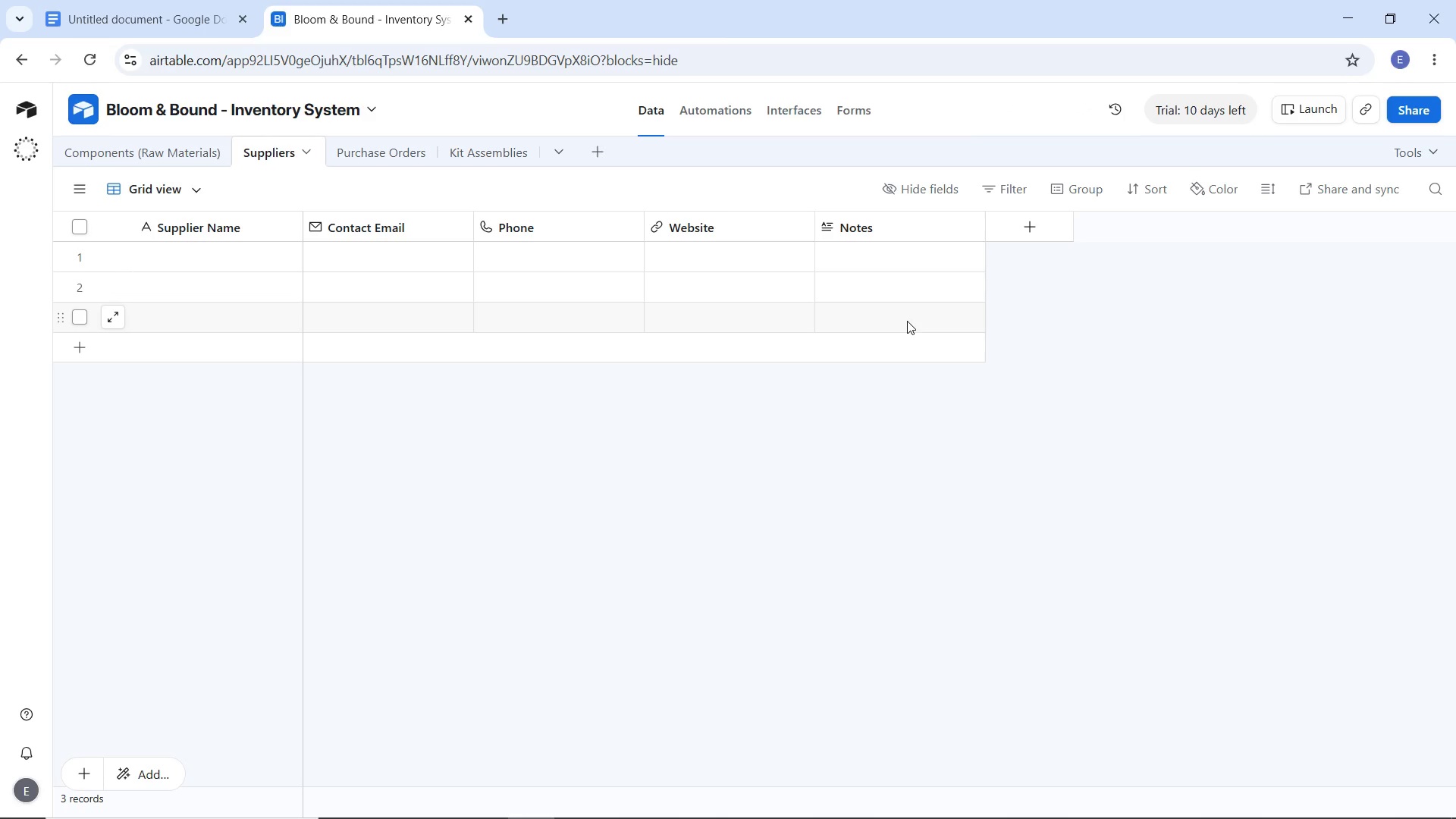 
left_click([191, 153])
 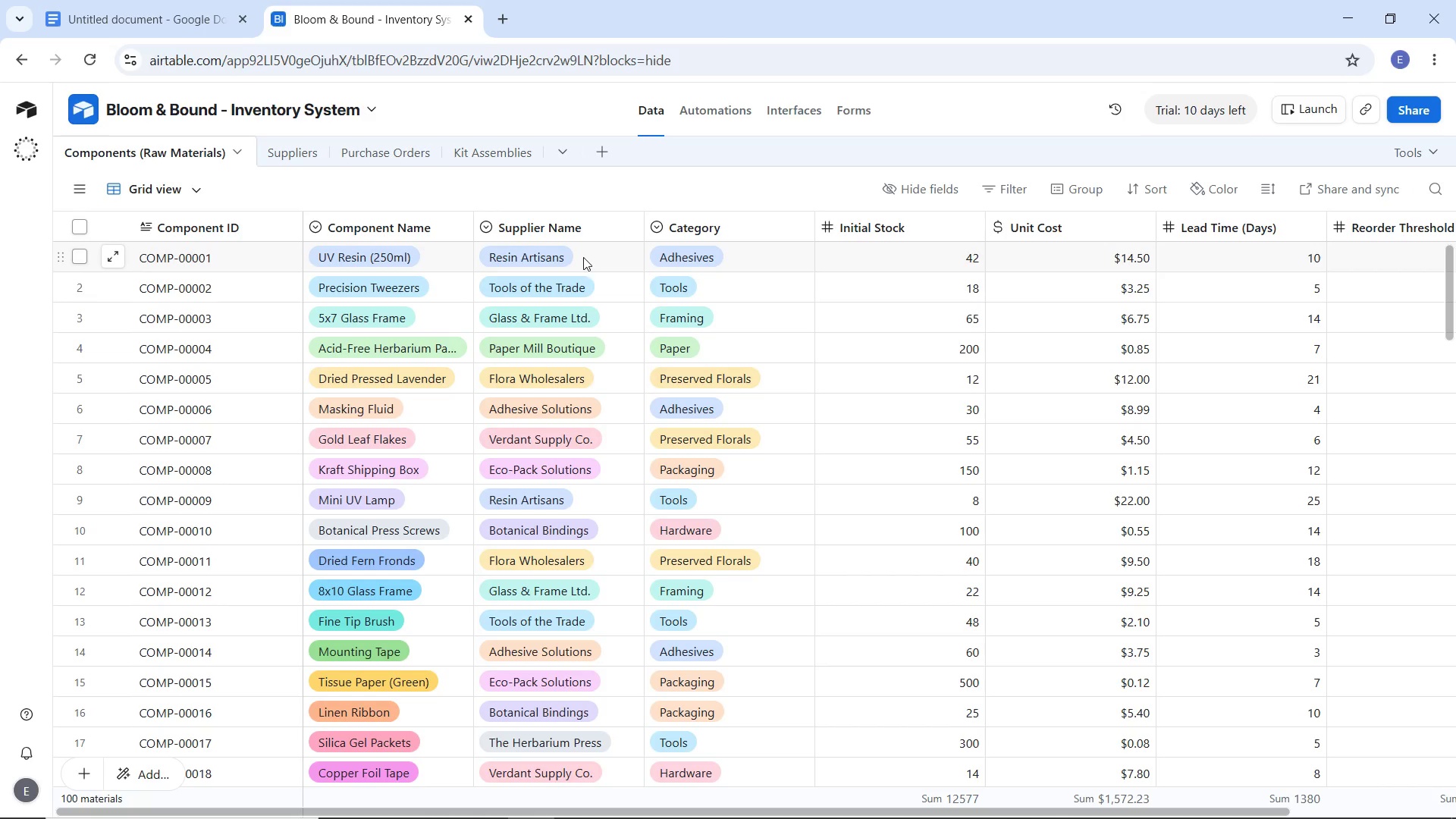 
scroll: coordinate [565, 357], scroll_direction: none, amount: 0.0
 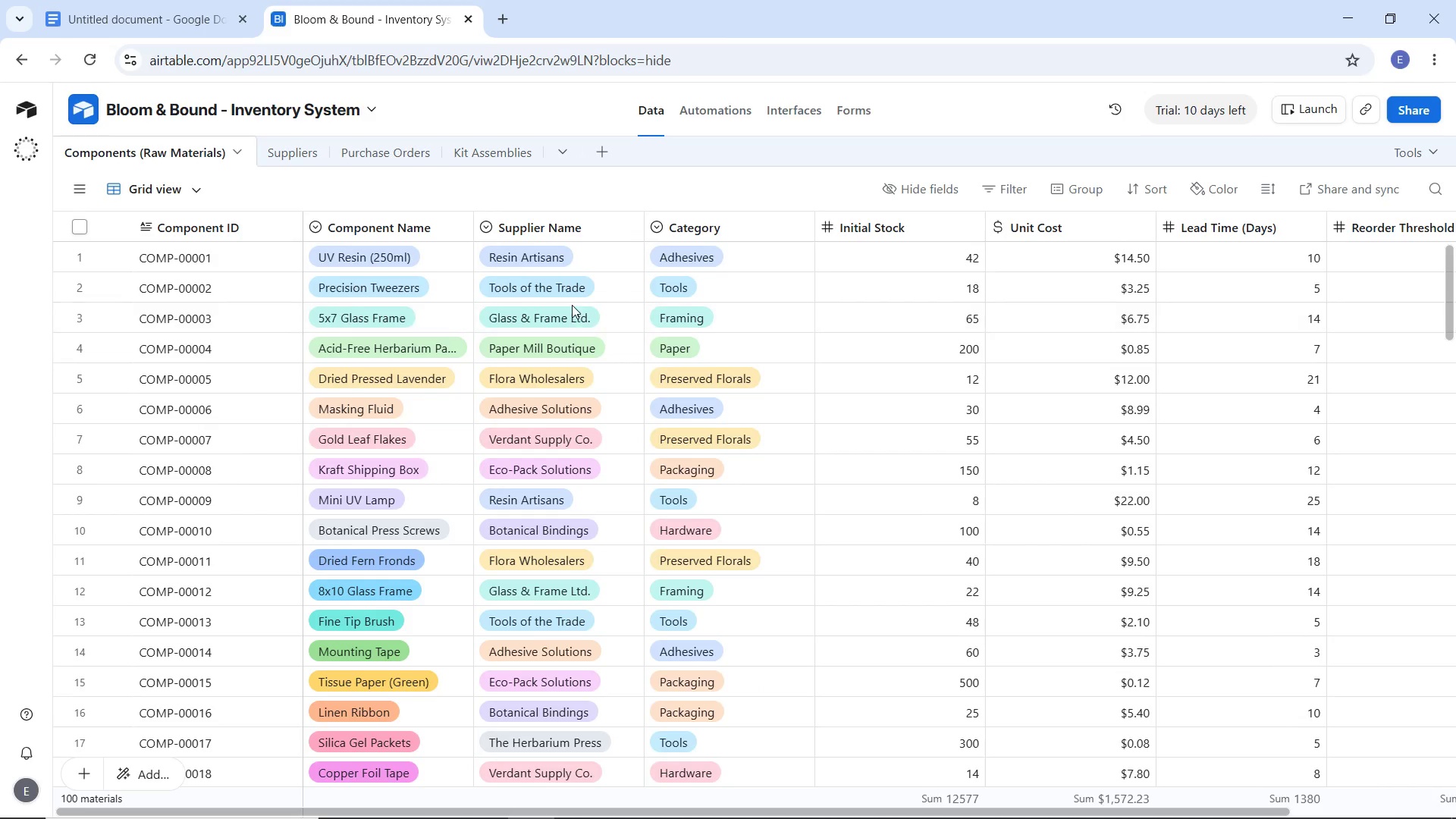 
scroll: coordinate [572, 305], scroll_direction: up, amount: 3.0
 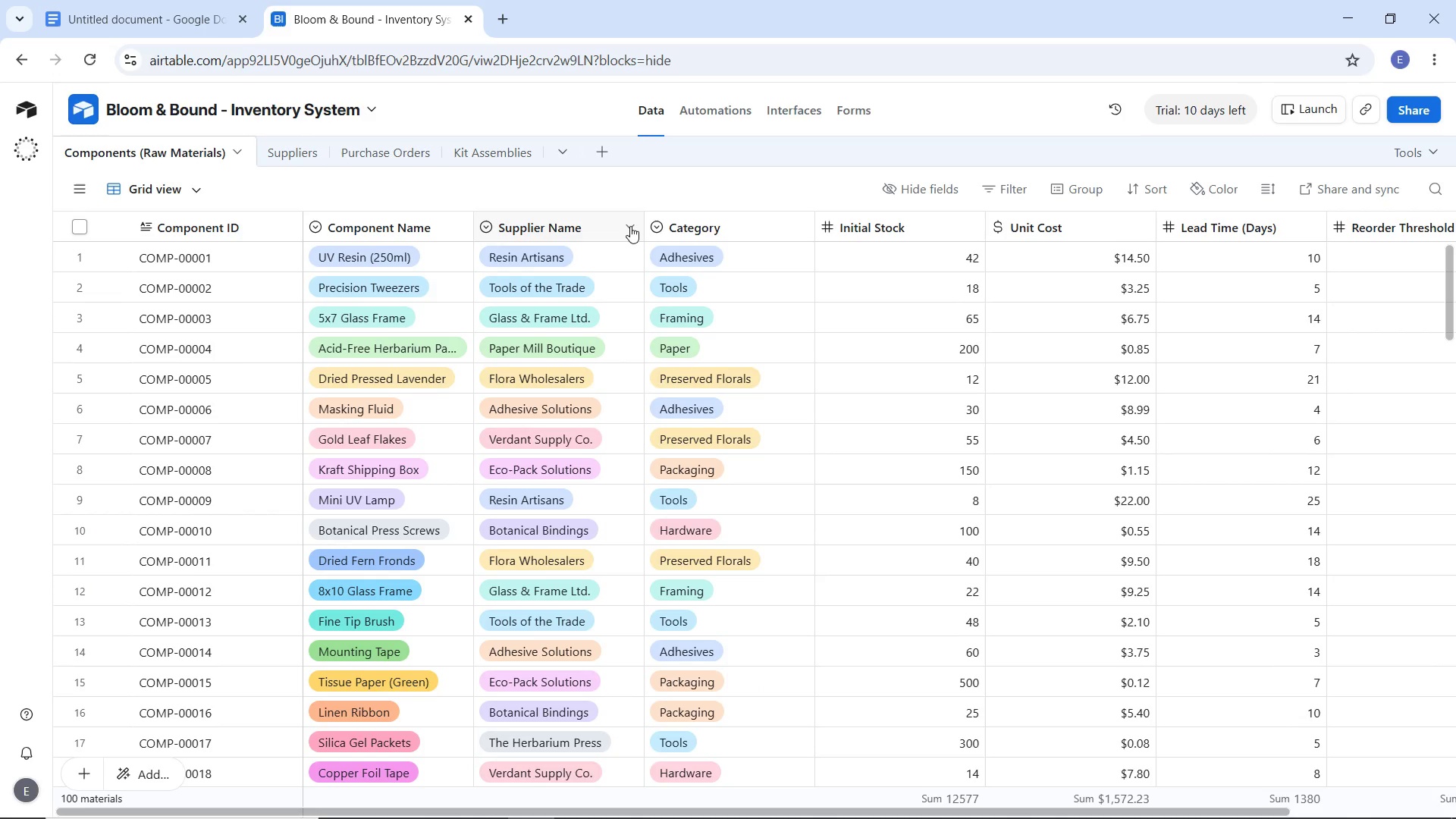 
left_click([629, 223])
 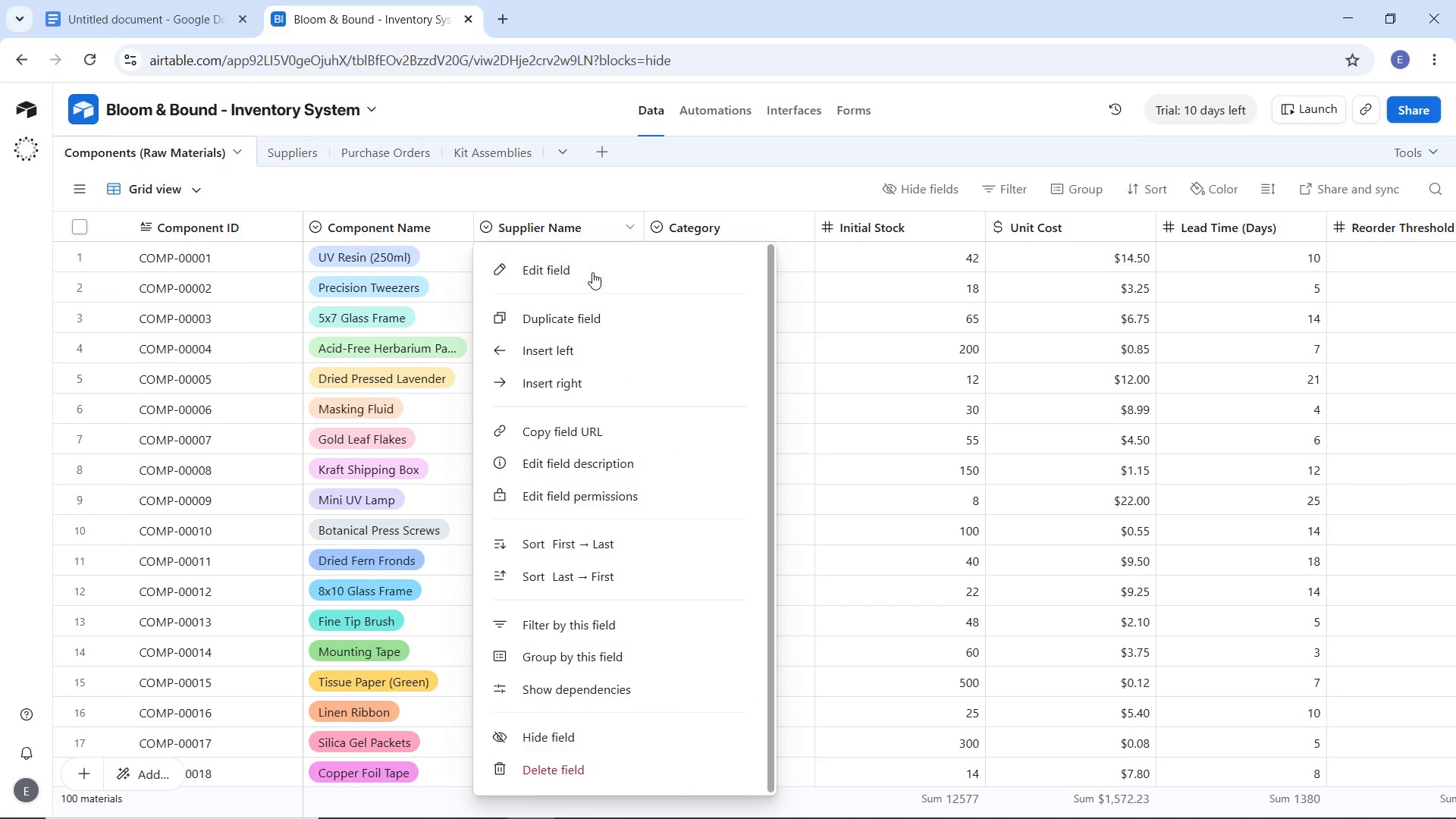 
left_click([592, 272])
 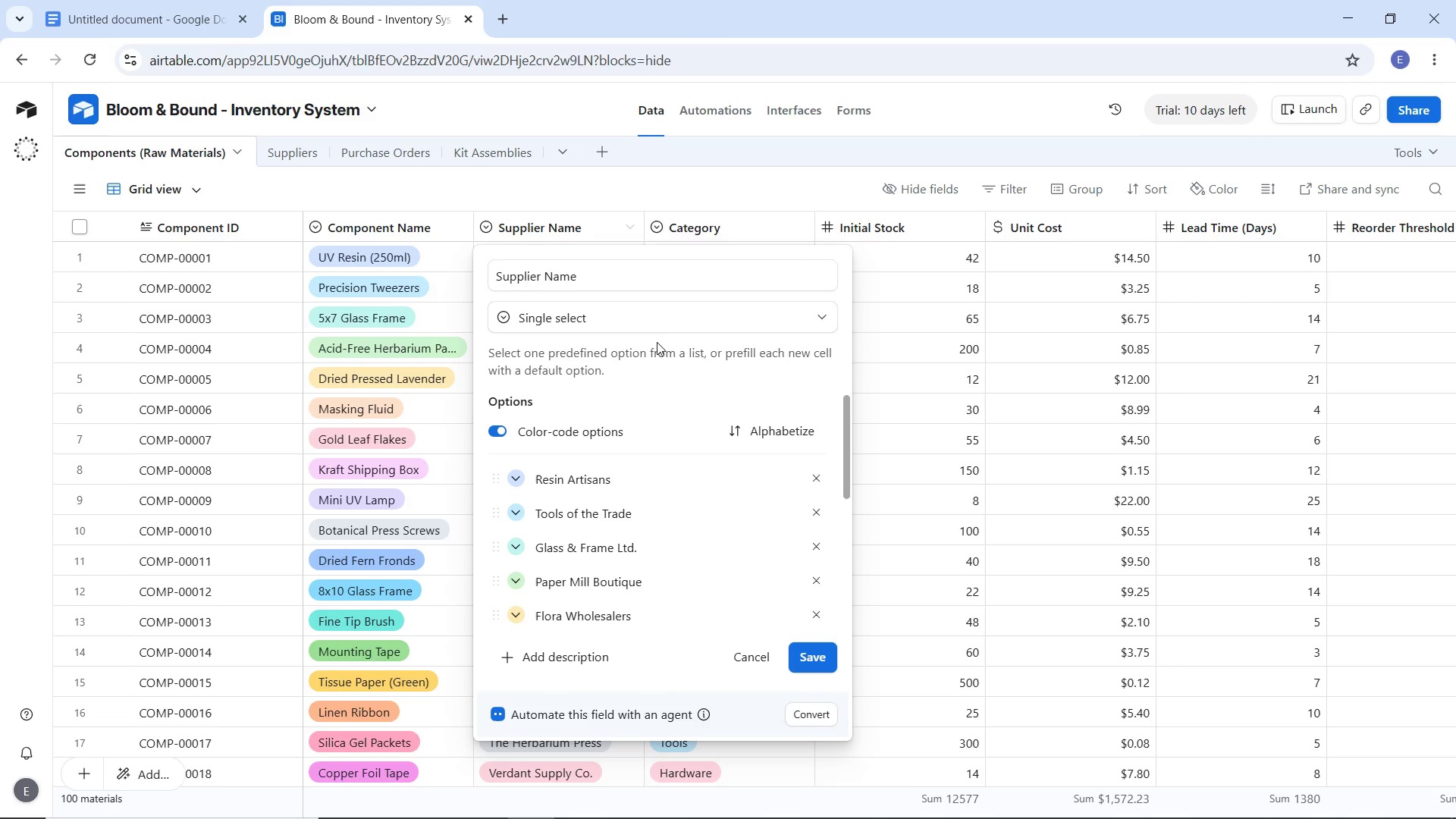 
wait(5.19)
 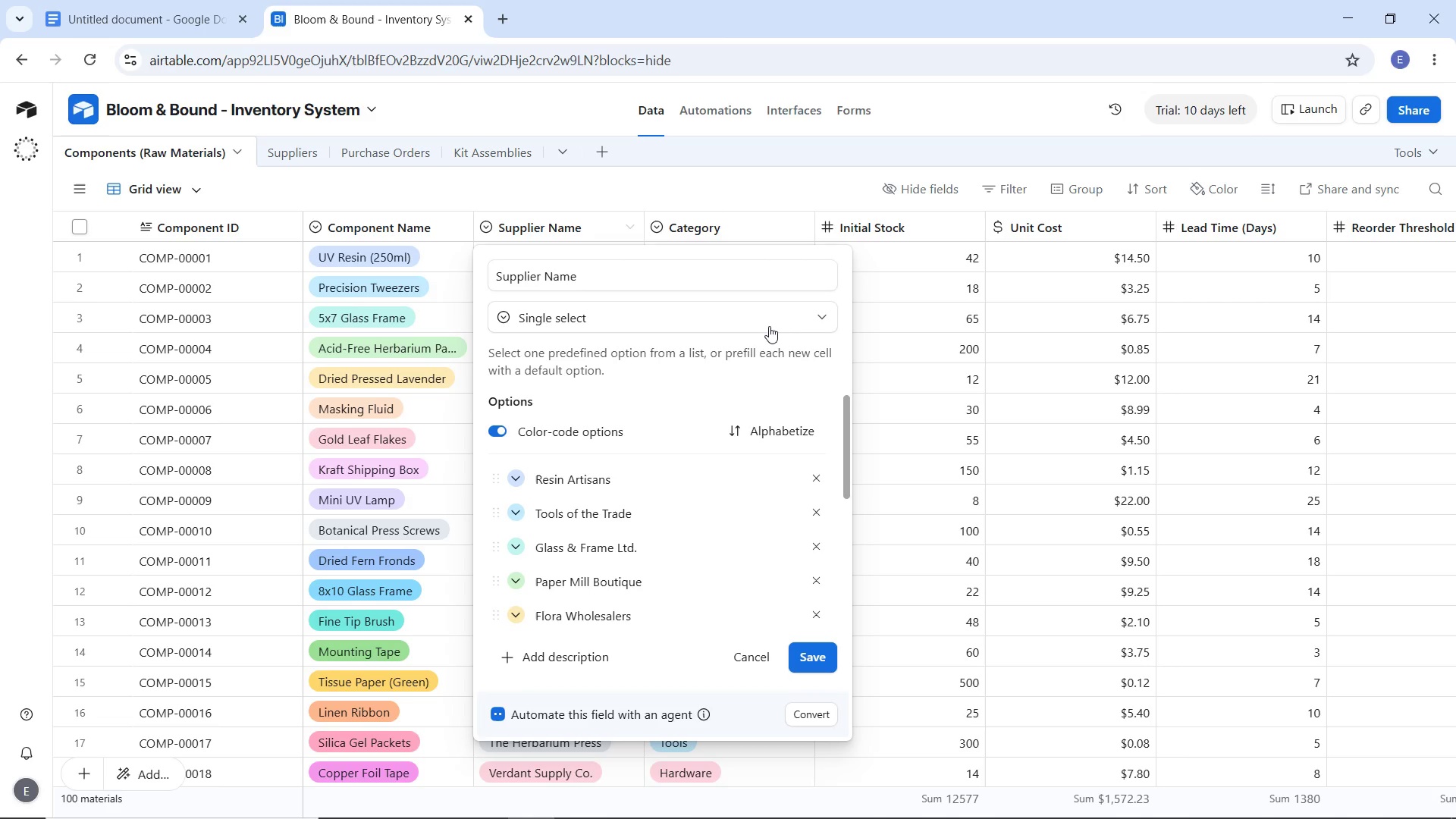 
scroll: coordinate [656, 507], scroll_direction: down, amount: 5.0
 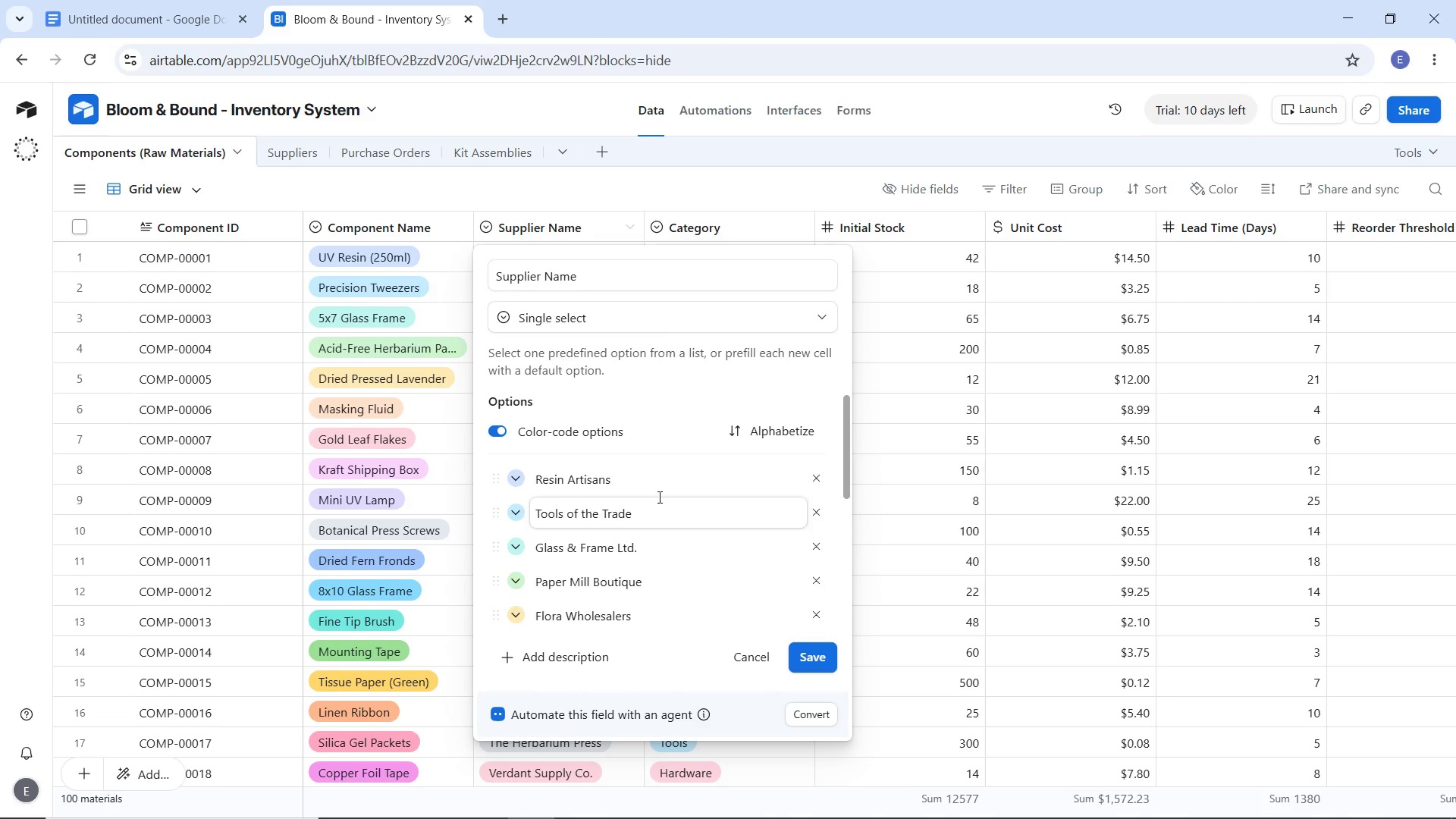 
scroll: coordinate [656, 507], scroll_direction: up, amount: 4.0
 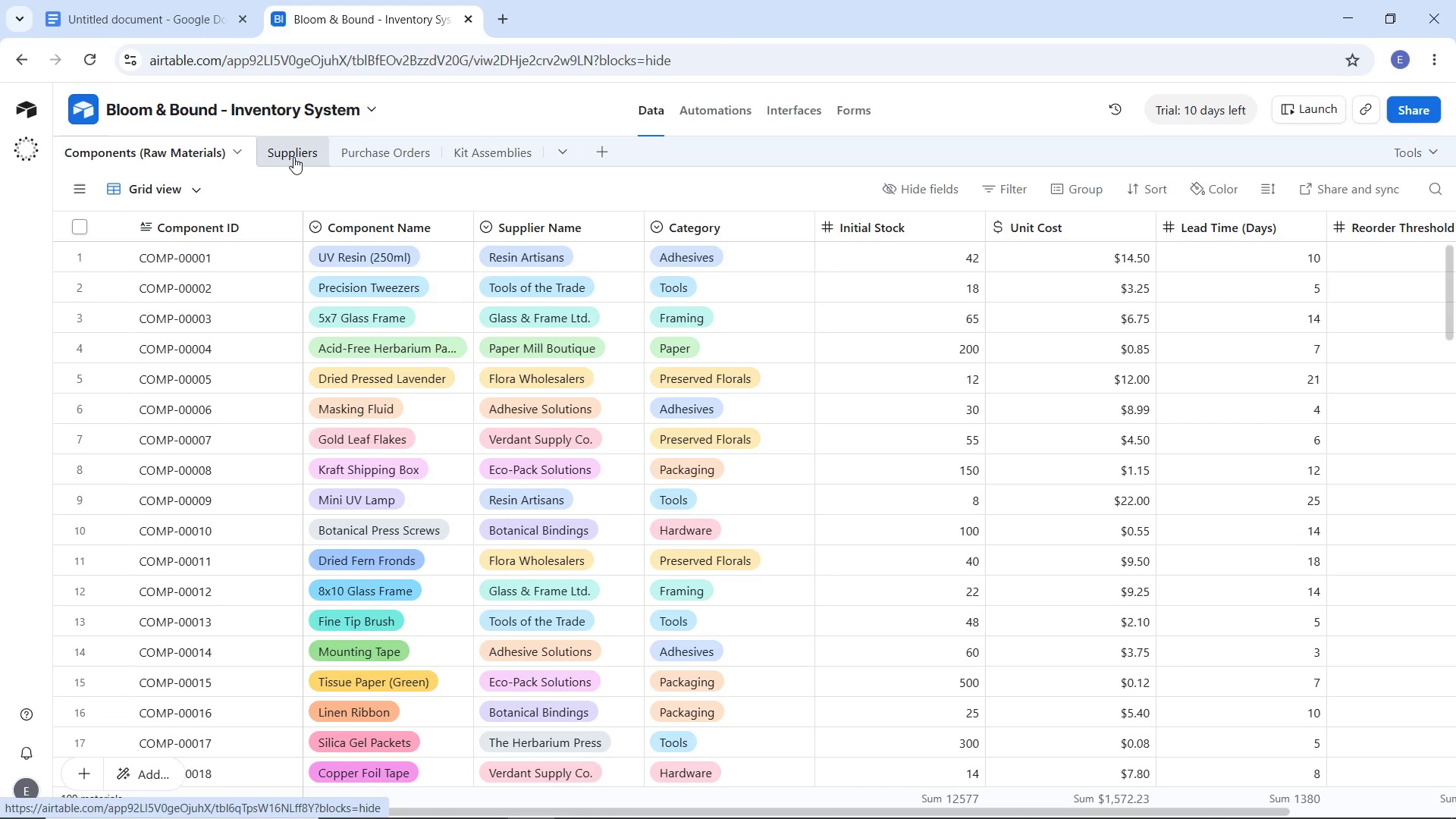 
left_click([293, 157])
 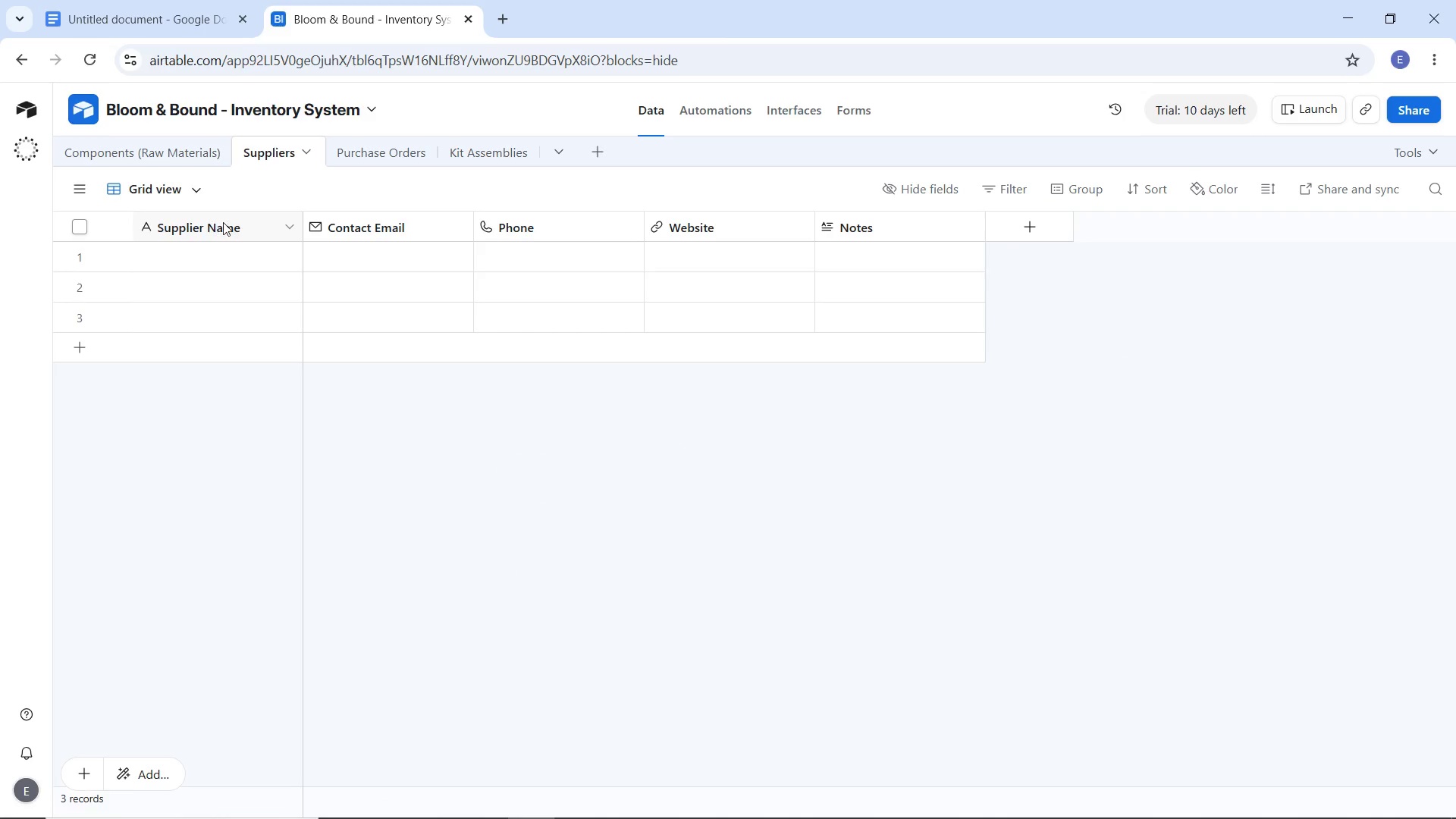 
left_click([223, 222])
 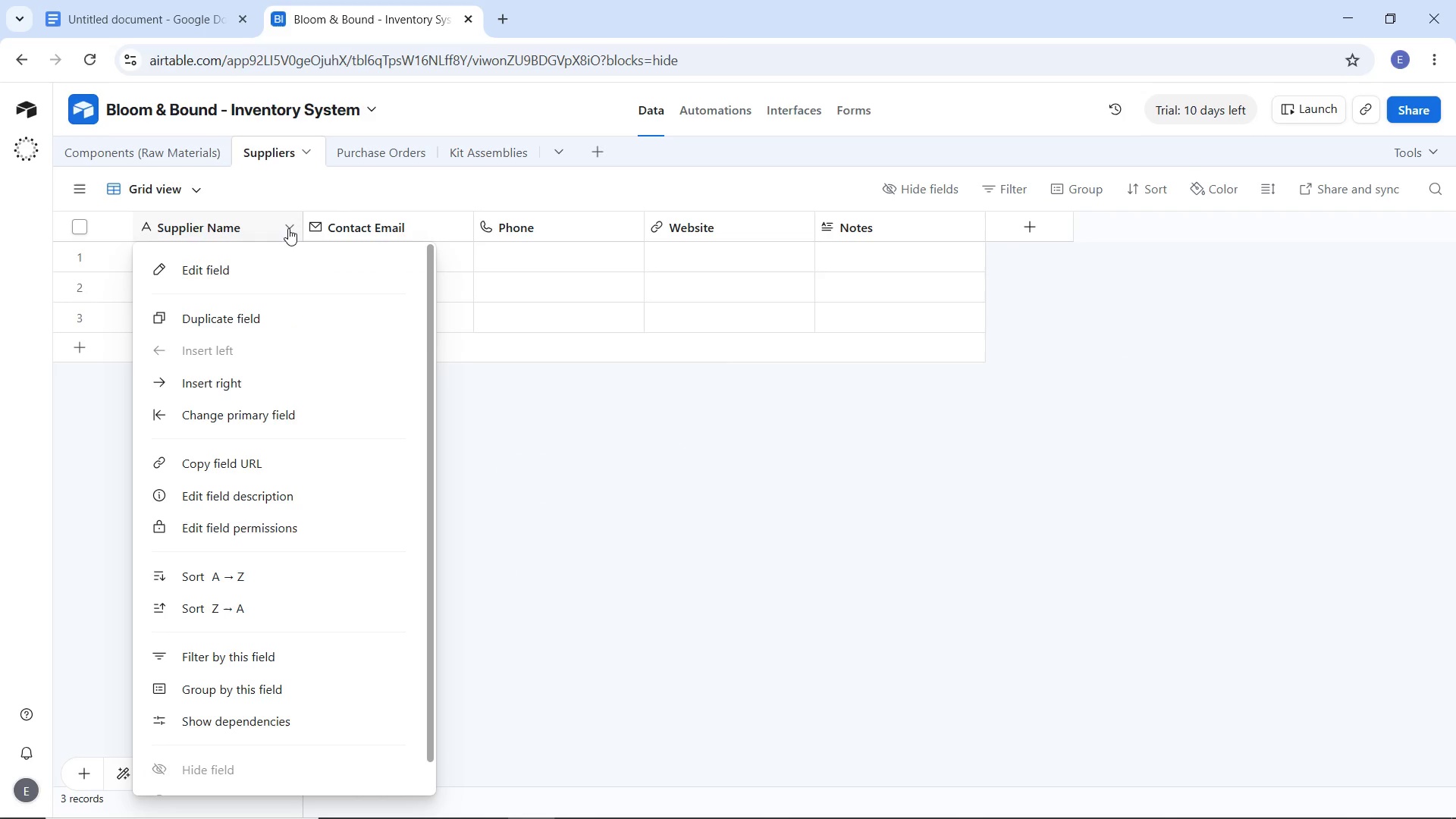 
left_click([288, 228])
 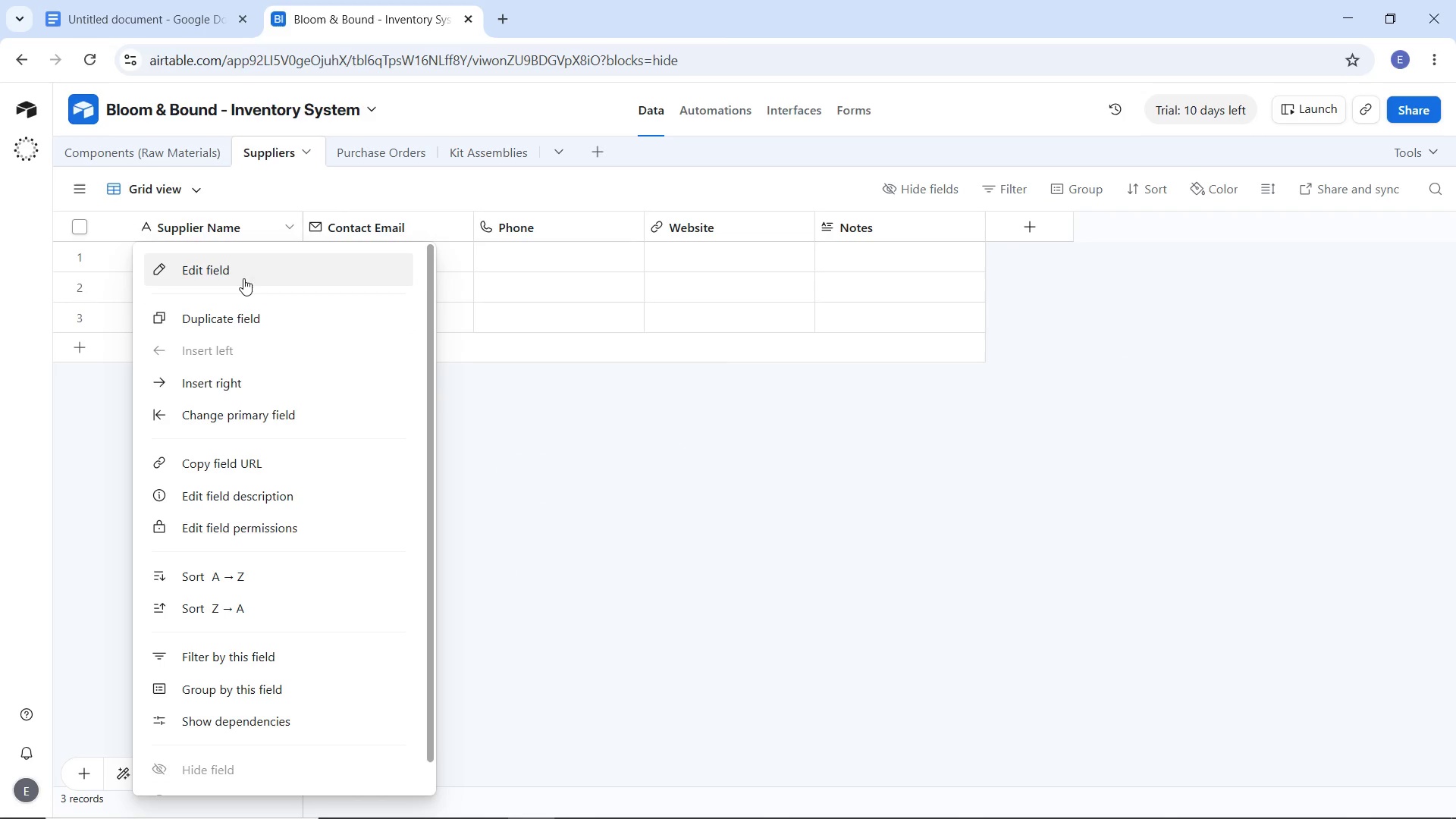 
left_click([243, 278])
 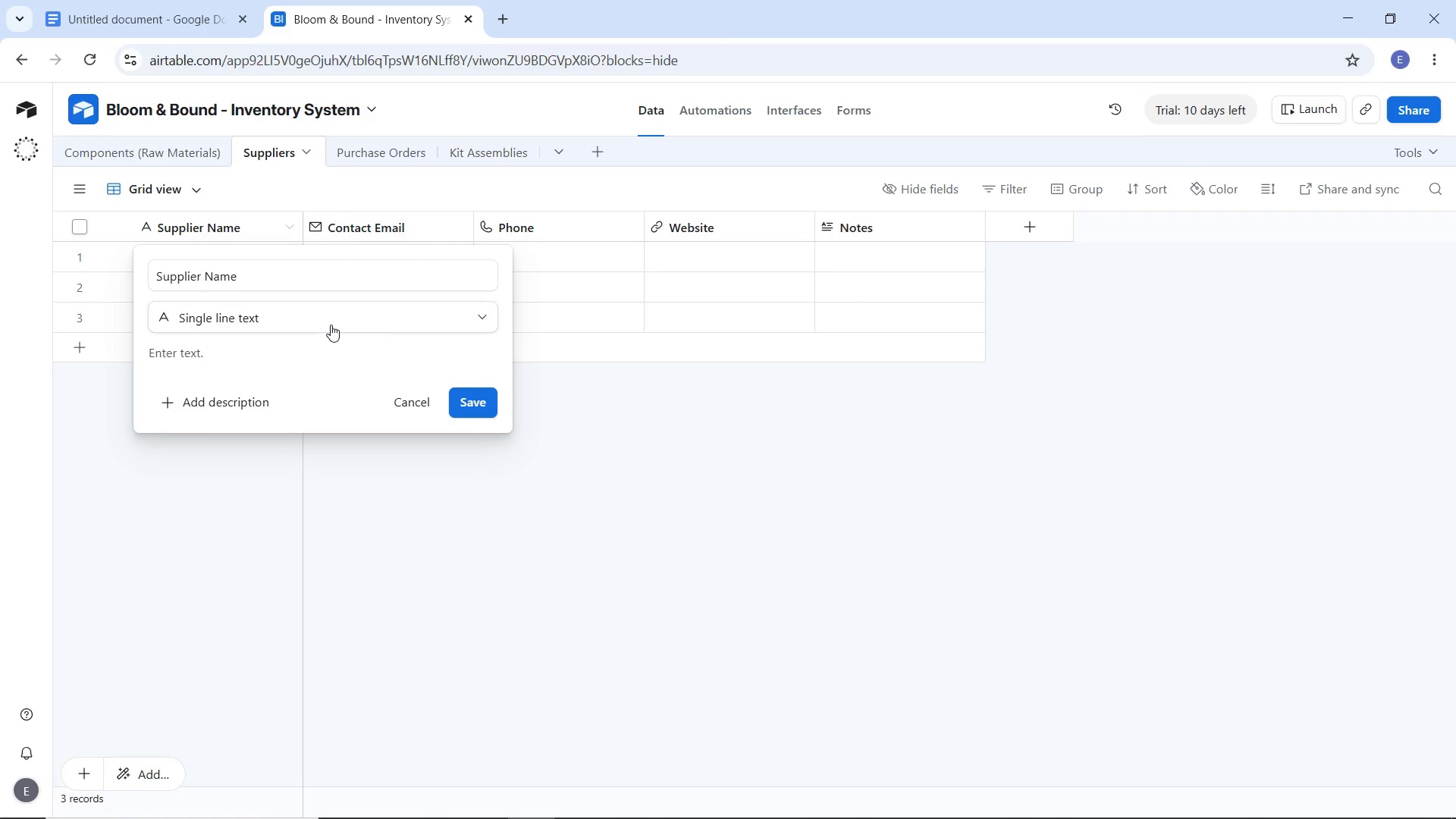 
left_click([331, 325])
 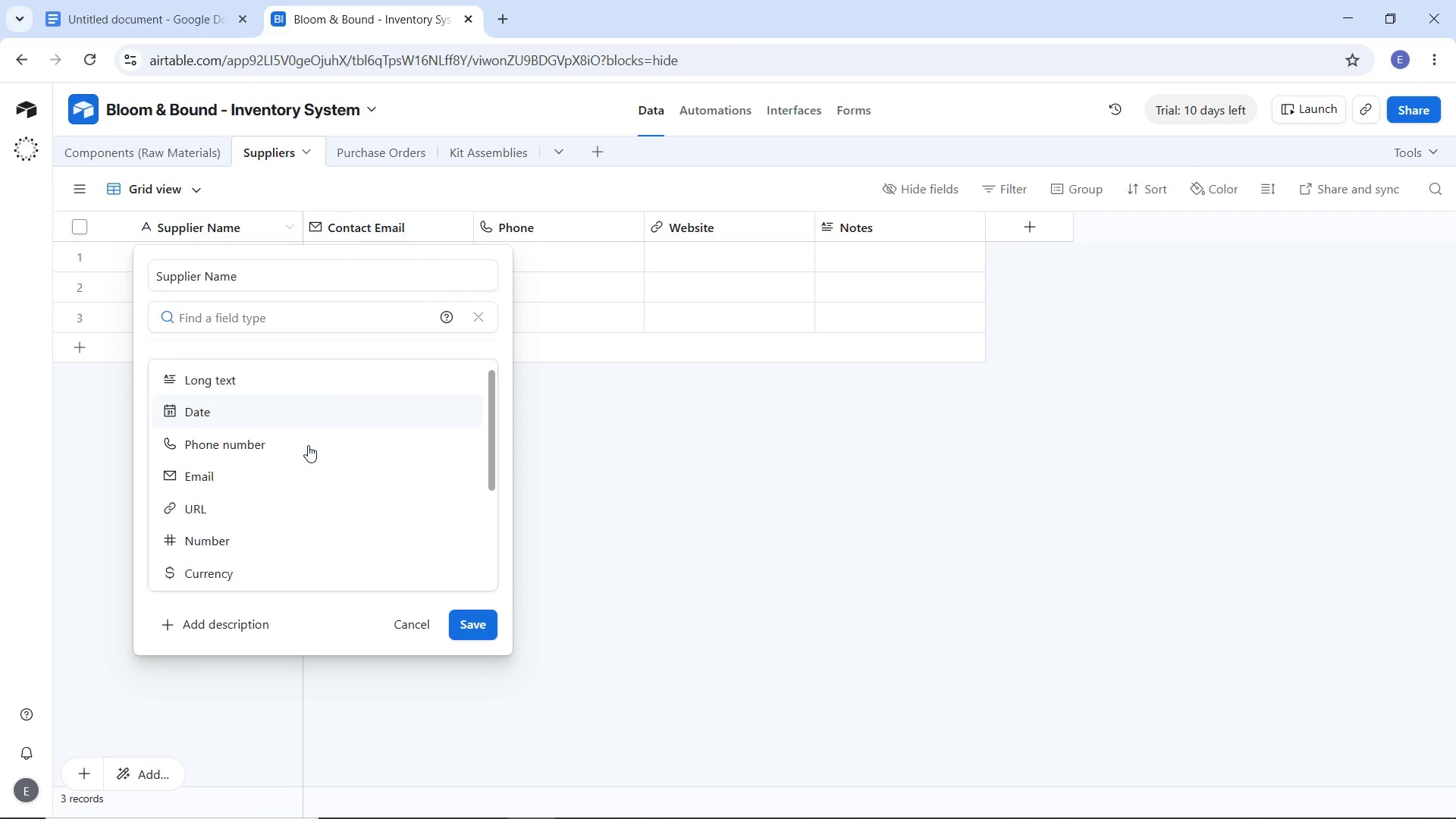 
scroll: coordinate [308, 446], scroll_direction: down, amount: 1.0
 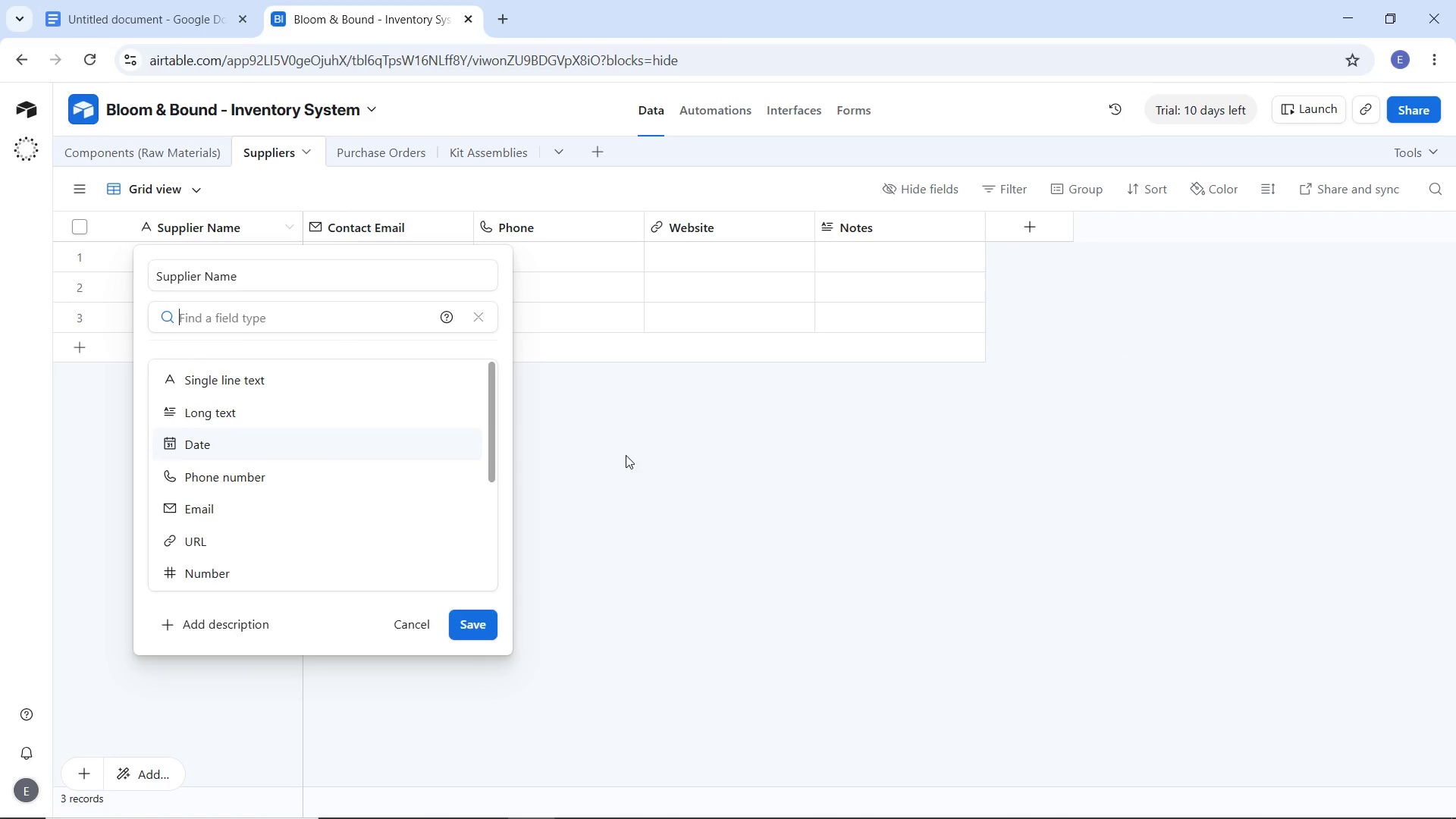 
left_click([626, 455])
 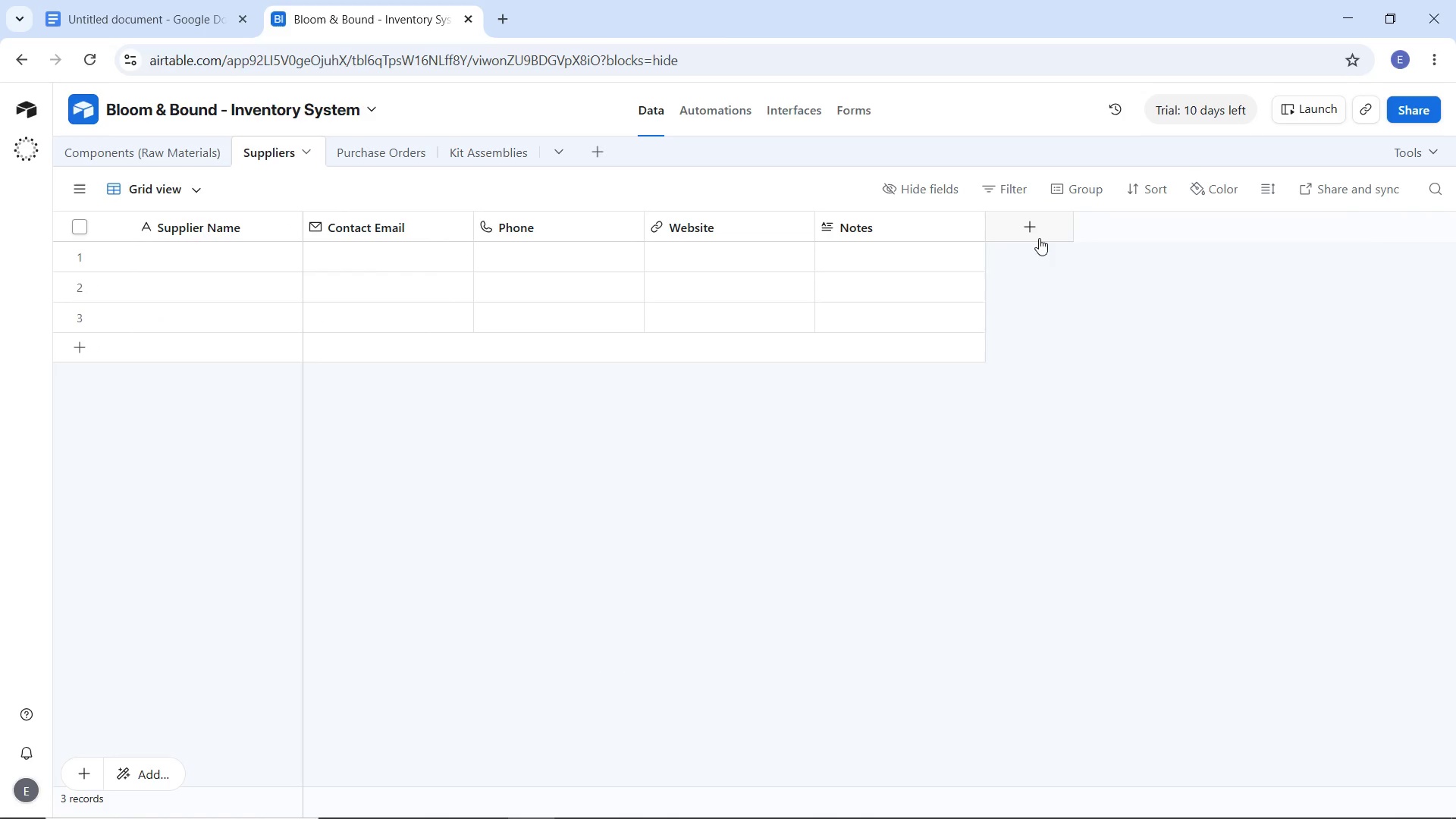 
left_click([1039, 238])
 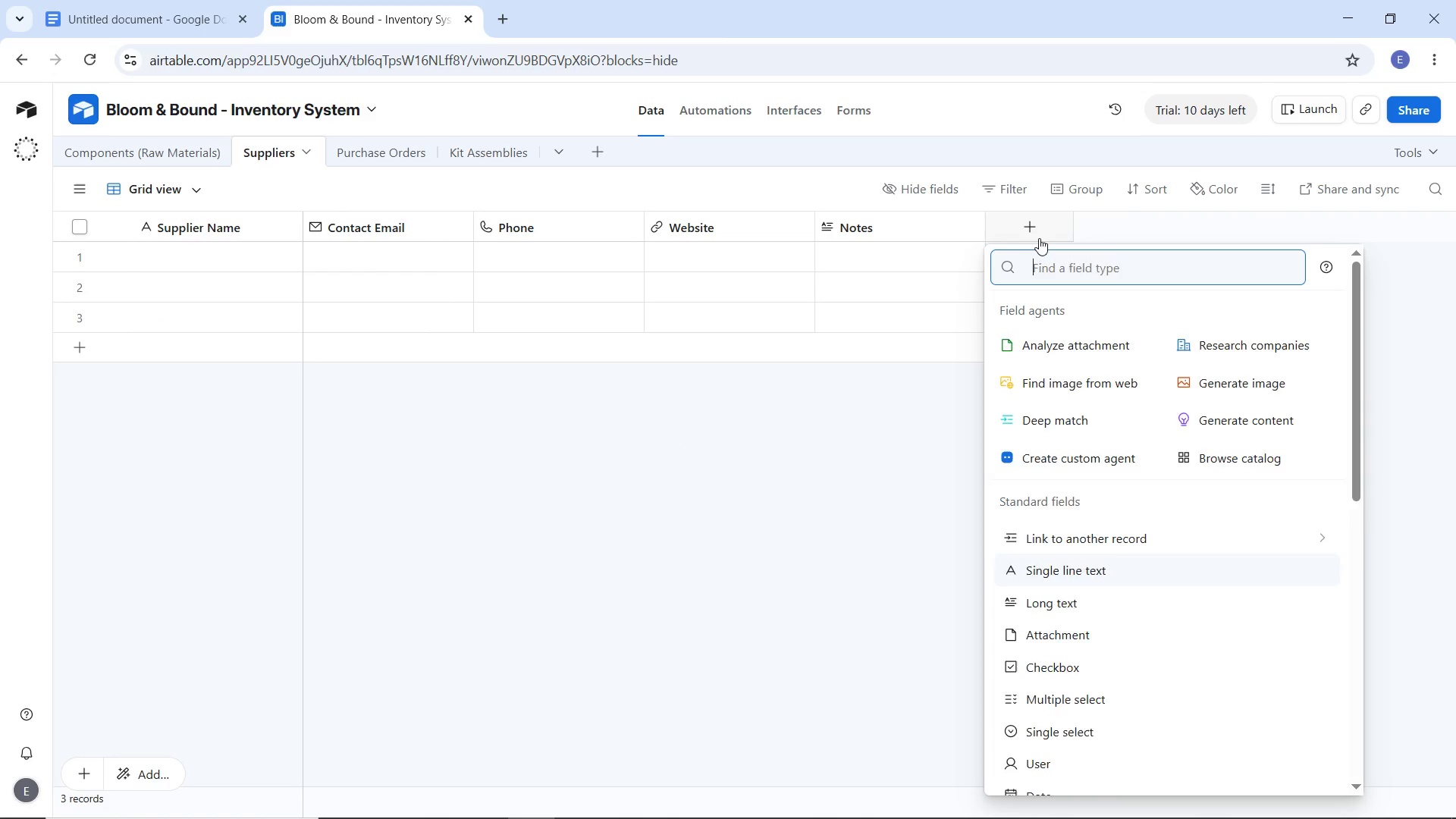 
type(sele)
 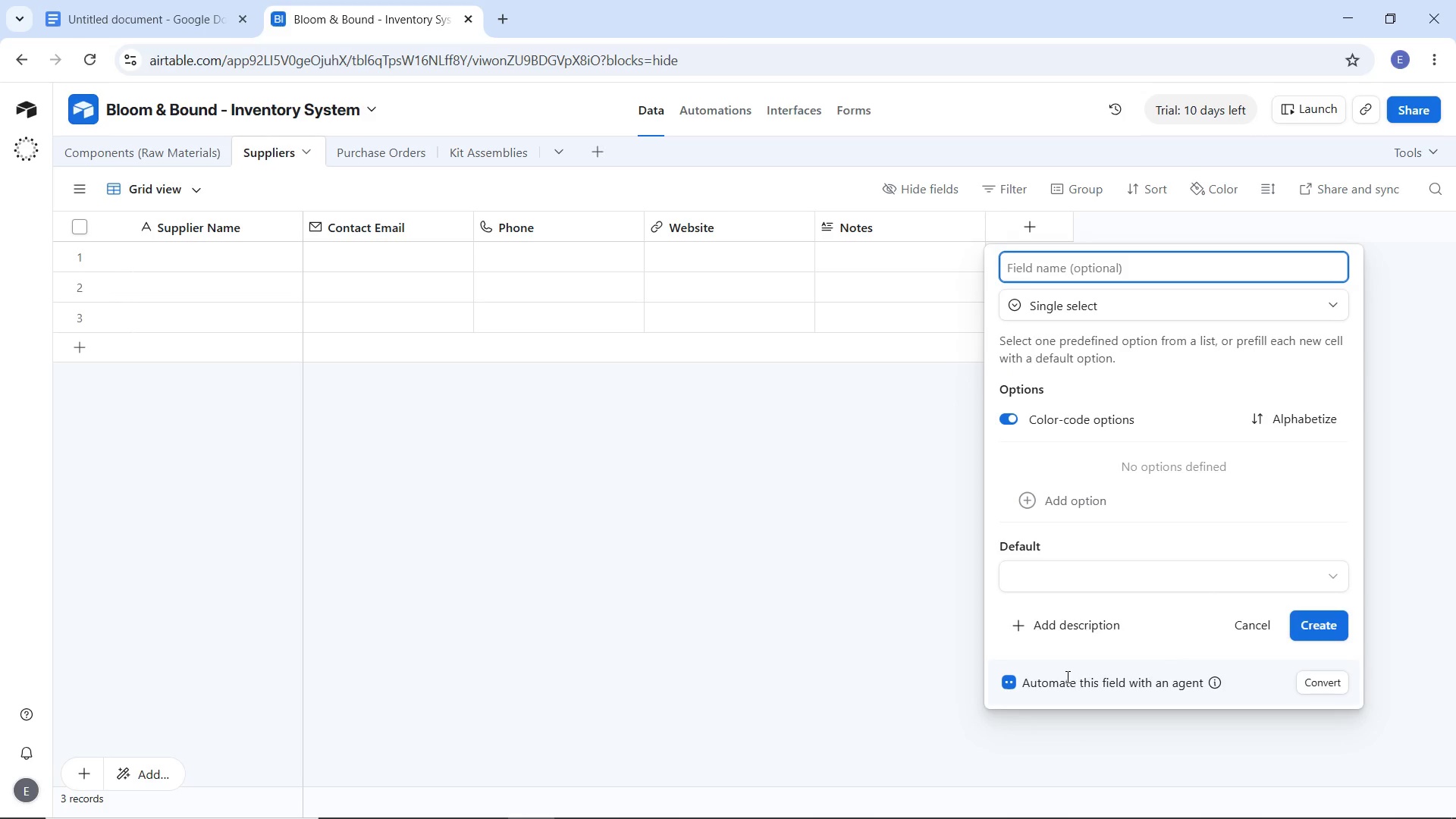 
wait(6.55)
 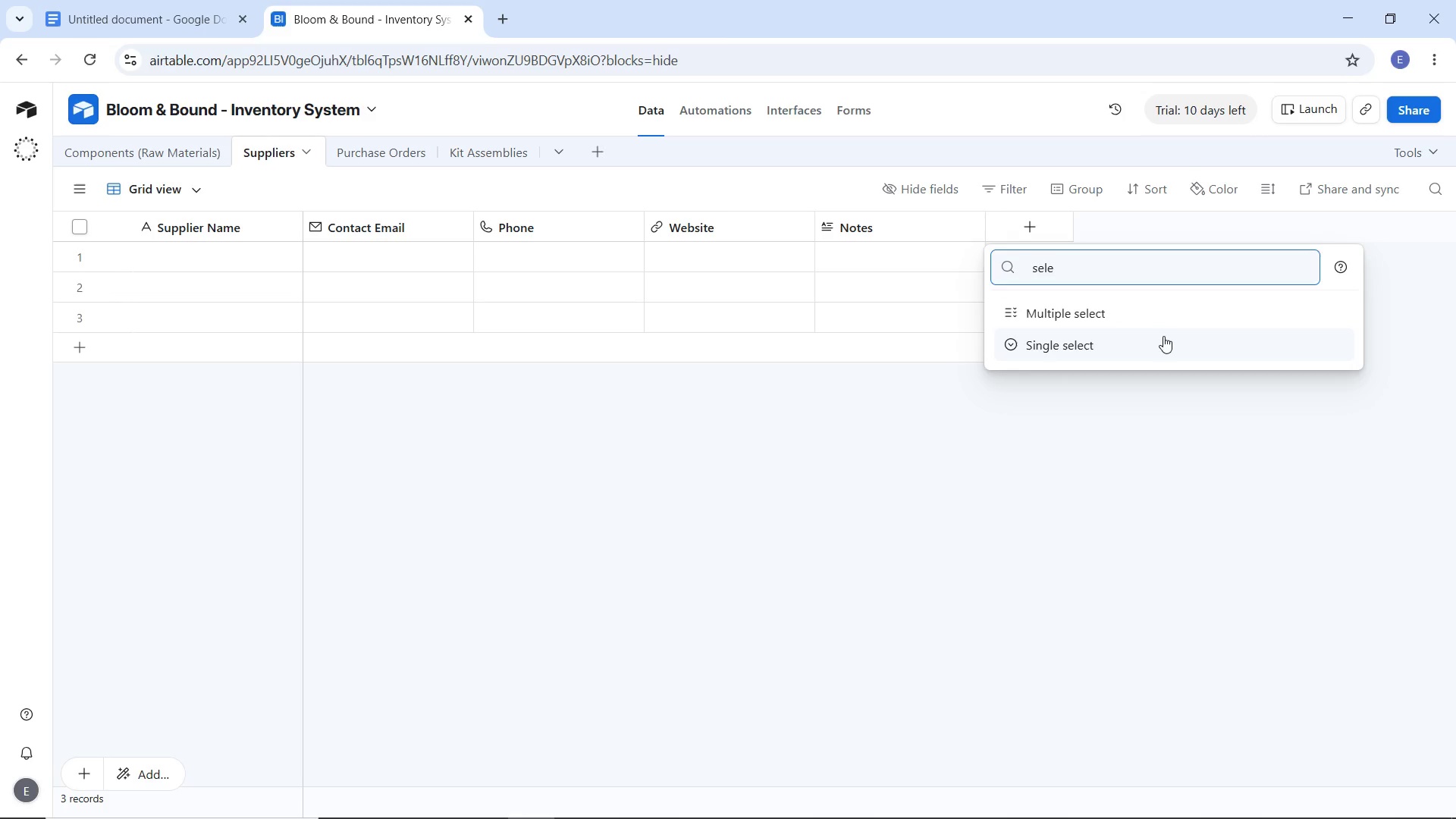 
left_click([733, 556])
 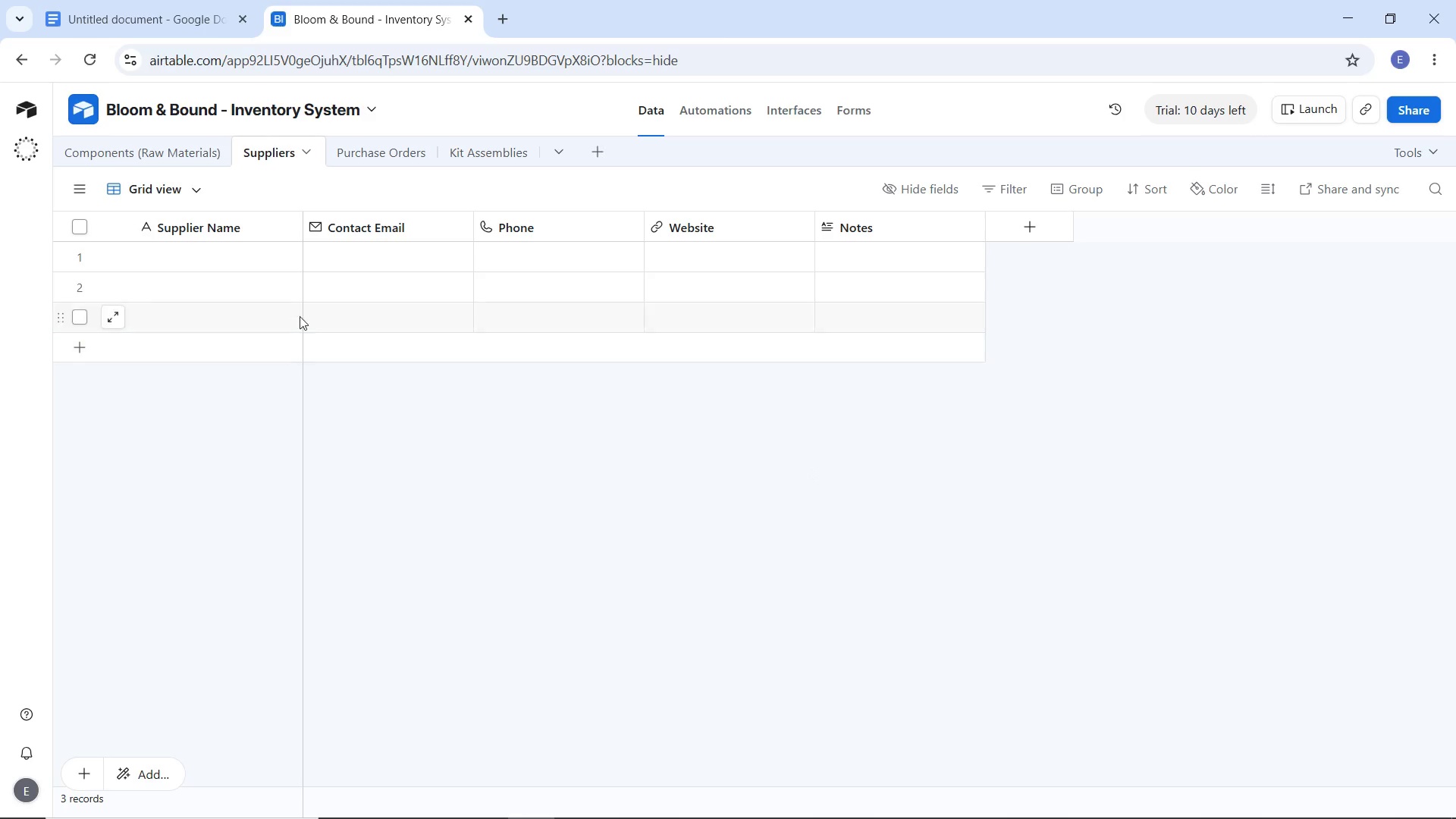 
left_click([173, 248])
 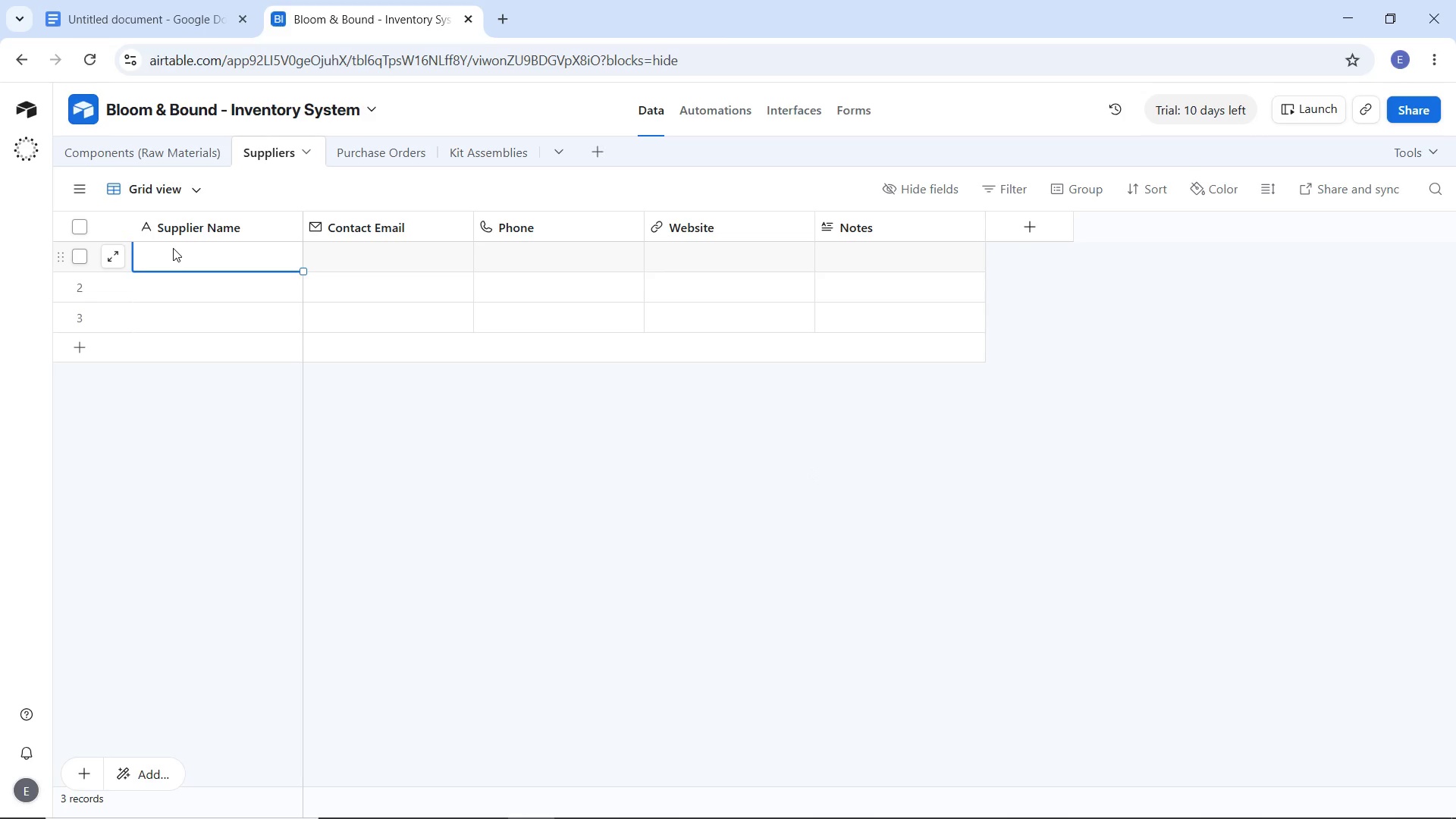 
type(Adhesive Solutions)
 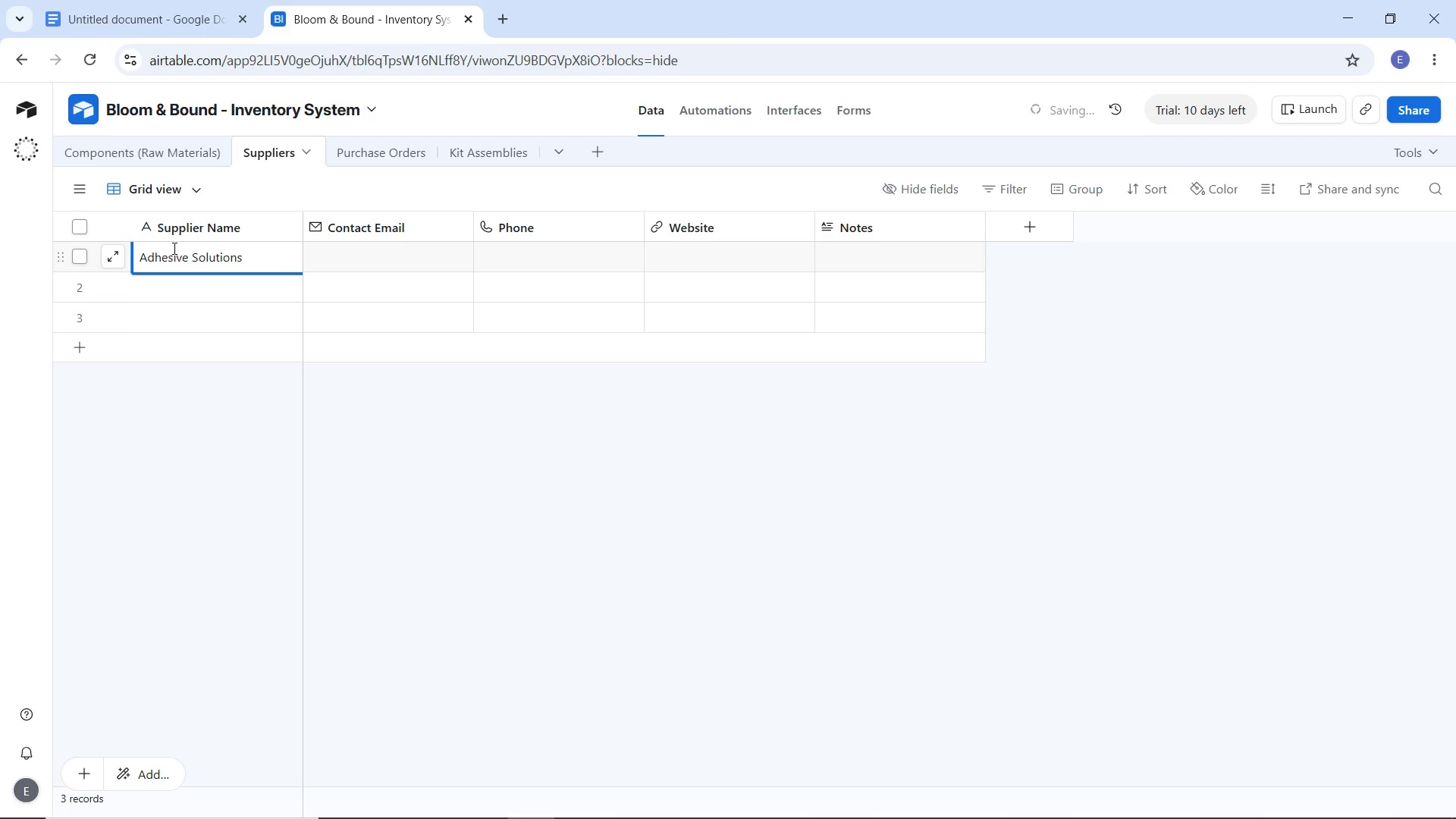 
key(ArrowDown)
 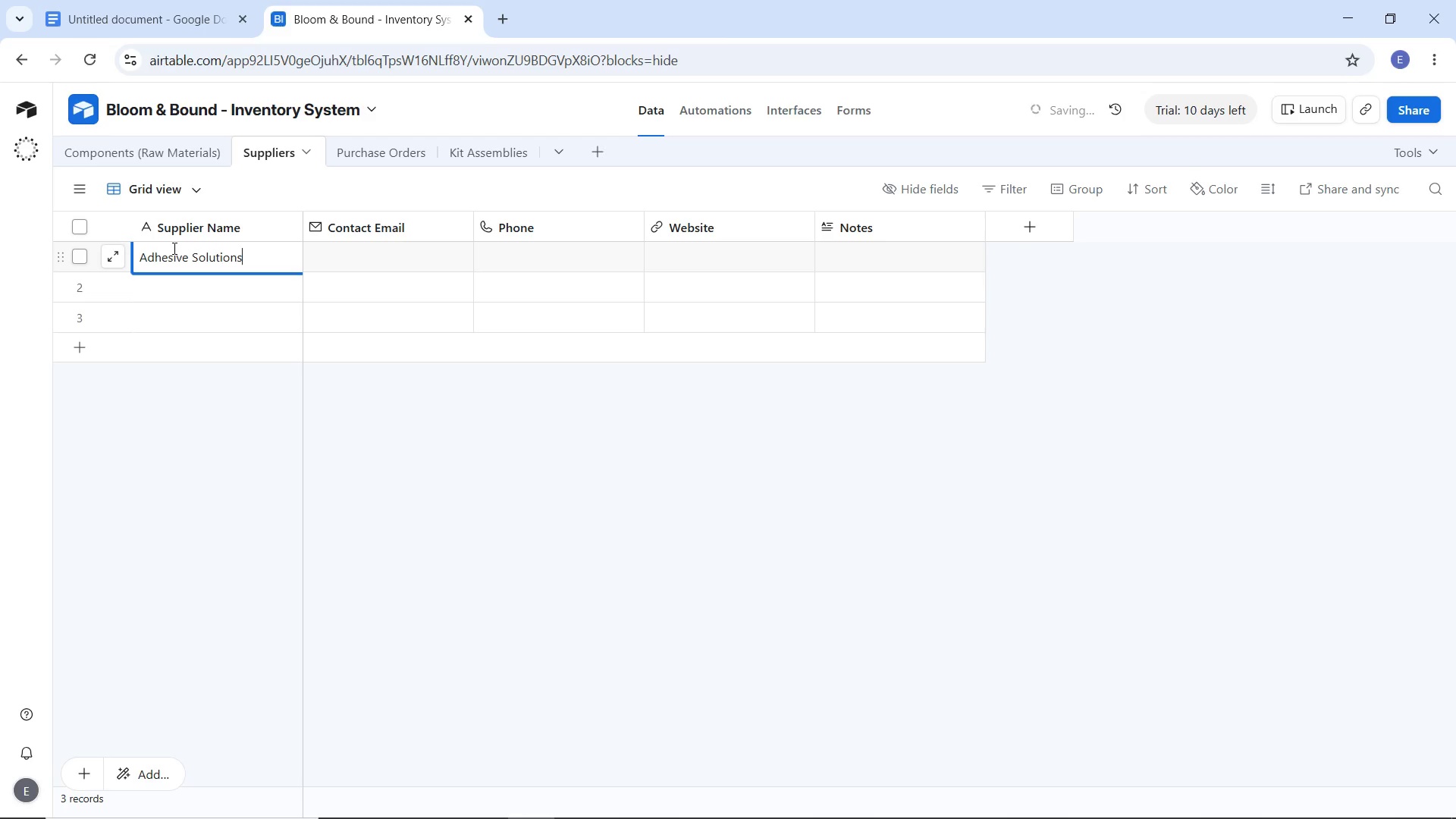 
key(ArrowDown)
 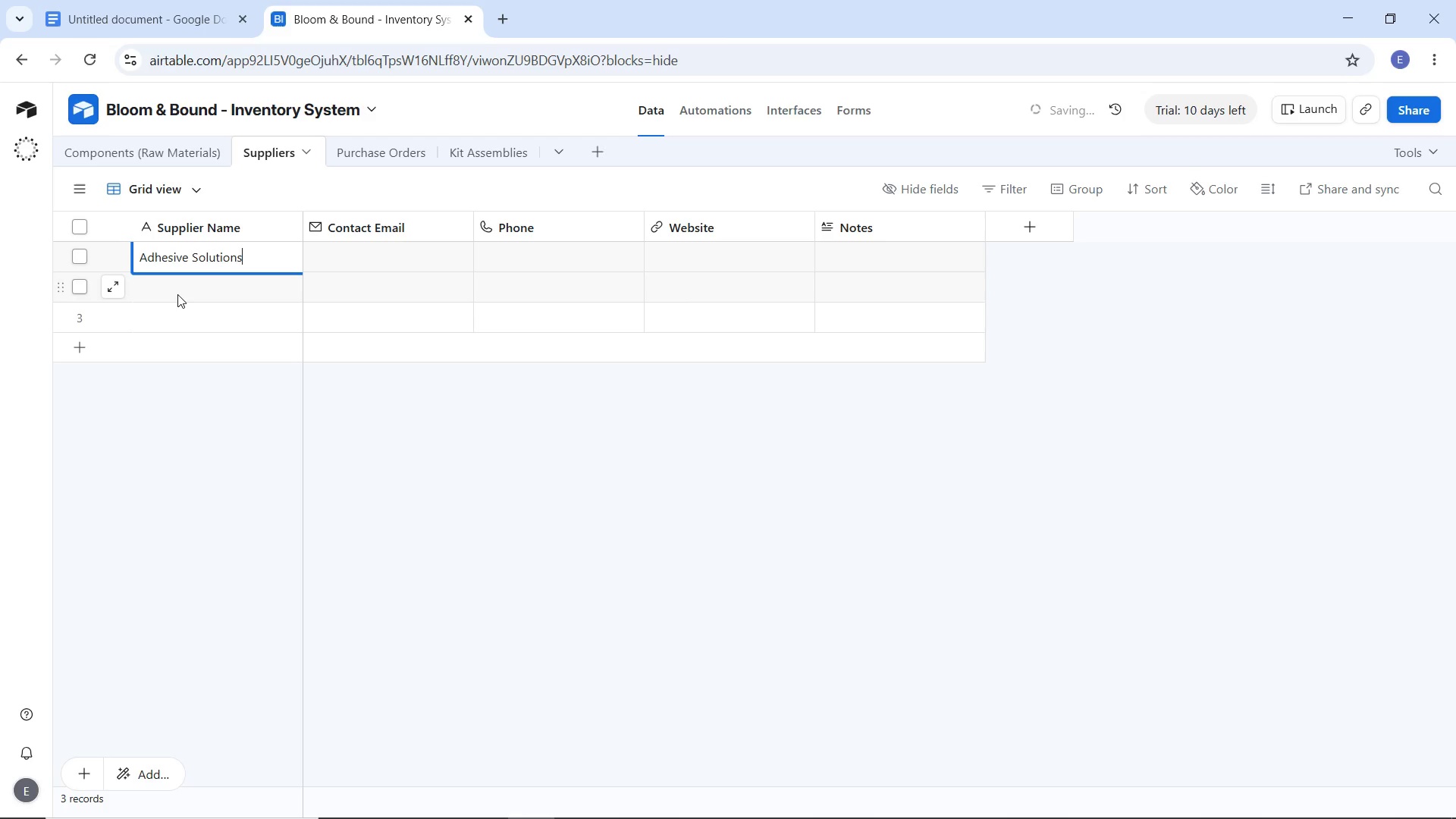 
double_click([177, 289])
 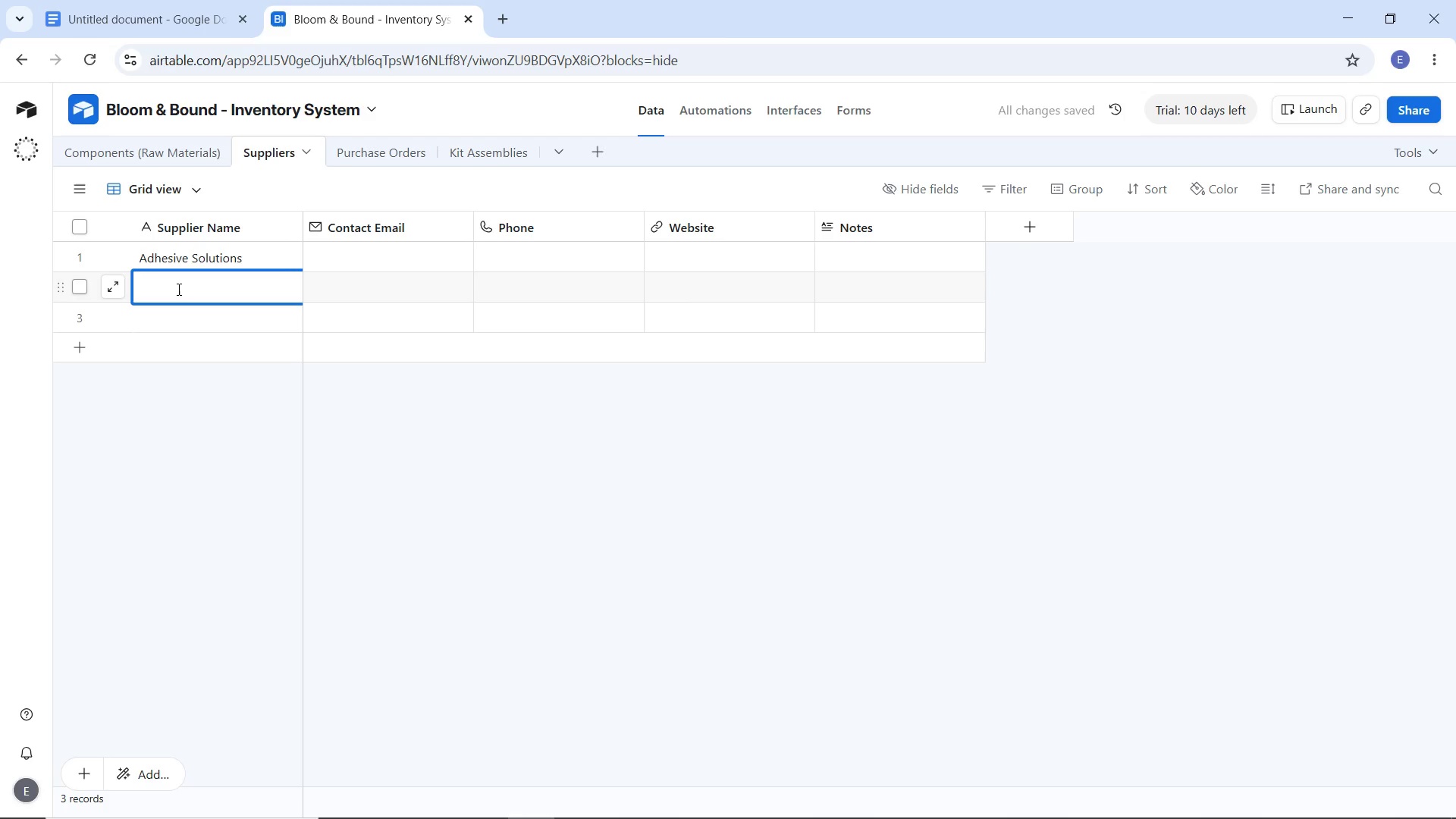 
type(Botn)
key(Backspace)
type(anical Bindings)
 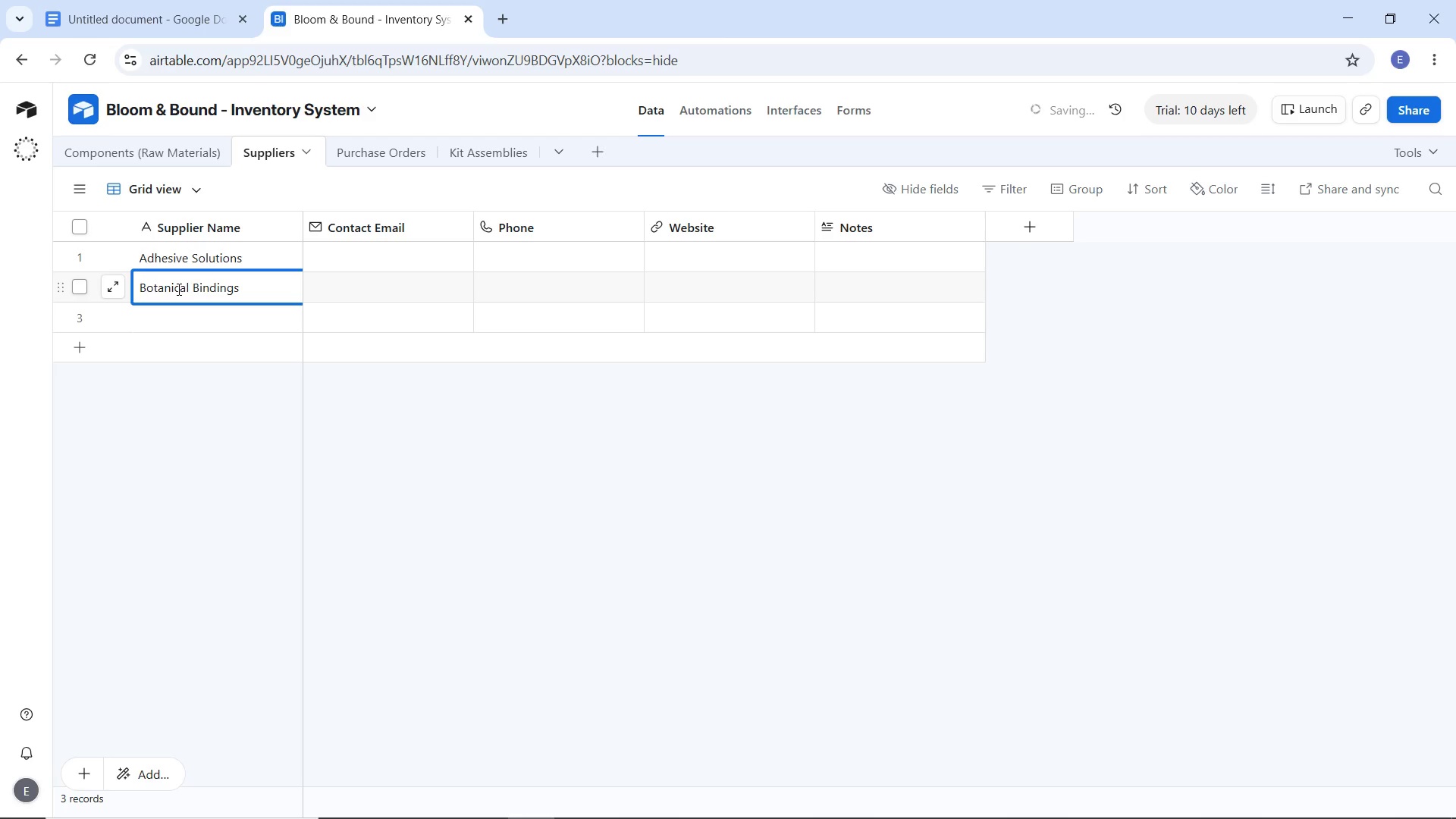 
left_click([180, 317])
 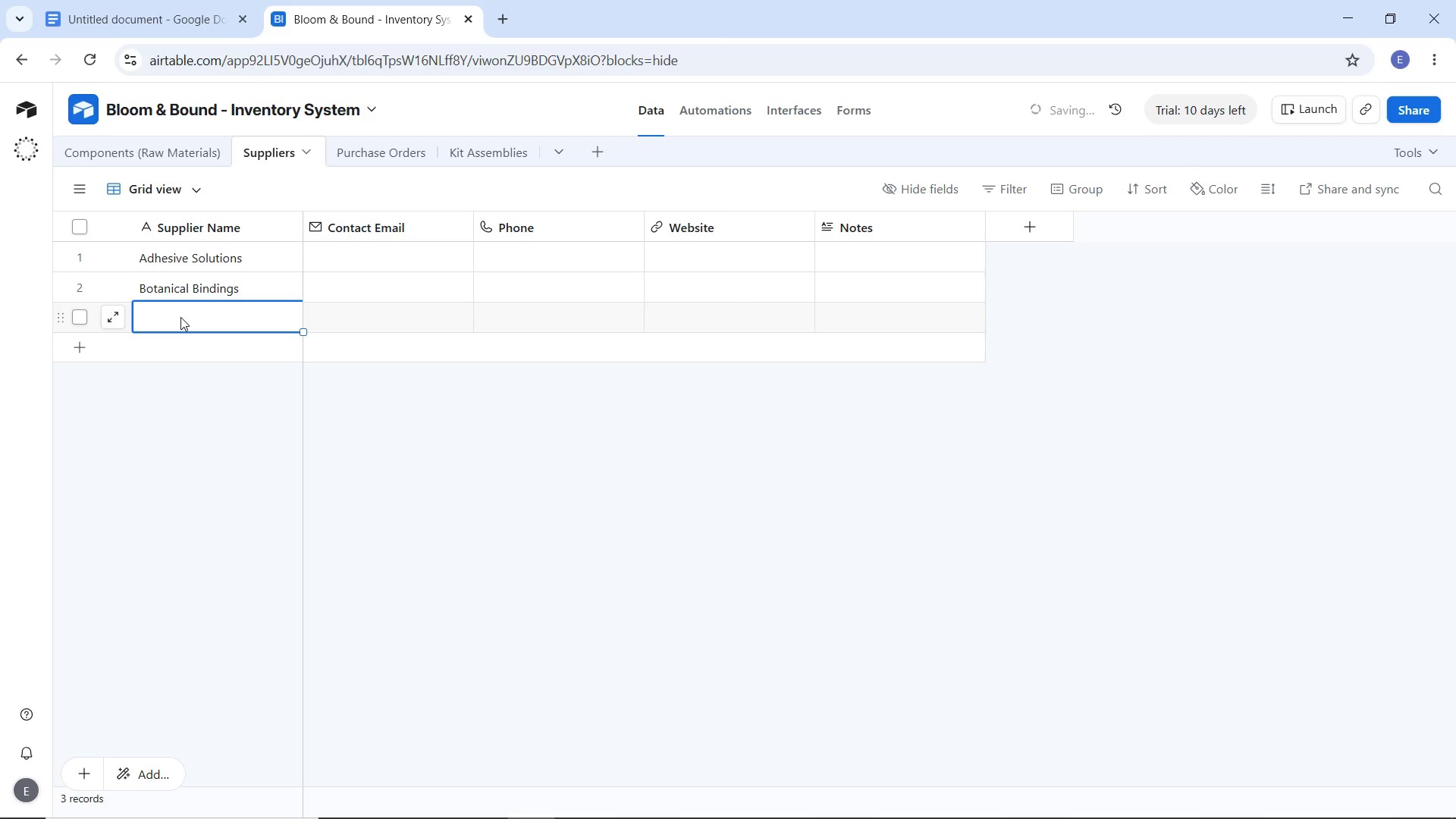 
type(Eci)
key(Backspace)
type(o-Pack Solutions)
 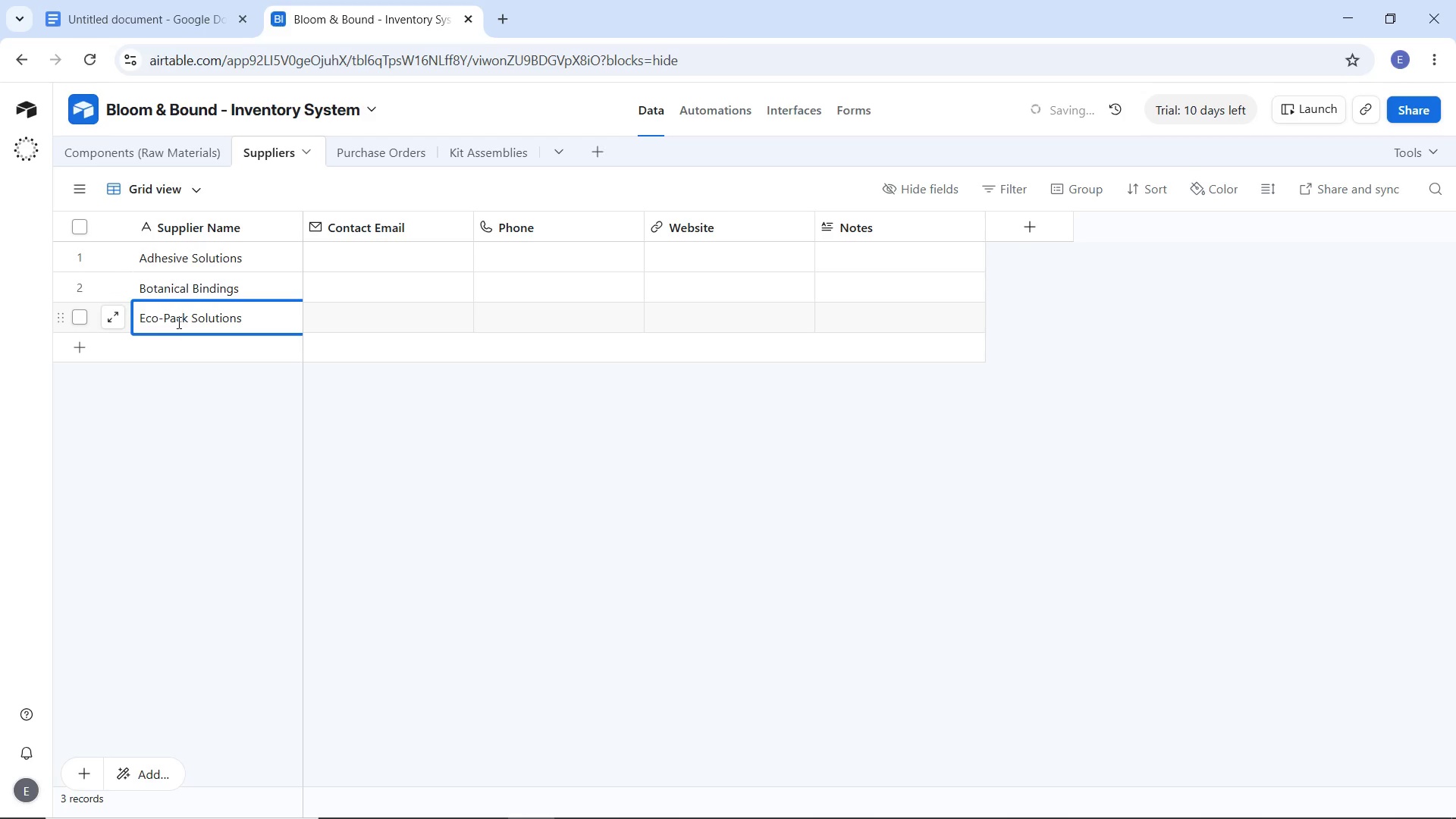 
double_click([174, 352])
 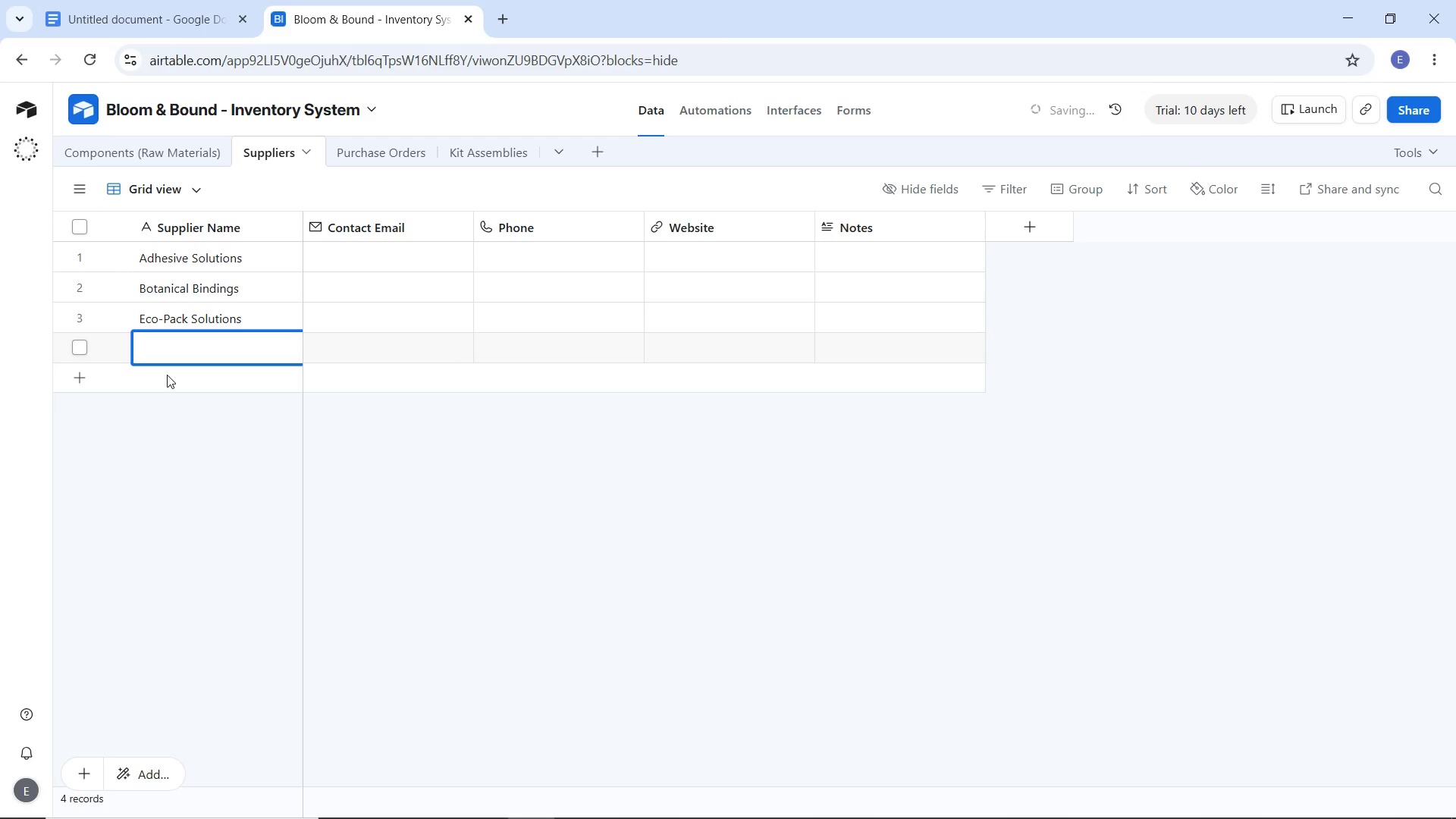 
type(Flora Wholesalers)
 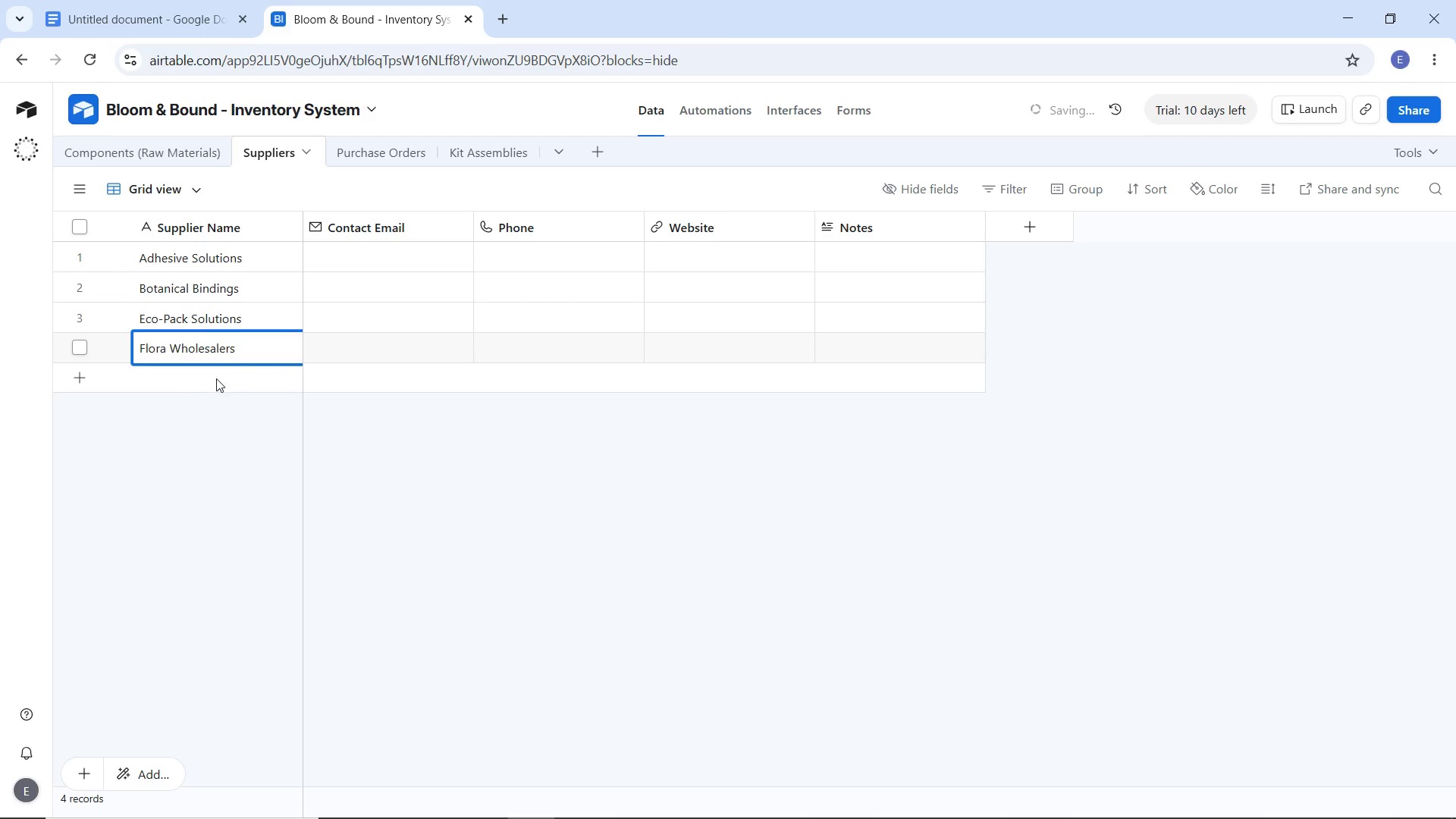 
double_click([223, 371])
 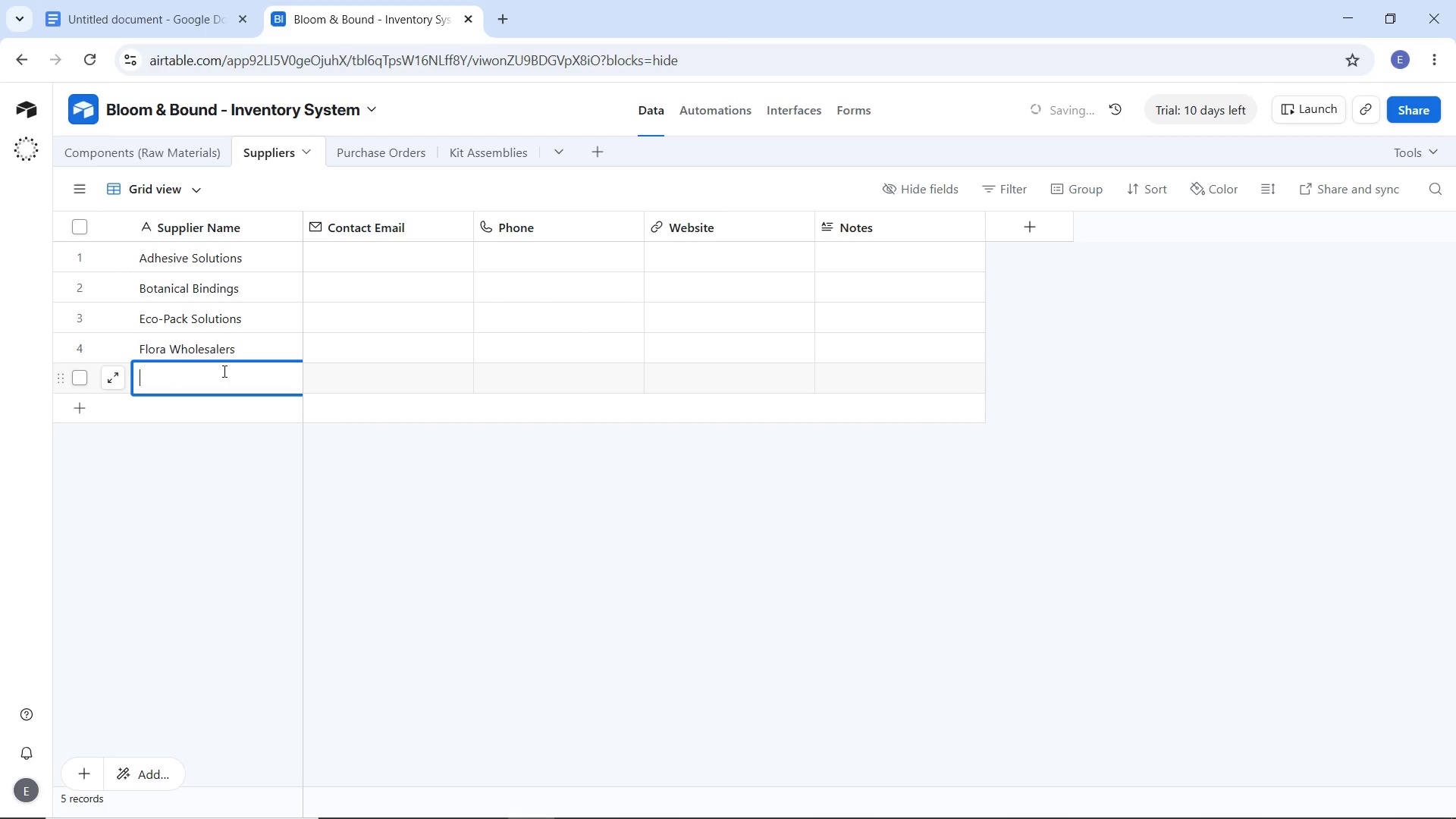 
type(Glass & Frame Ltd.)
 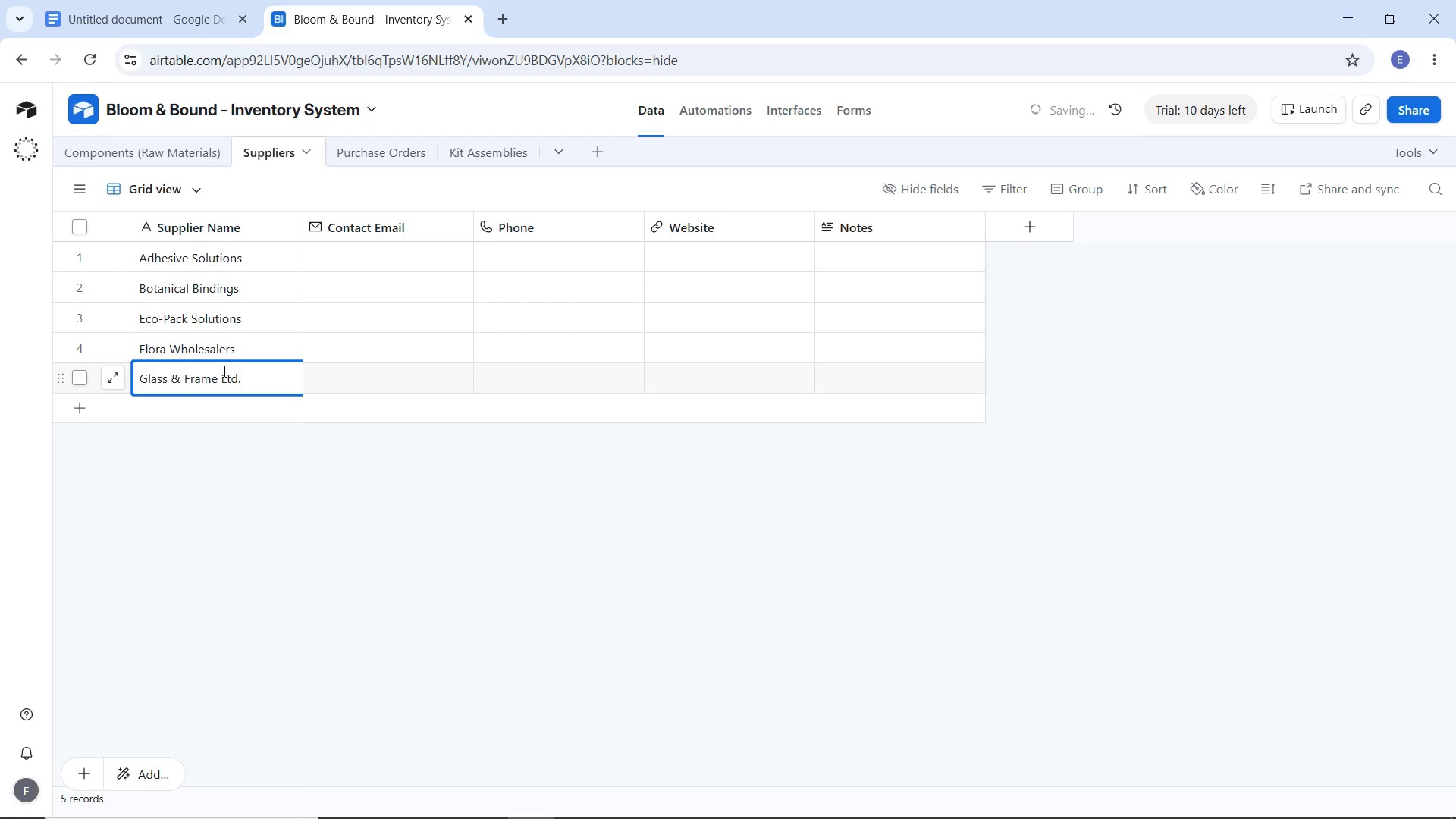 
double_click([218, 406])
 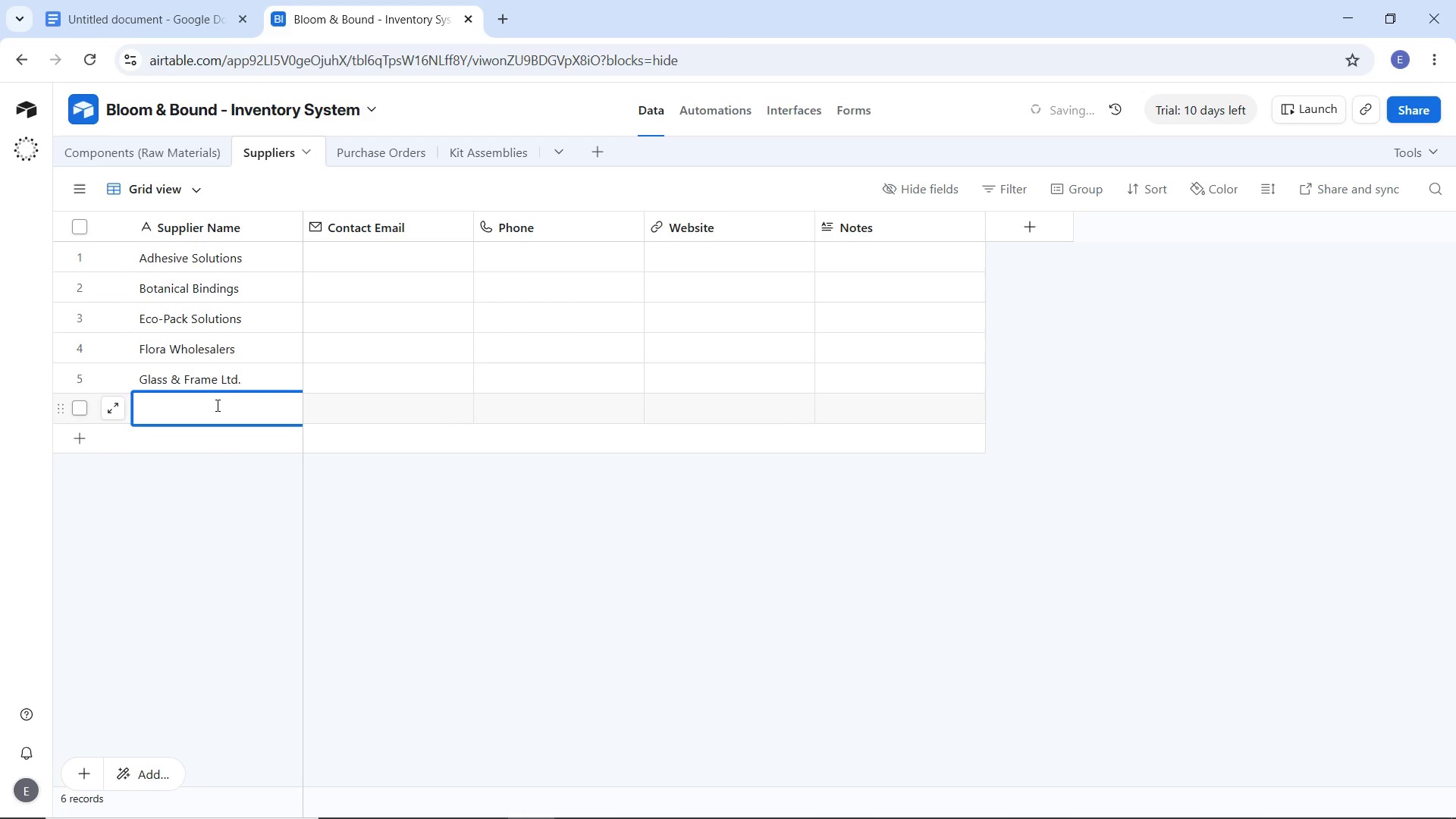 
type(Paper Mill Boutique)
 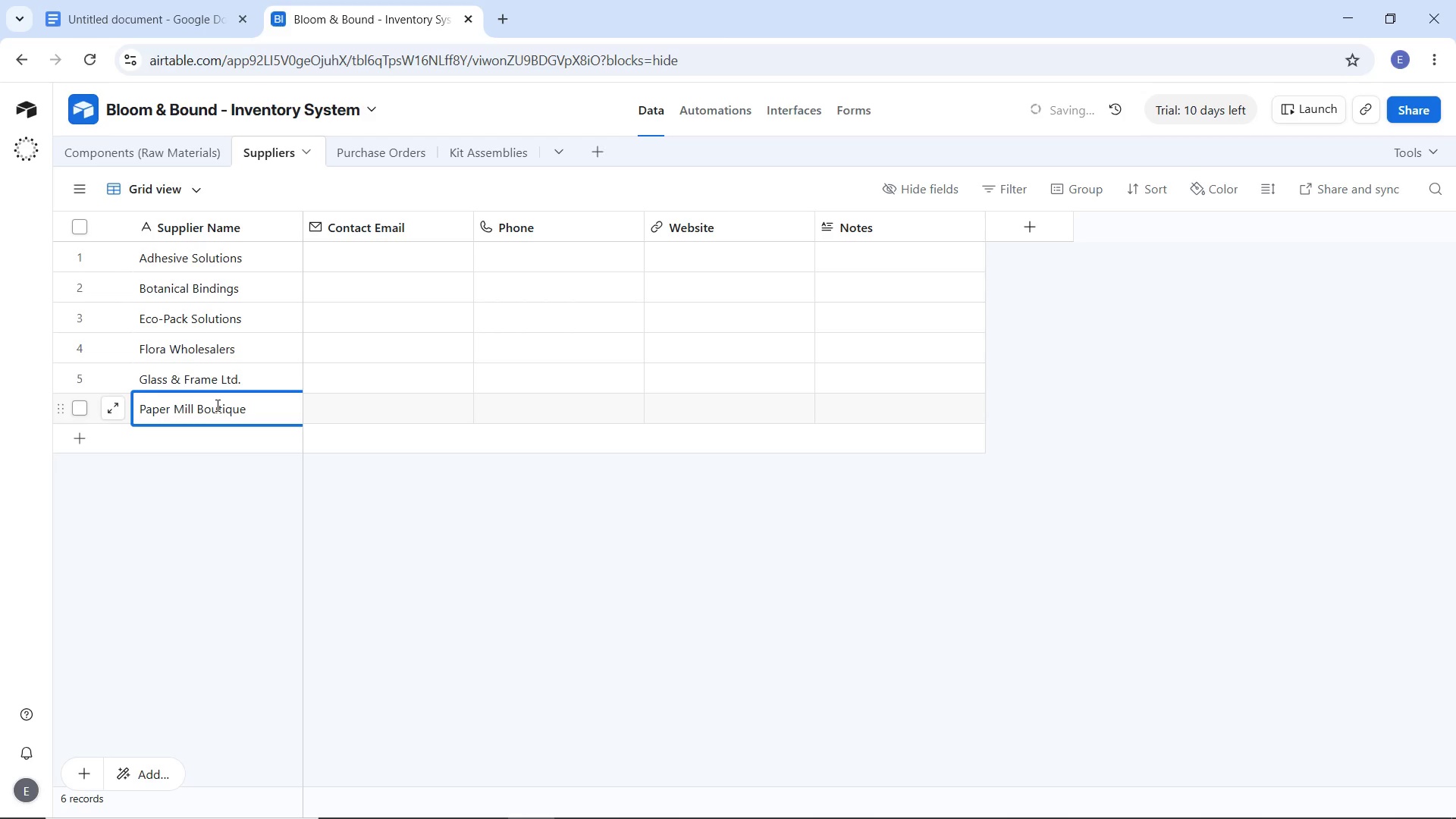 
double_click([182, 435])
 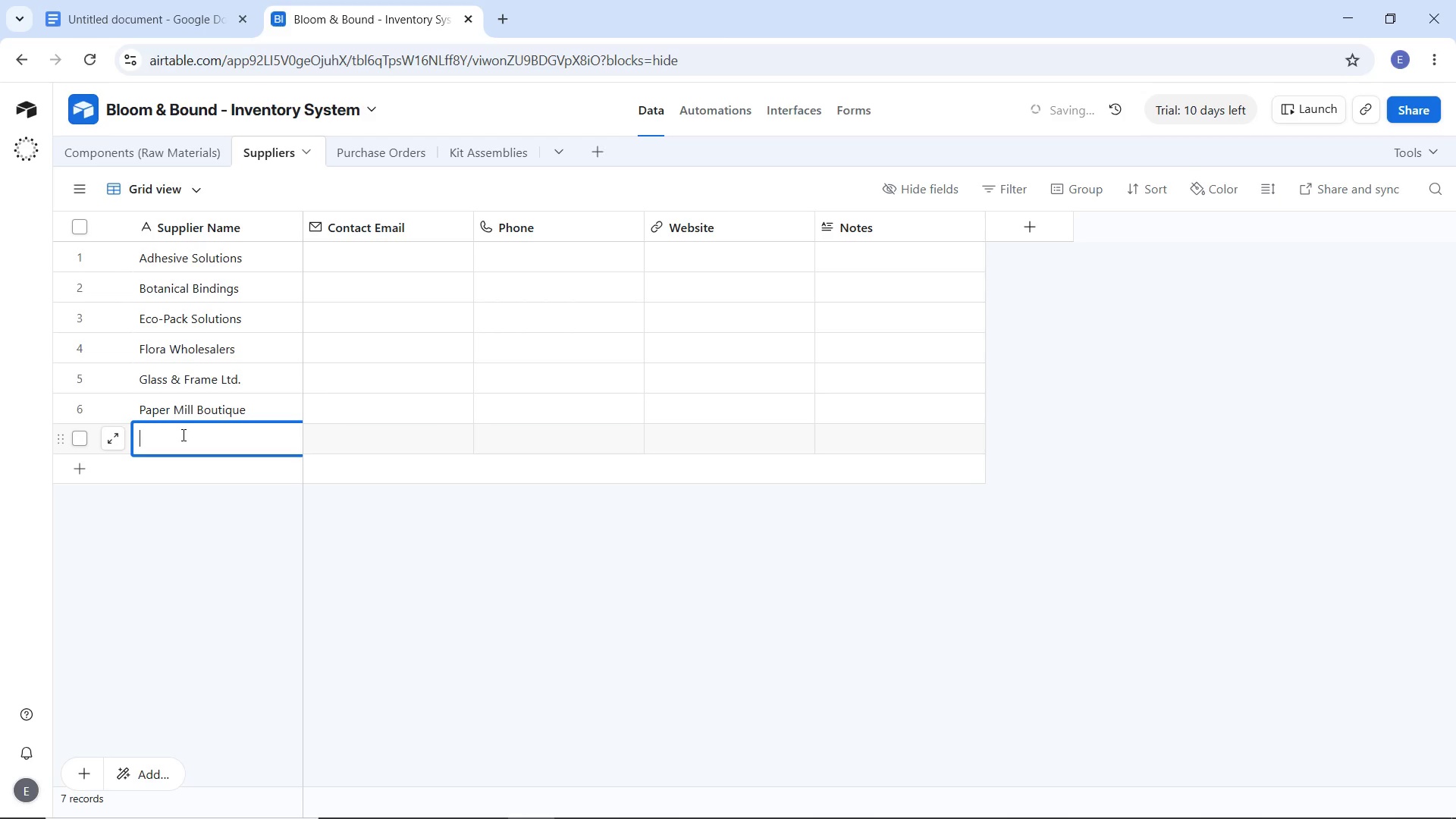 
type(Resin Artisns)
key(Backspace)
key(Backspace)
type(ans)
 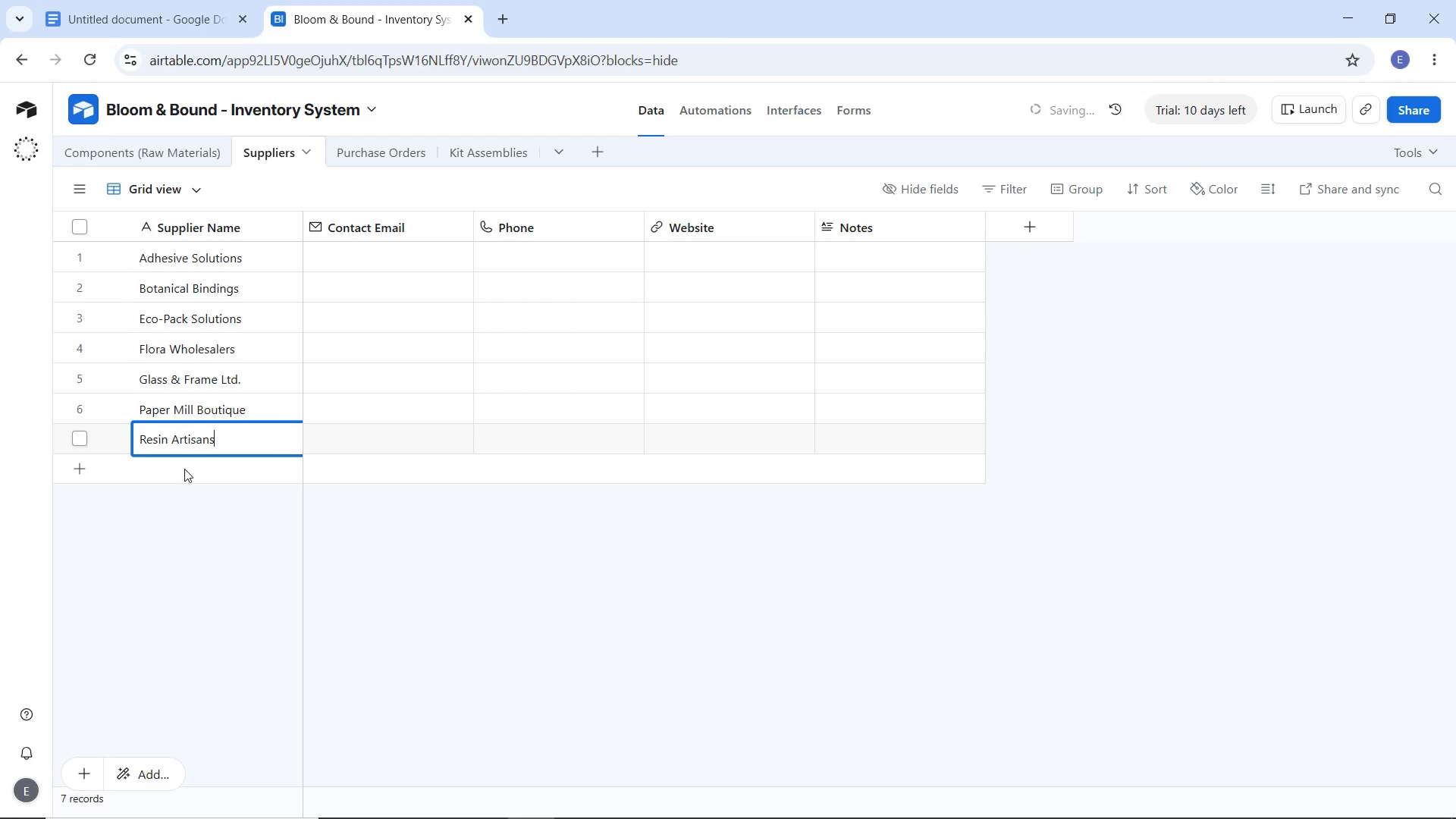 
double_click([184, 469])
 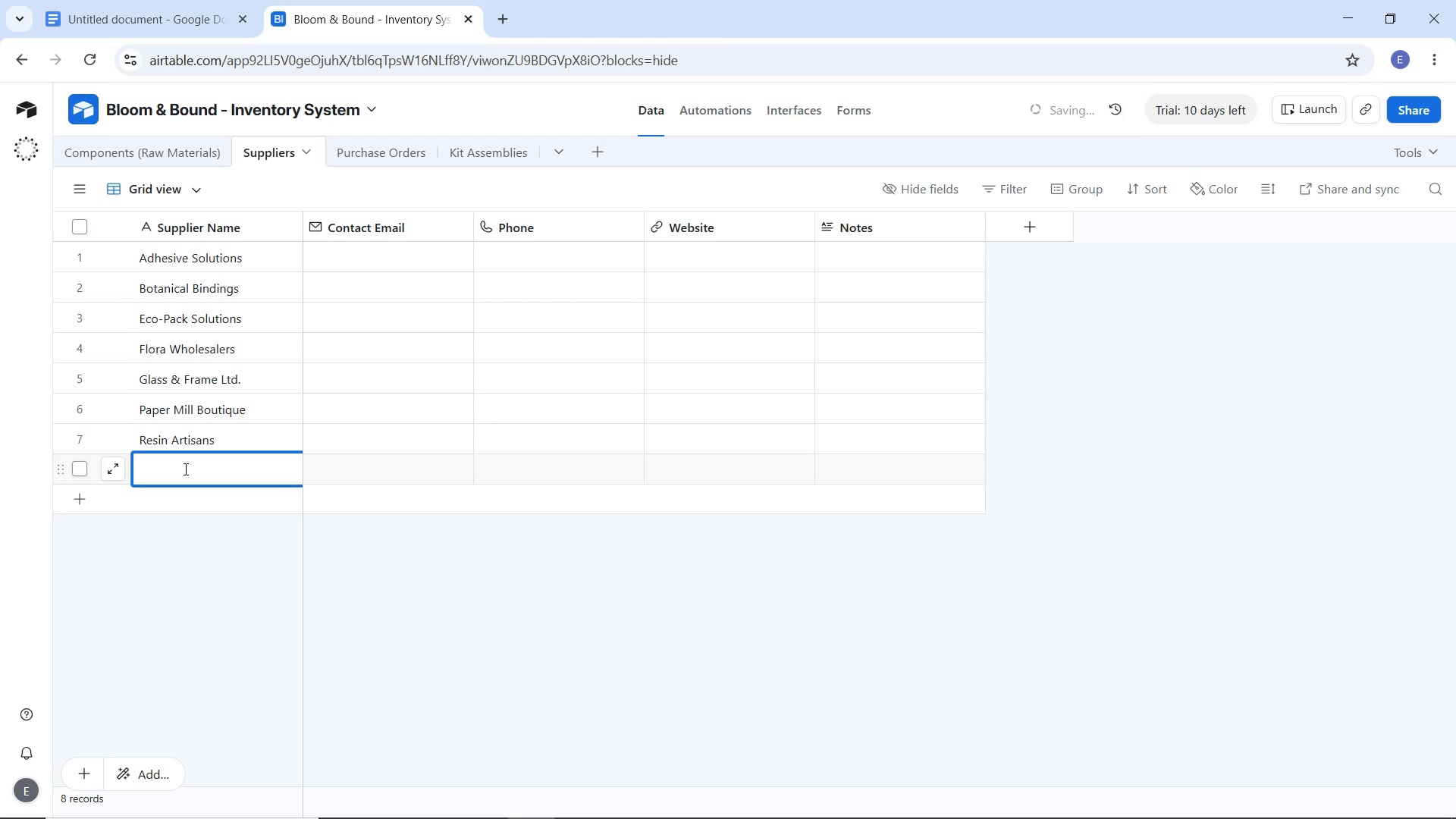 
type(The Herbarium Press)
 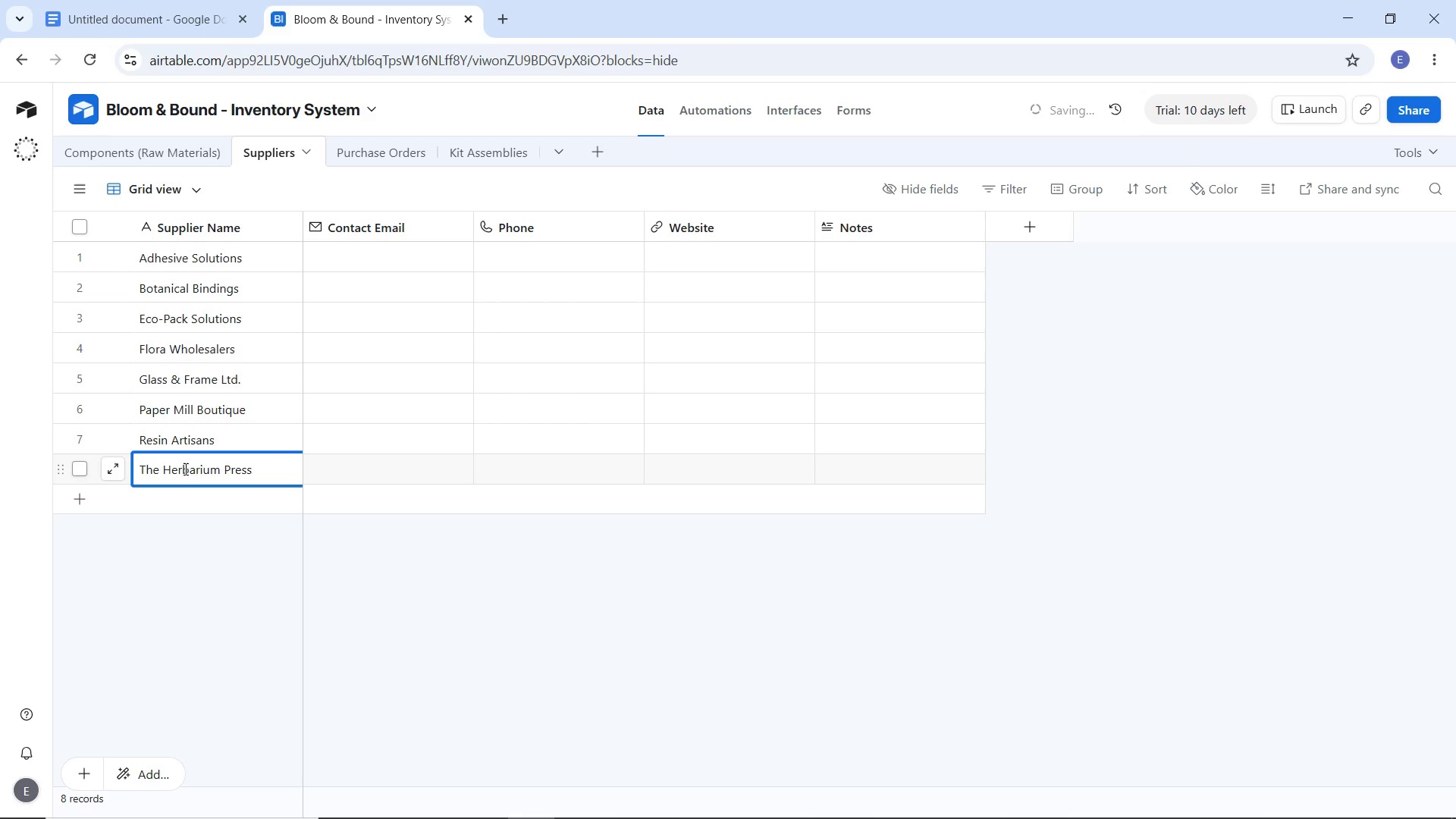 
double_click([199, 494])
 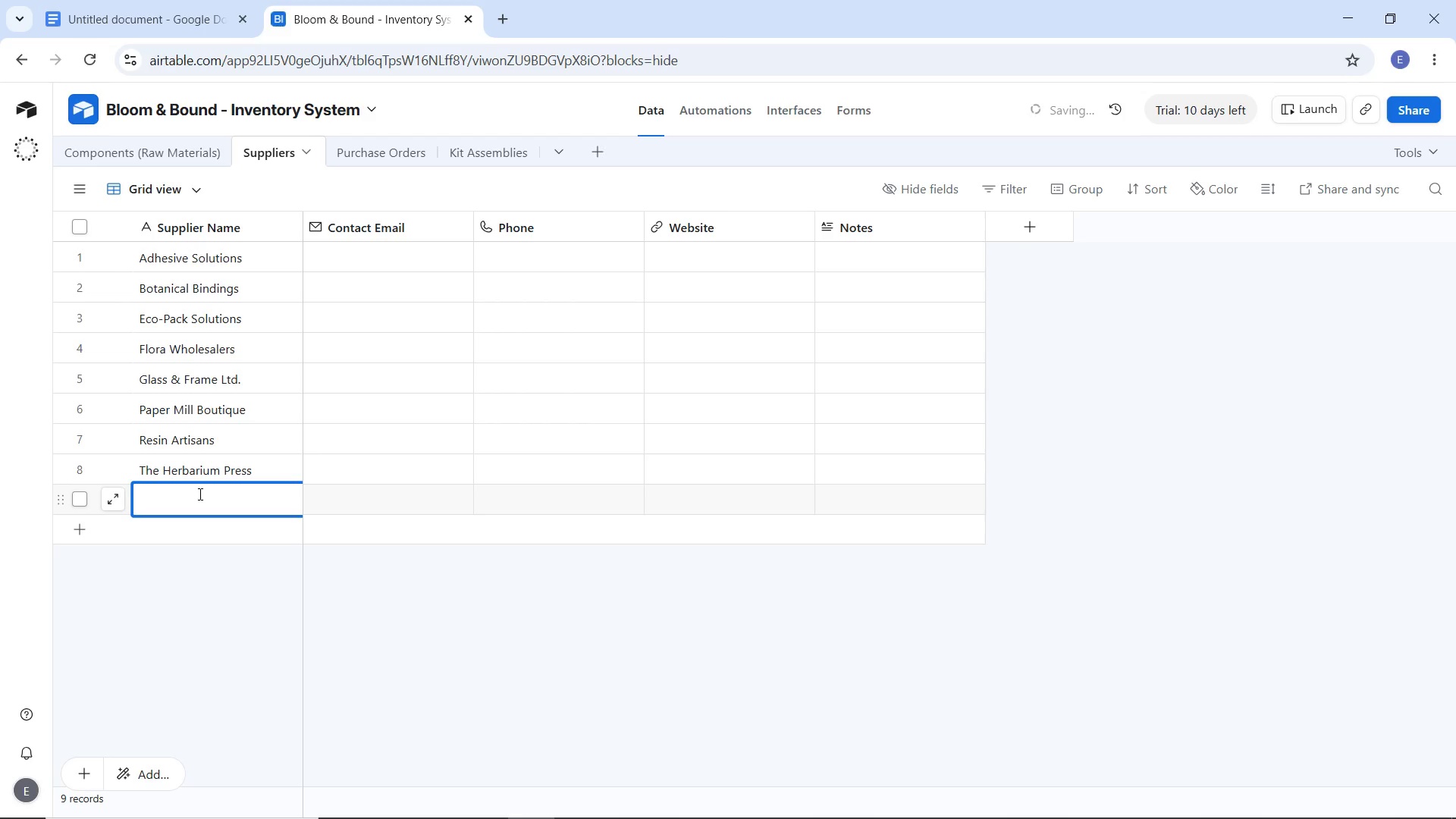 
type(Tools of the Trade)
 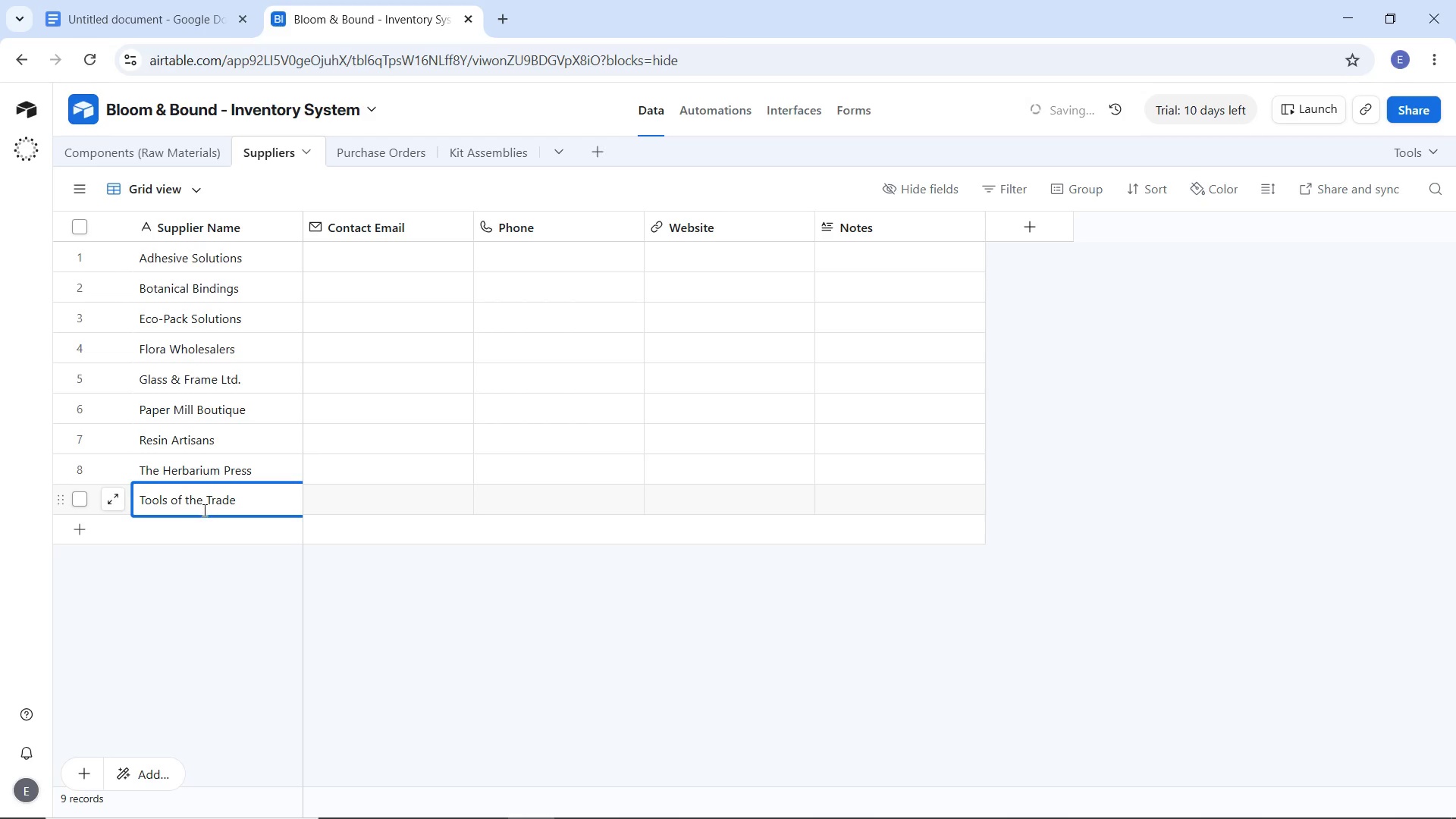 
double_click([202, 526])
 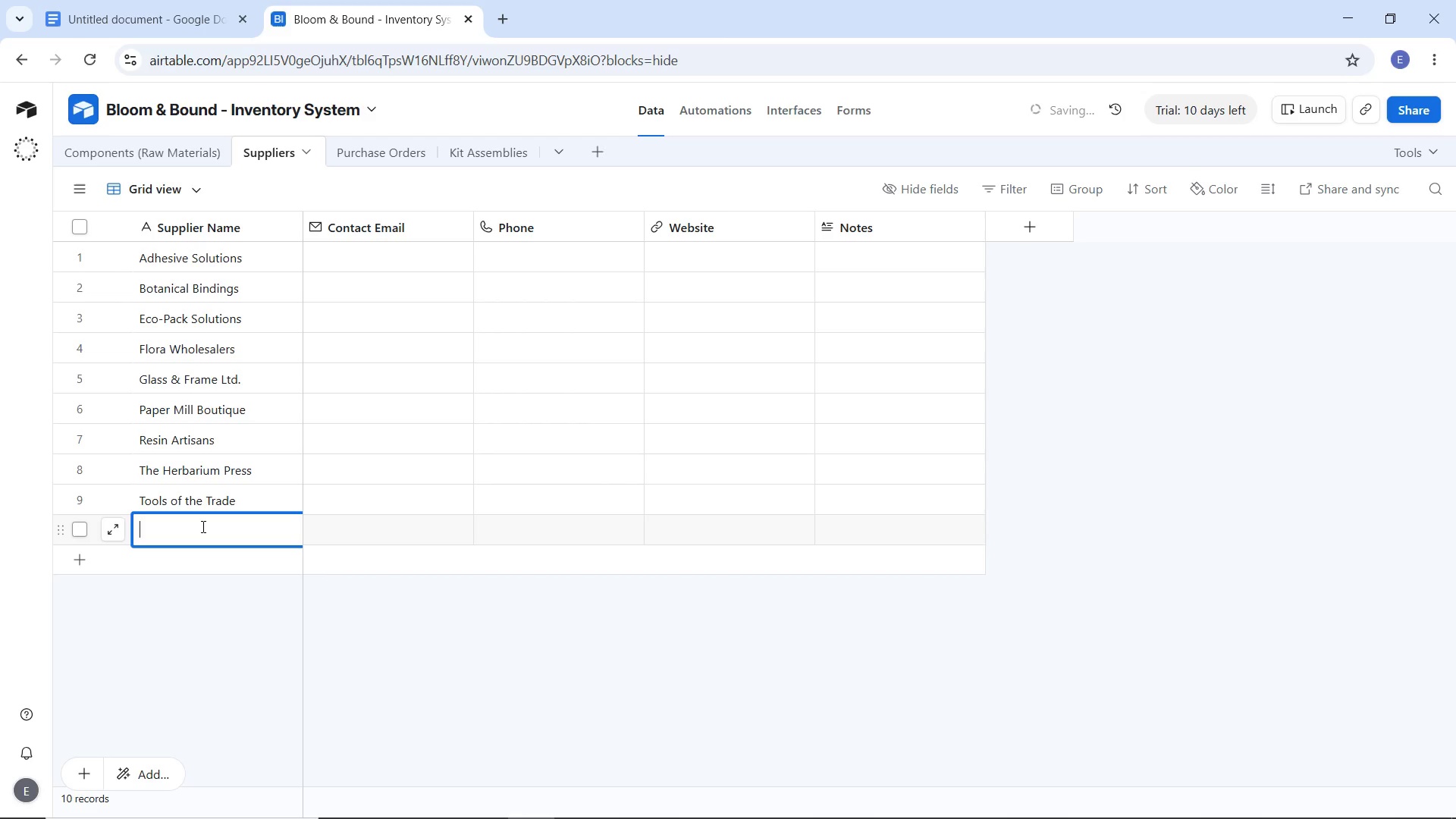 
type(Verdant Supplu)
key(Backspace)
type(y Co.)
 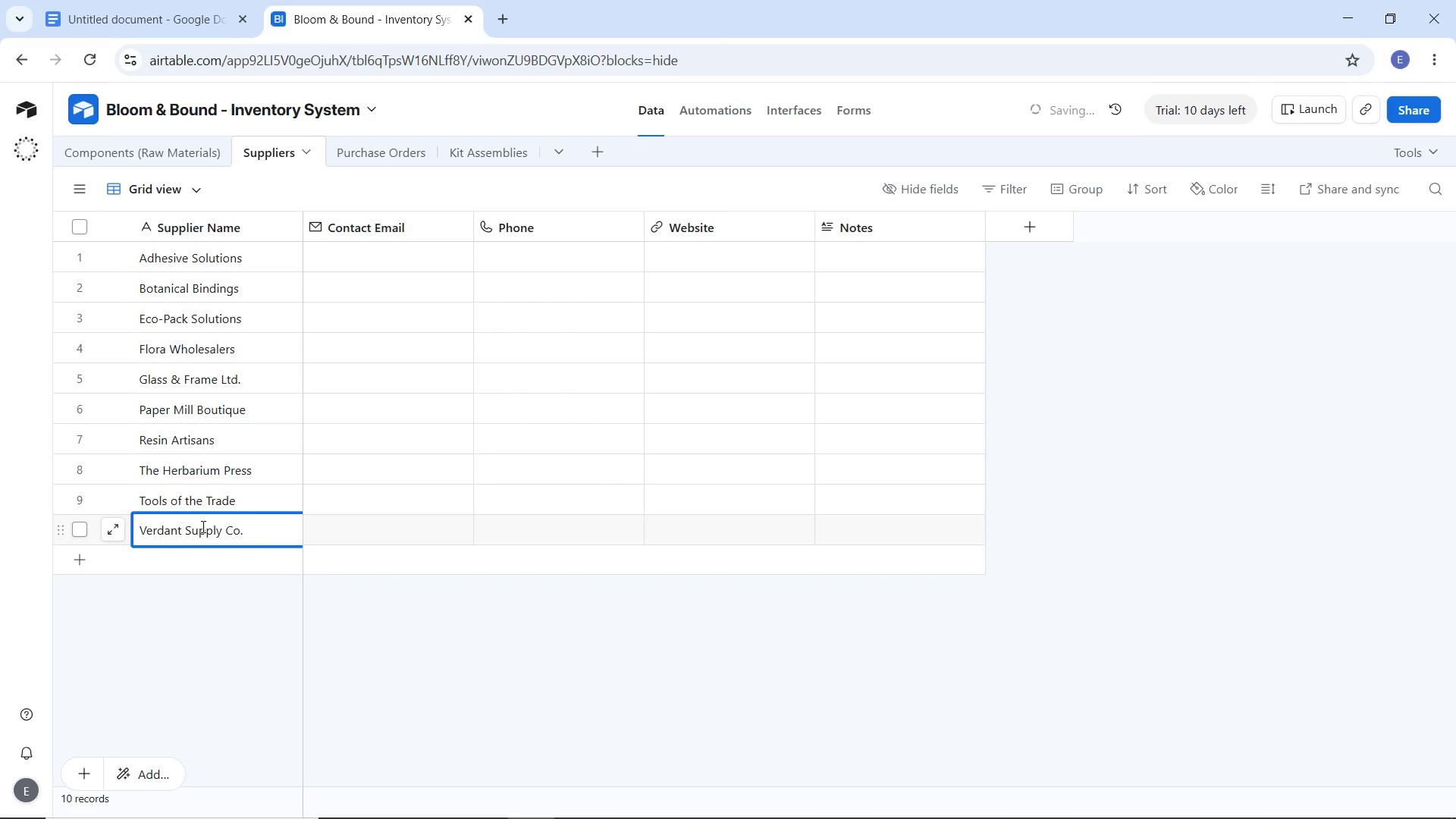 
left_click([422, 667])
 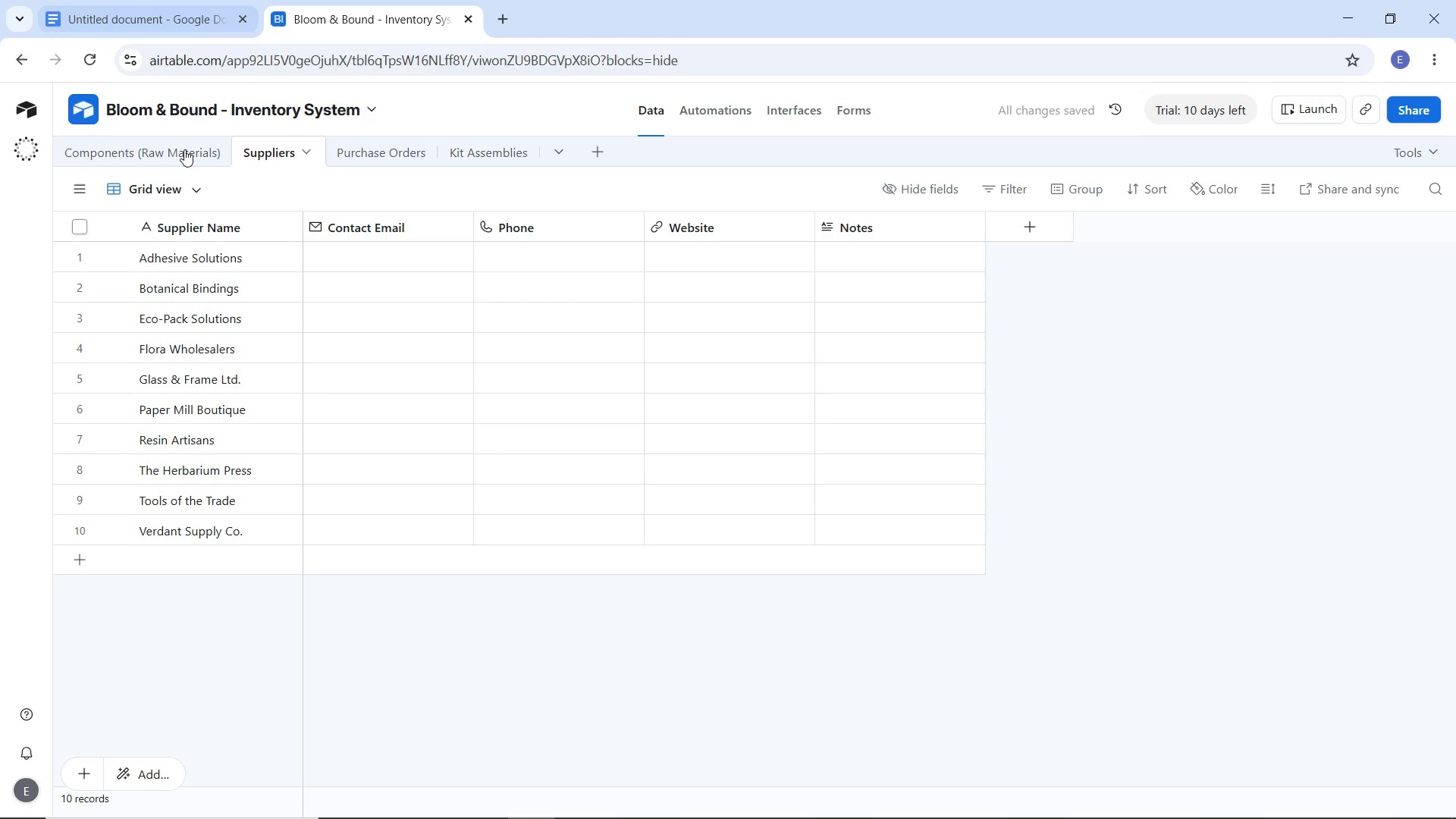 
wait(5.88)
 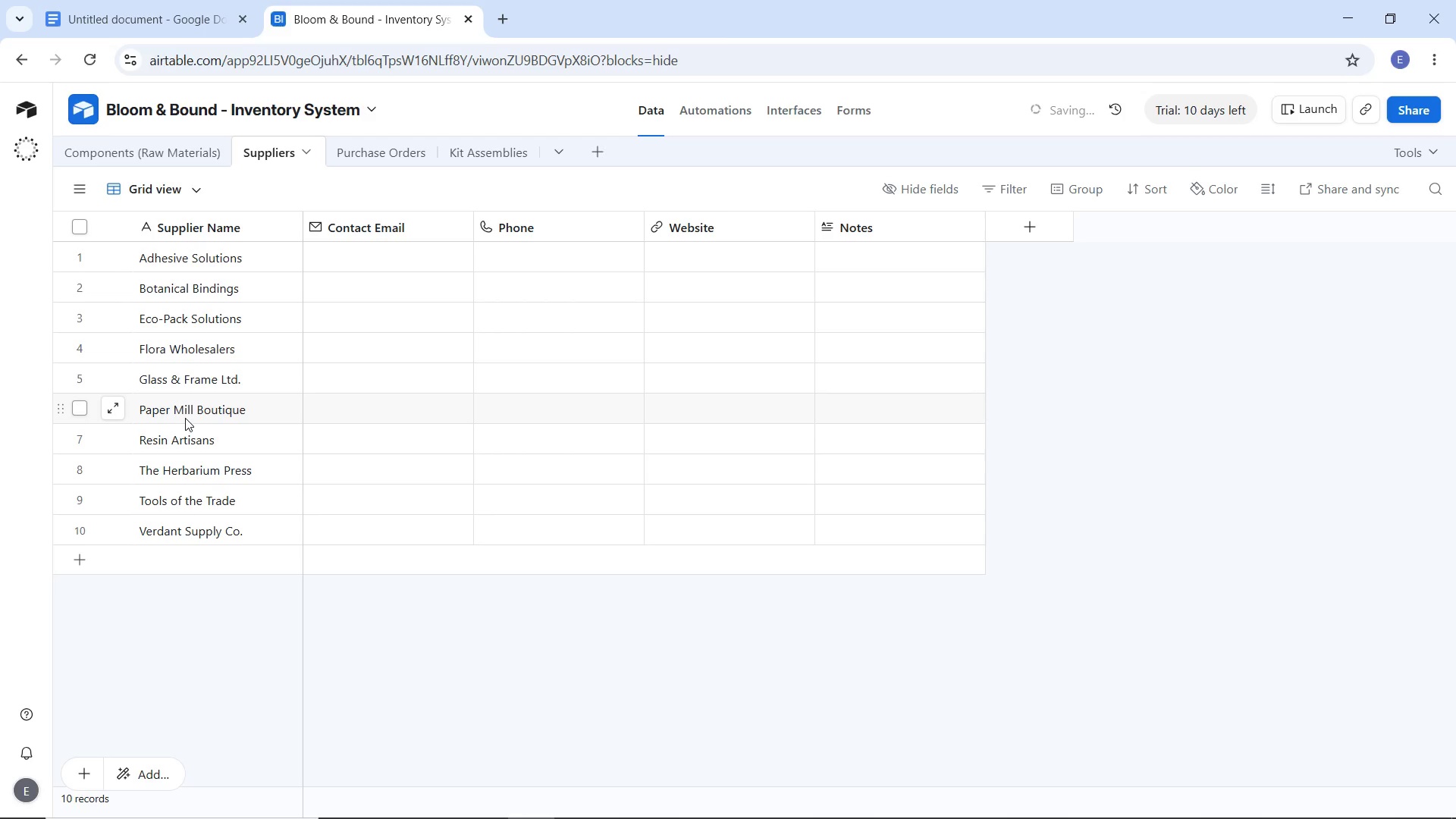 
left_click([158, 149])
 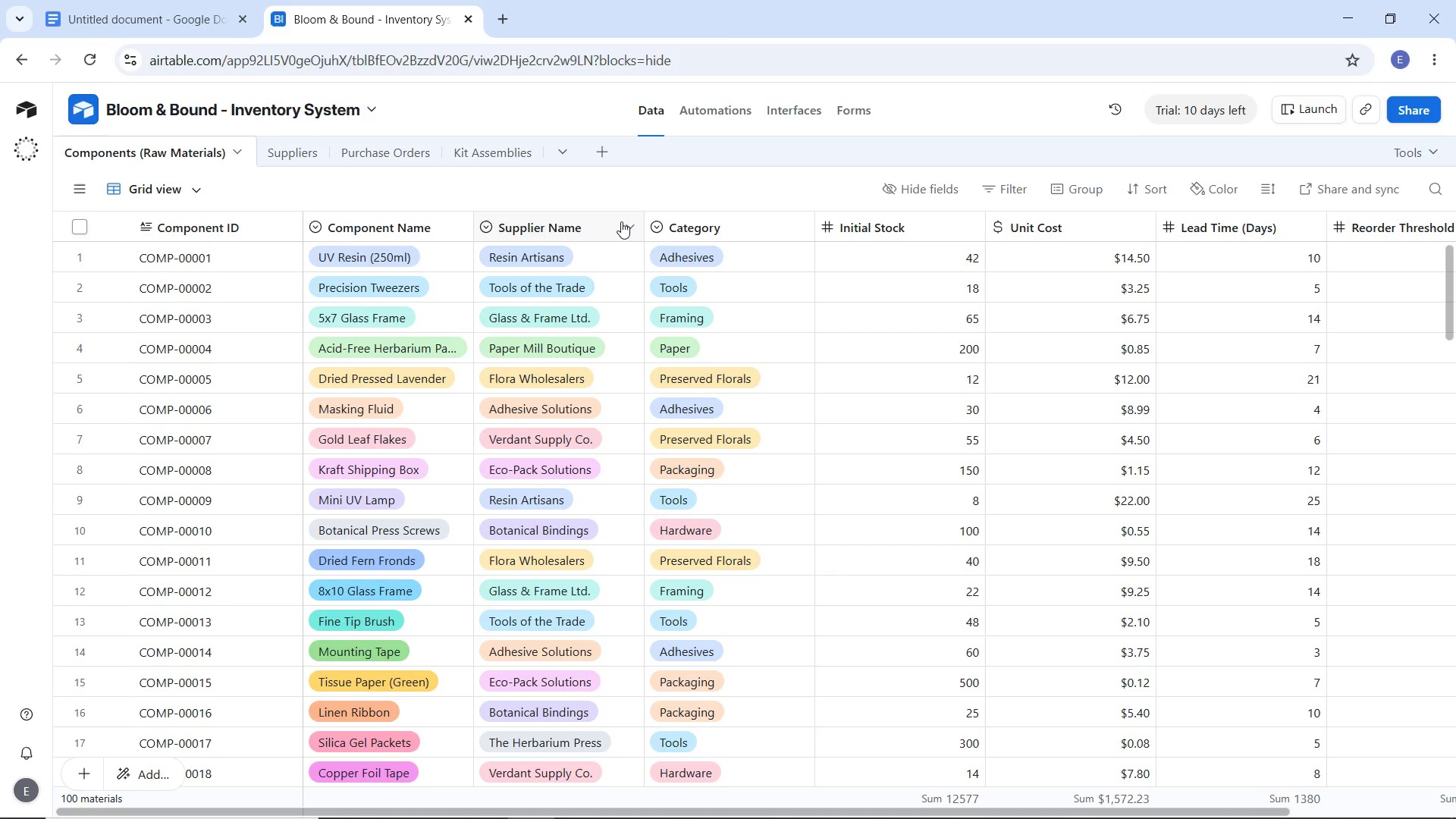 
left_click([623, 221])
 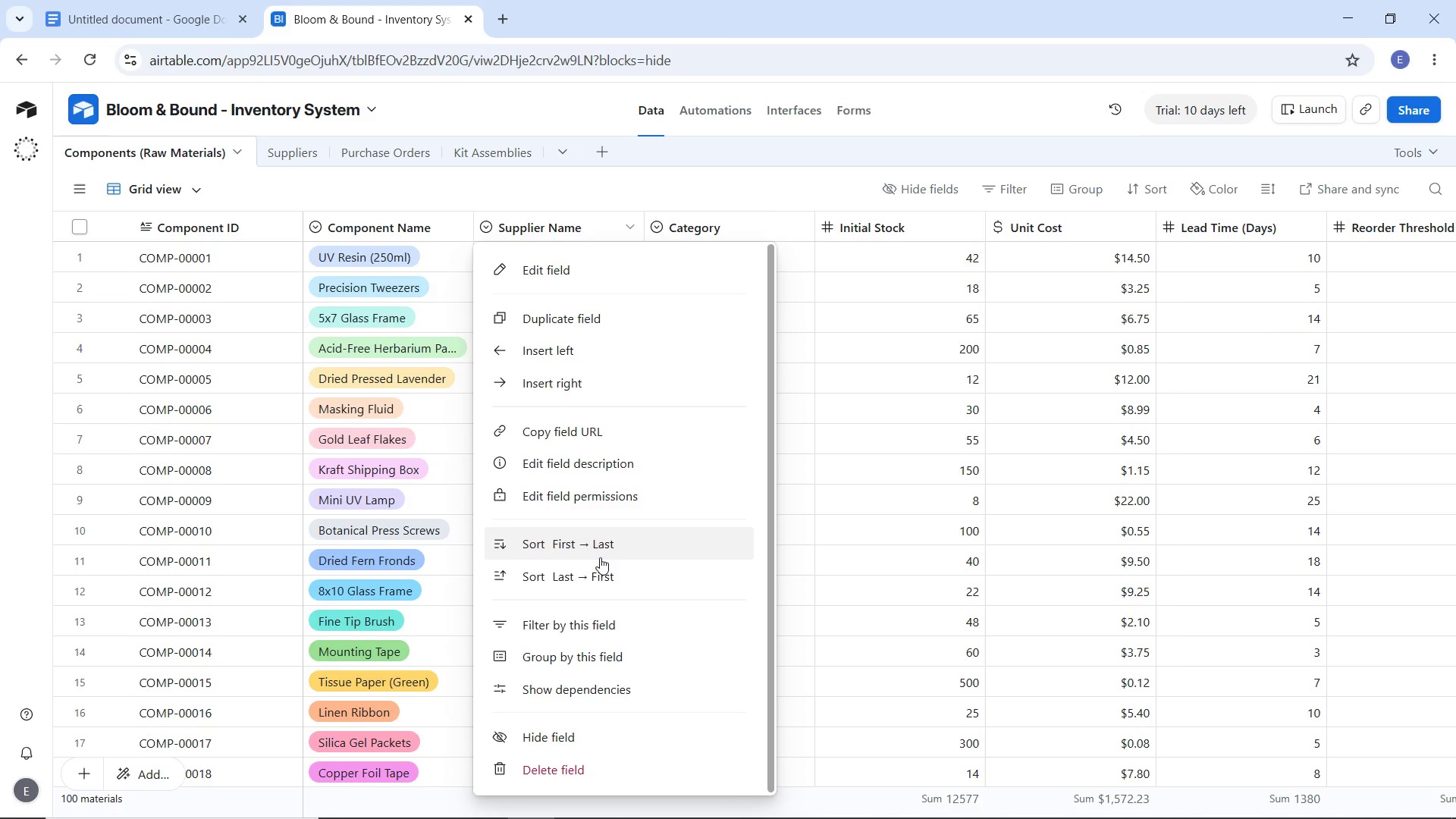 
wait(5.58)
 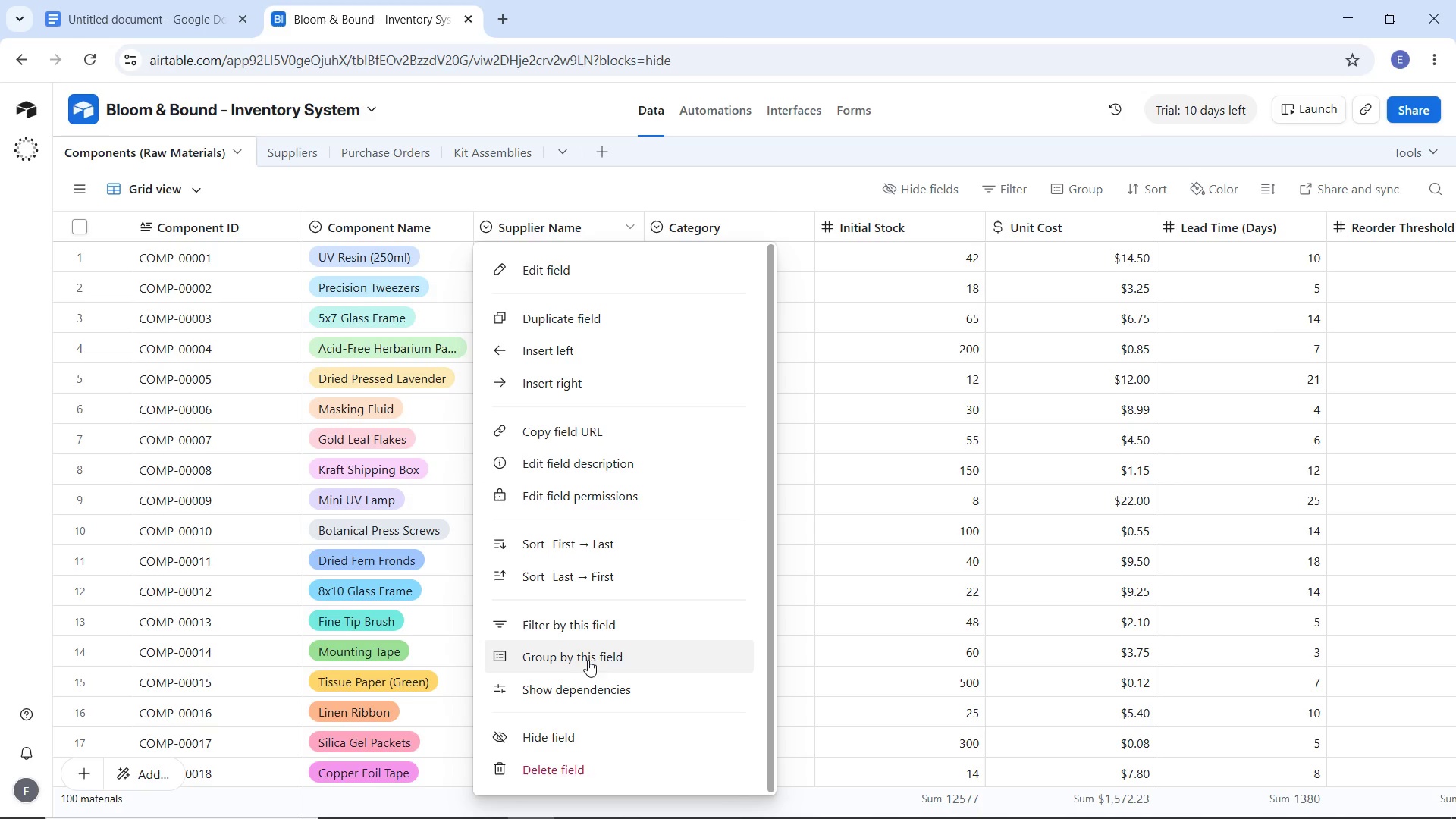 
left_click([600, 552])
 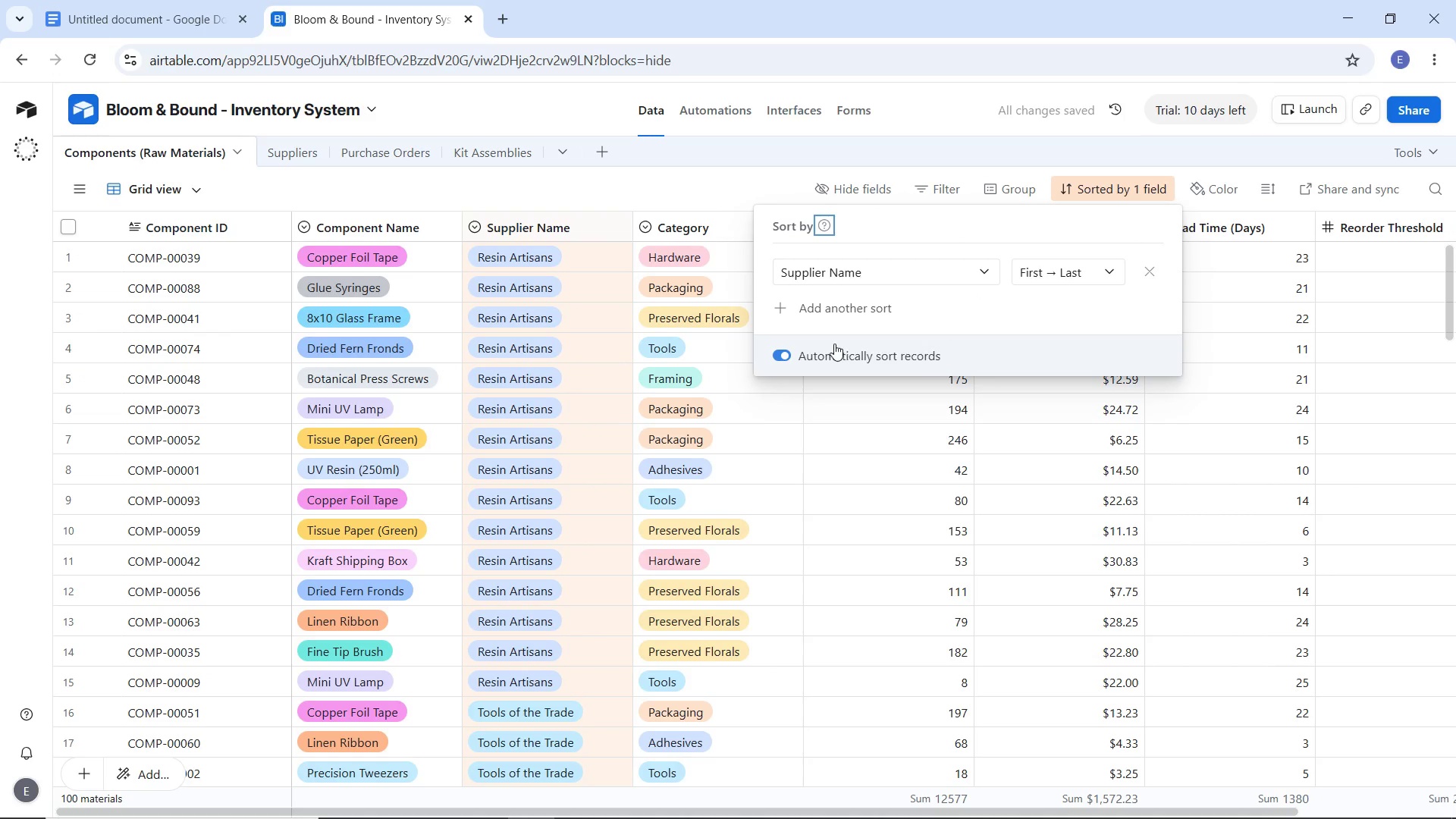 
wait(5.72)
 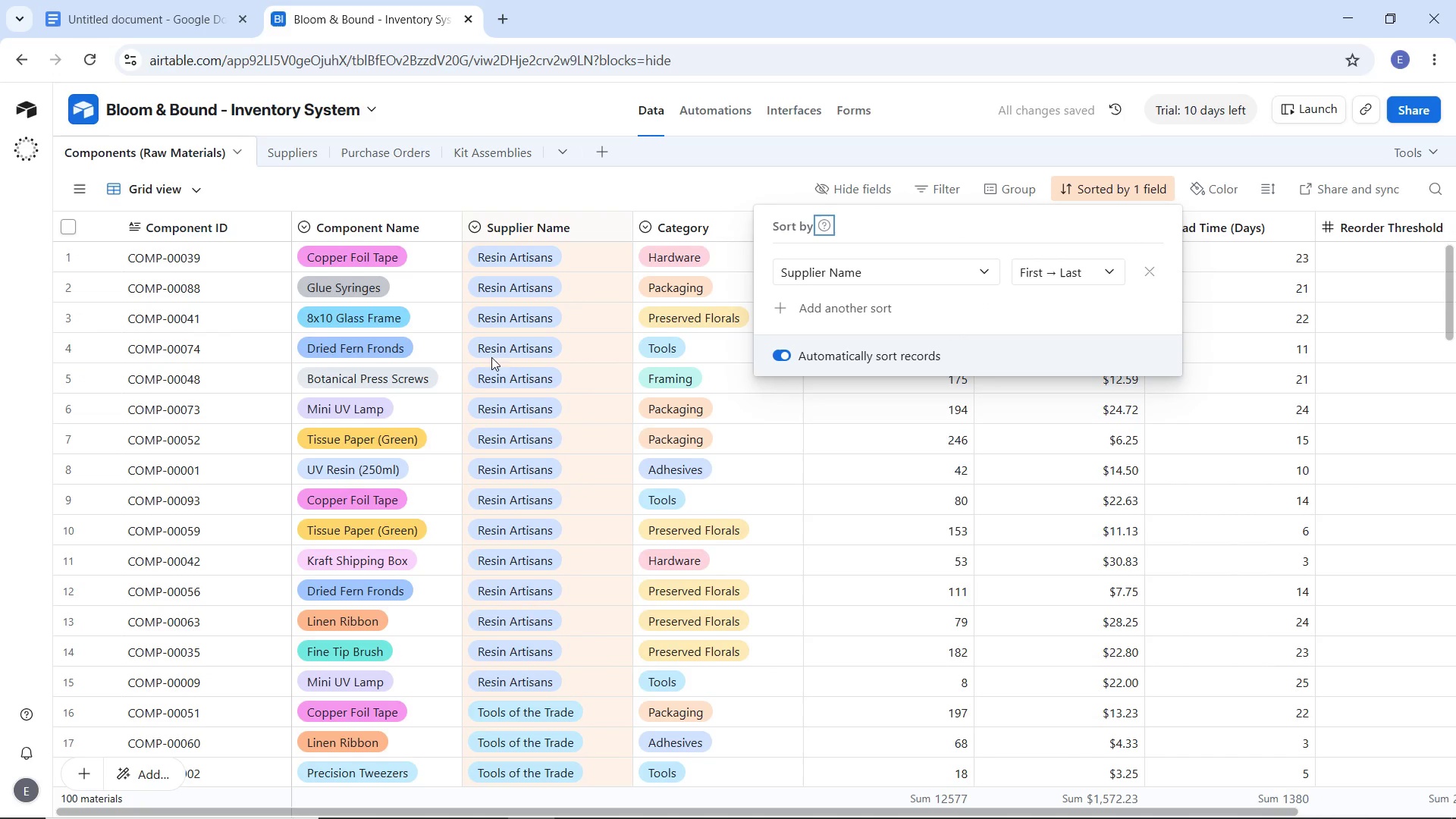 
left_click([611, 190])
 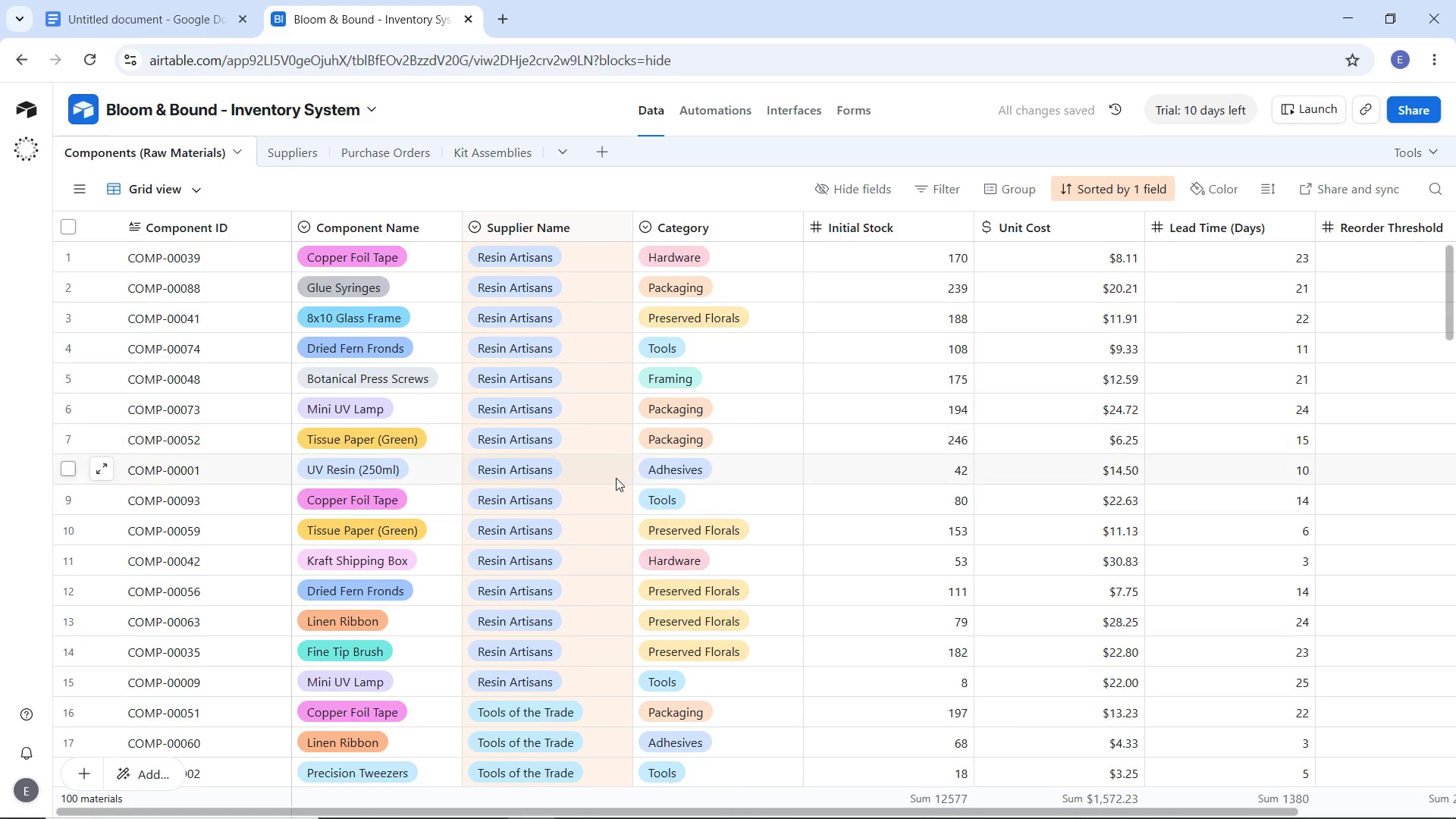 
scroll: coordinate [607, 476], scroll_direction: down, amount: 28.0
 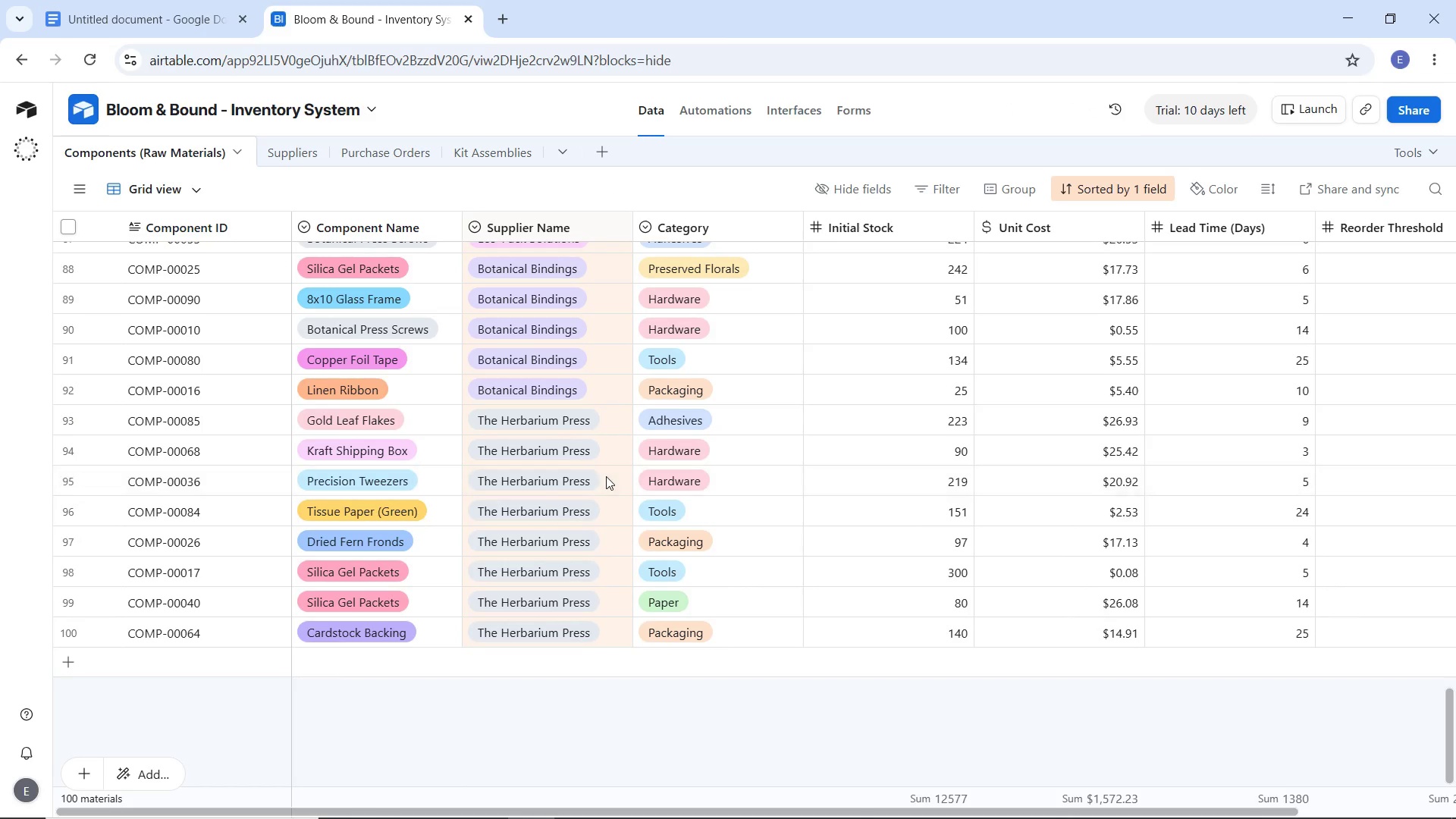 
scroll: coordinate [606, 476], scroll_direction: up, amount: 31.0
 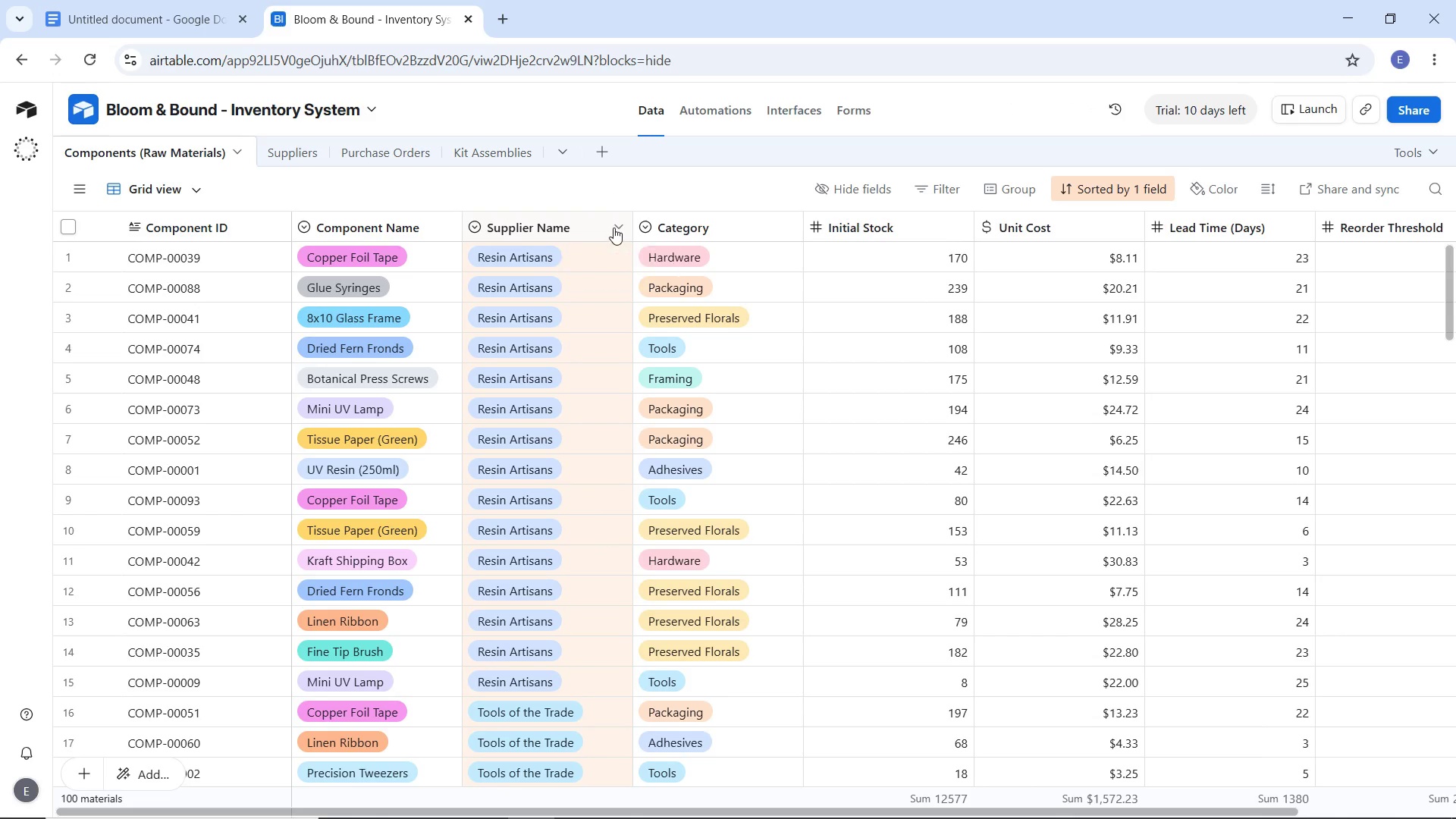 
left_click([613, 228])
 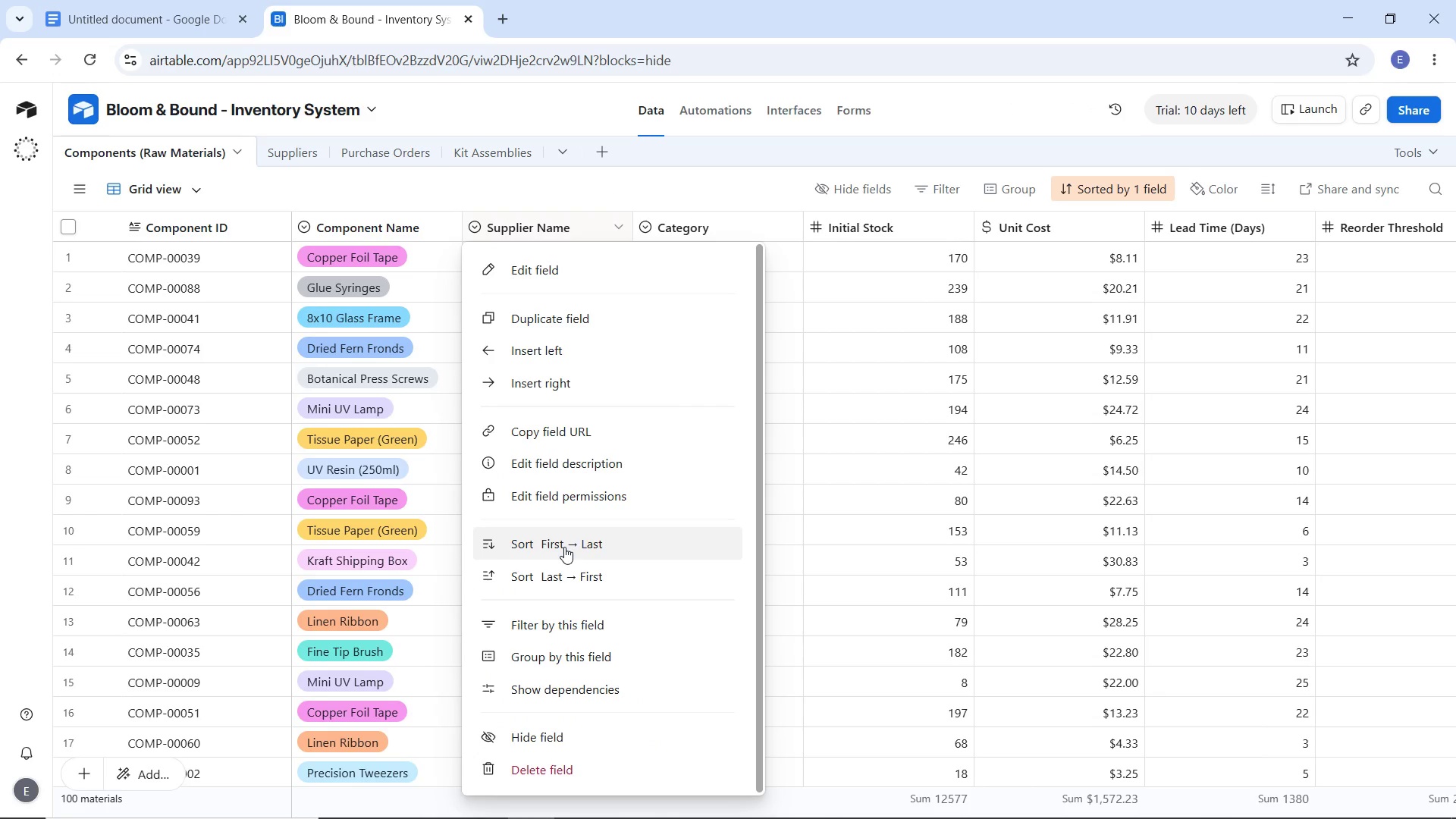 
left_click([564, 547])
 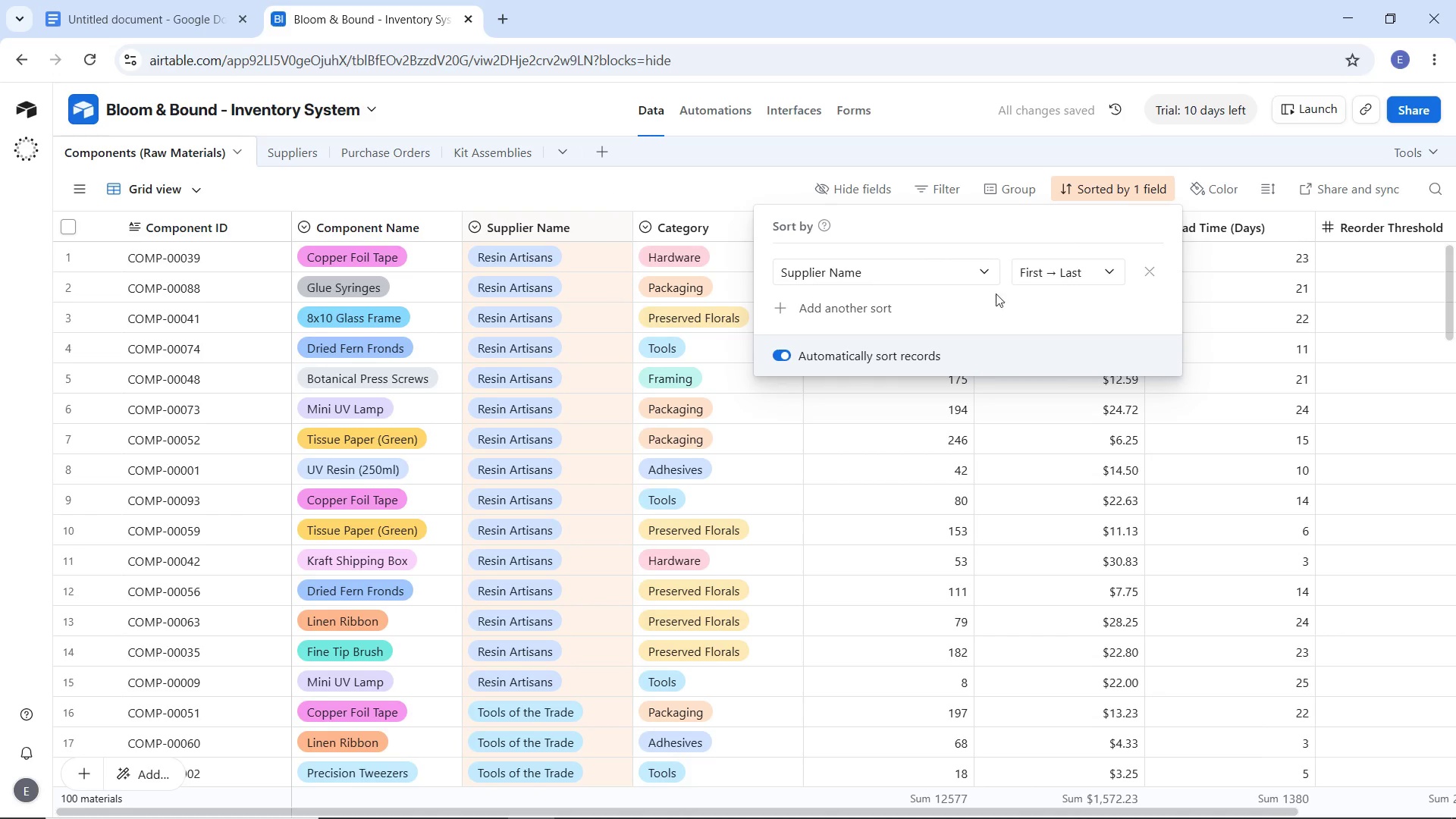 
mouse_move([1119, 277])
 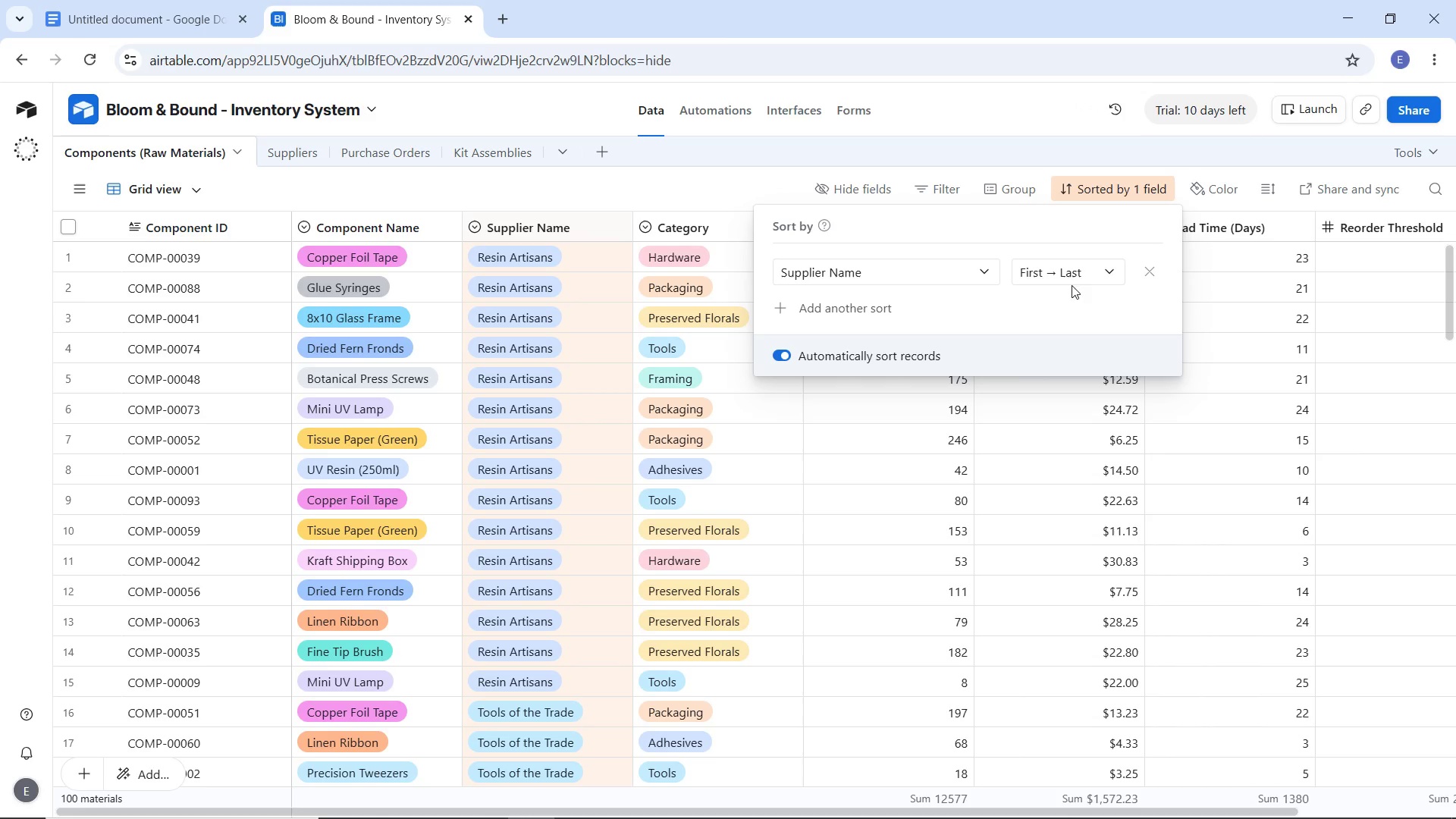 
left_click([1065, 275])
 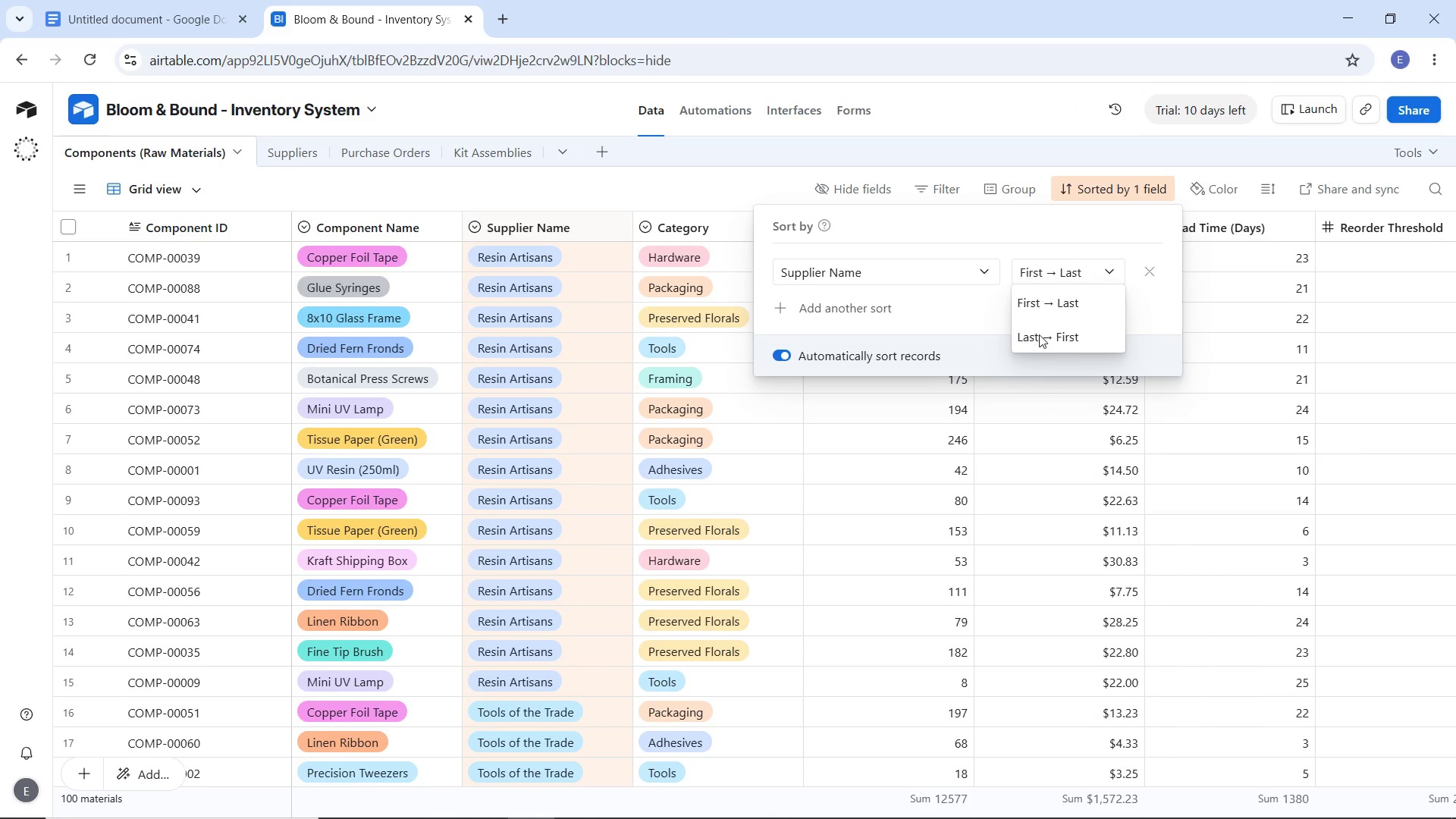 
left_click([1039, 334])
 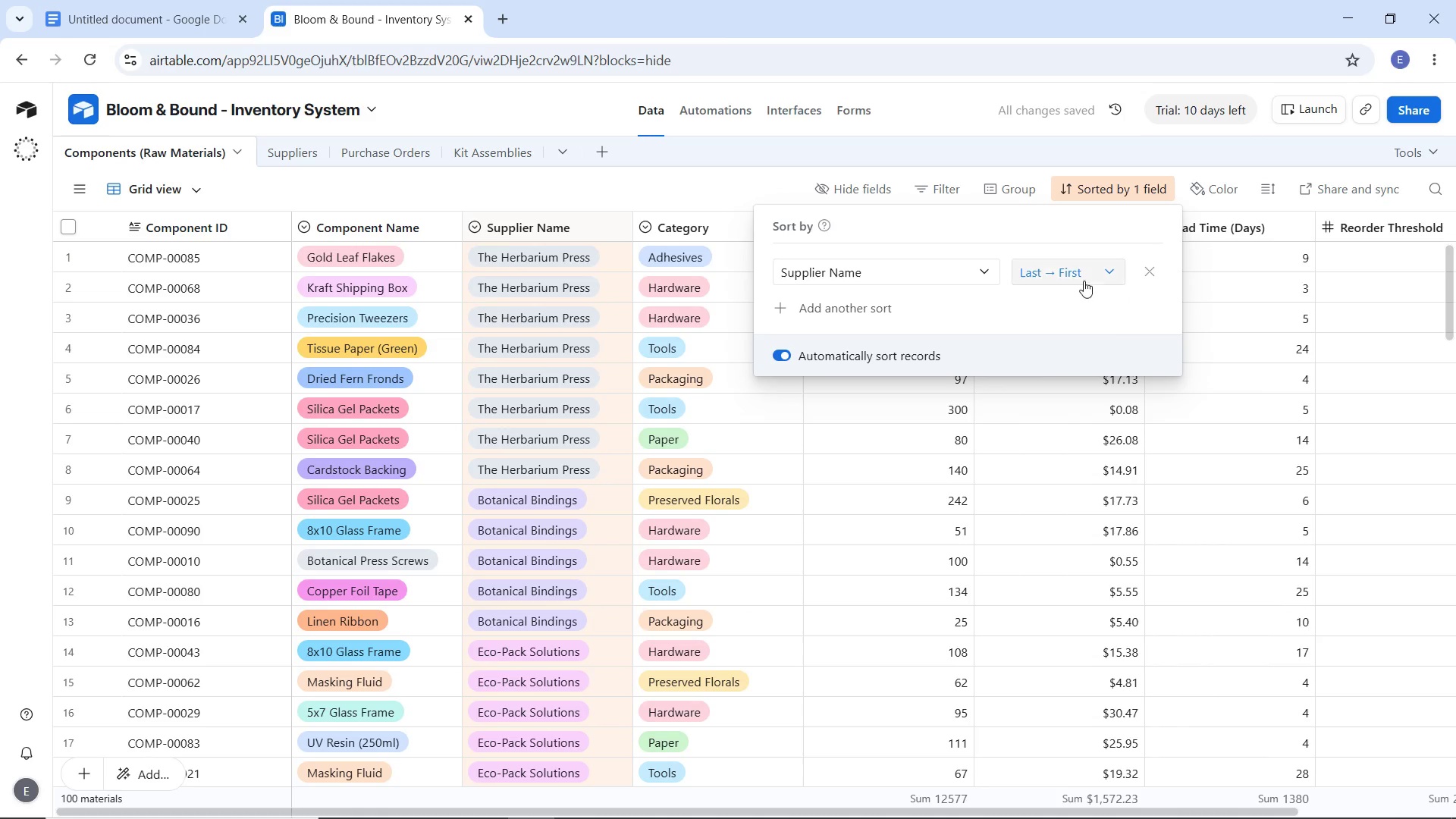 
left_click([1081, 272])
 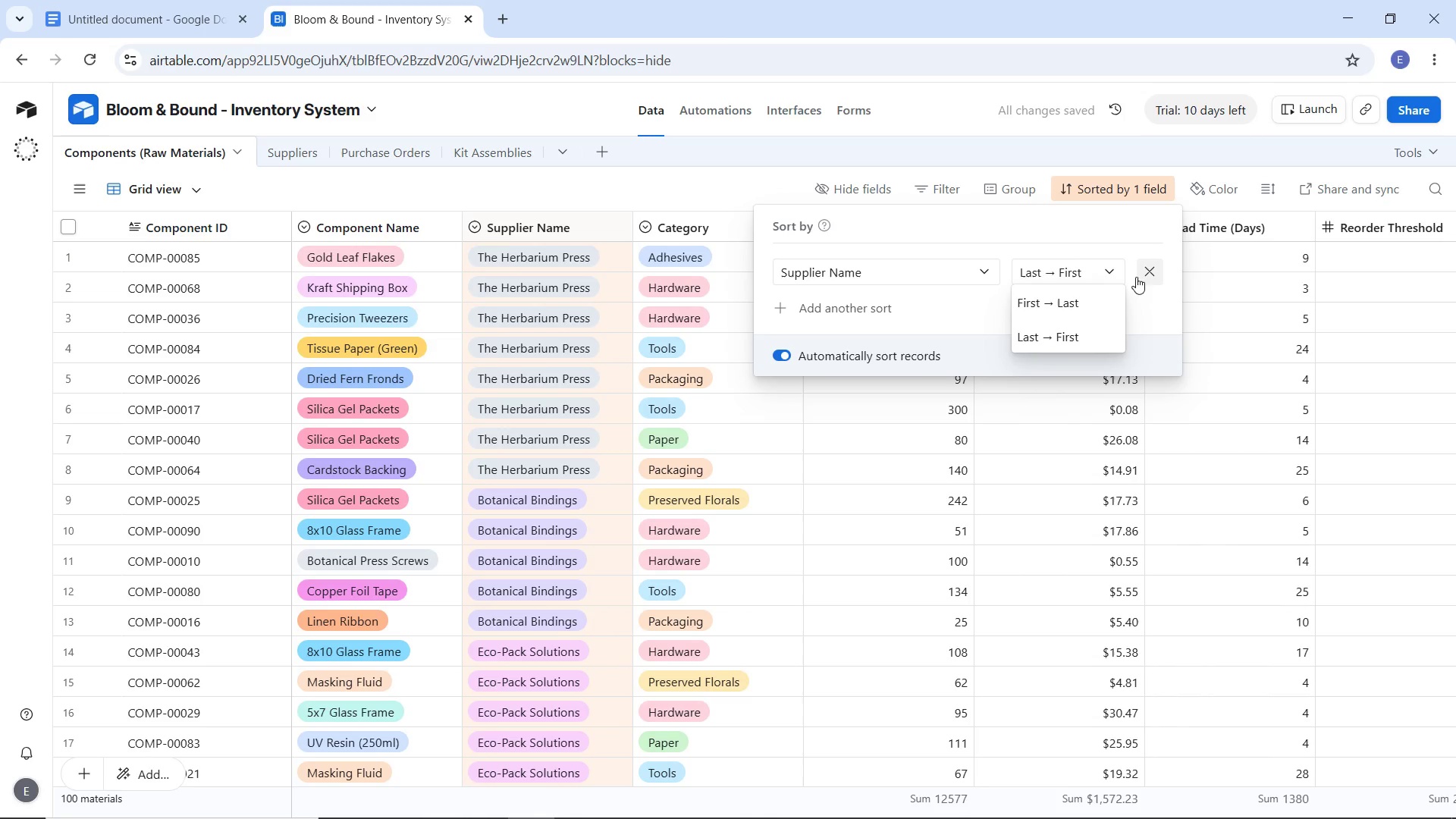 
left_click([1141, 273])
 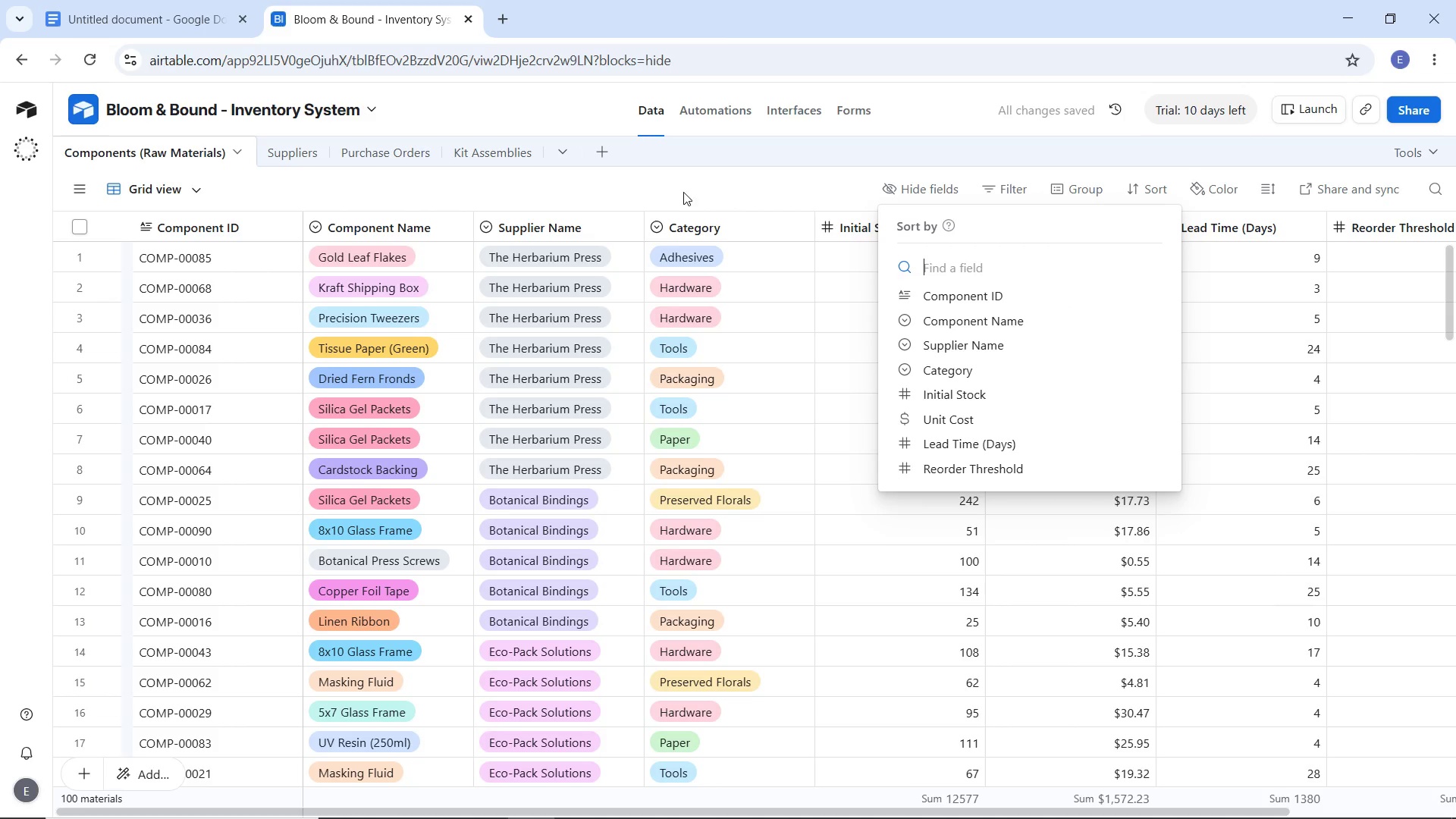 
left_click([683, 190])
 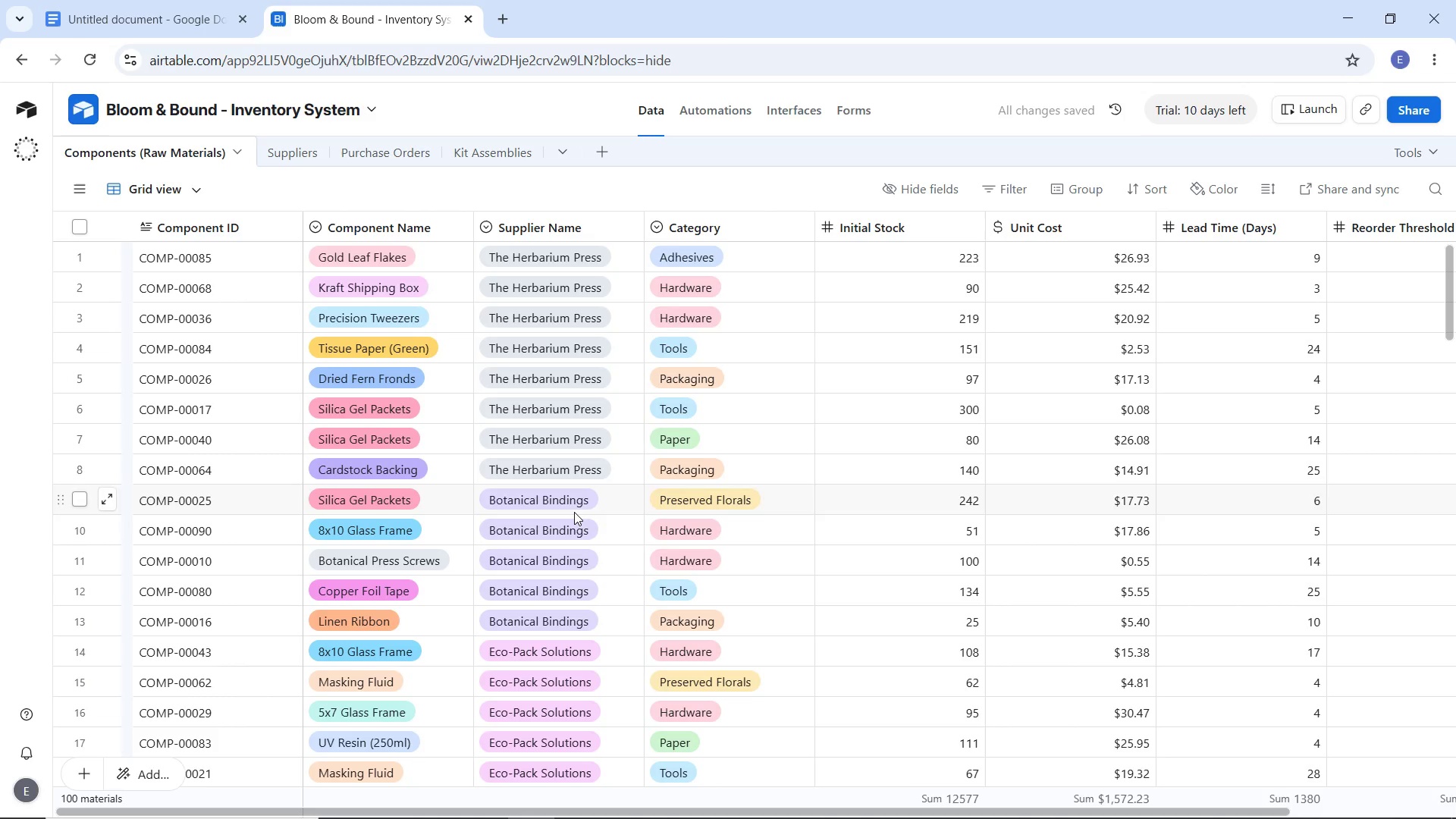 
scroll: coordinate [574, 512], scroll_direction: up, amount: 10.0
 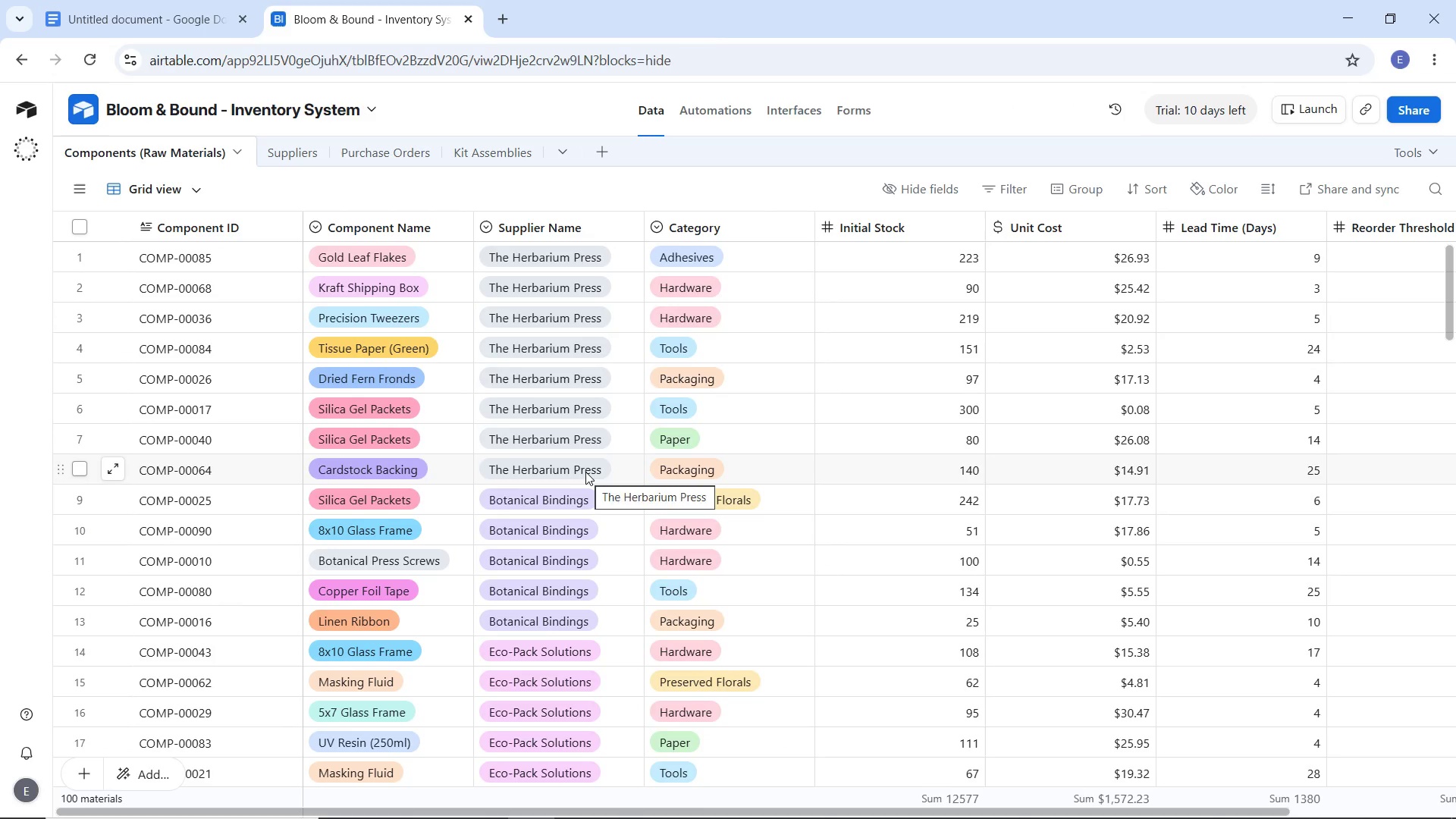 
key(Control+Z)
 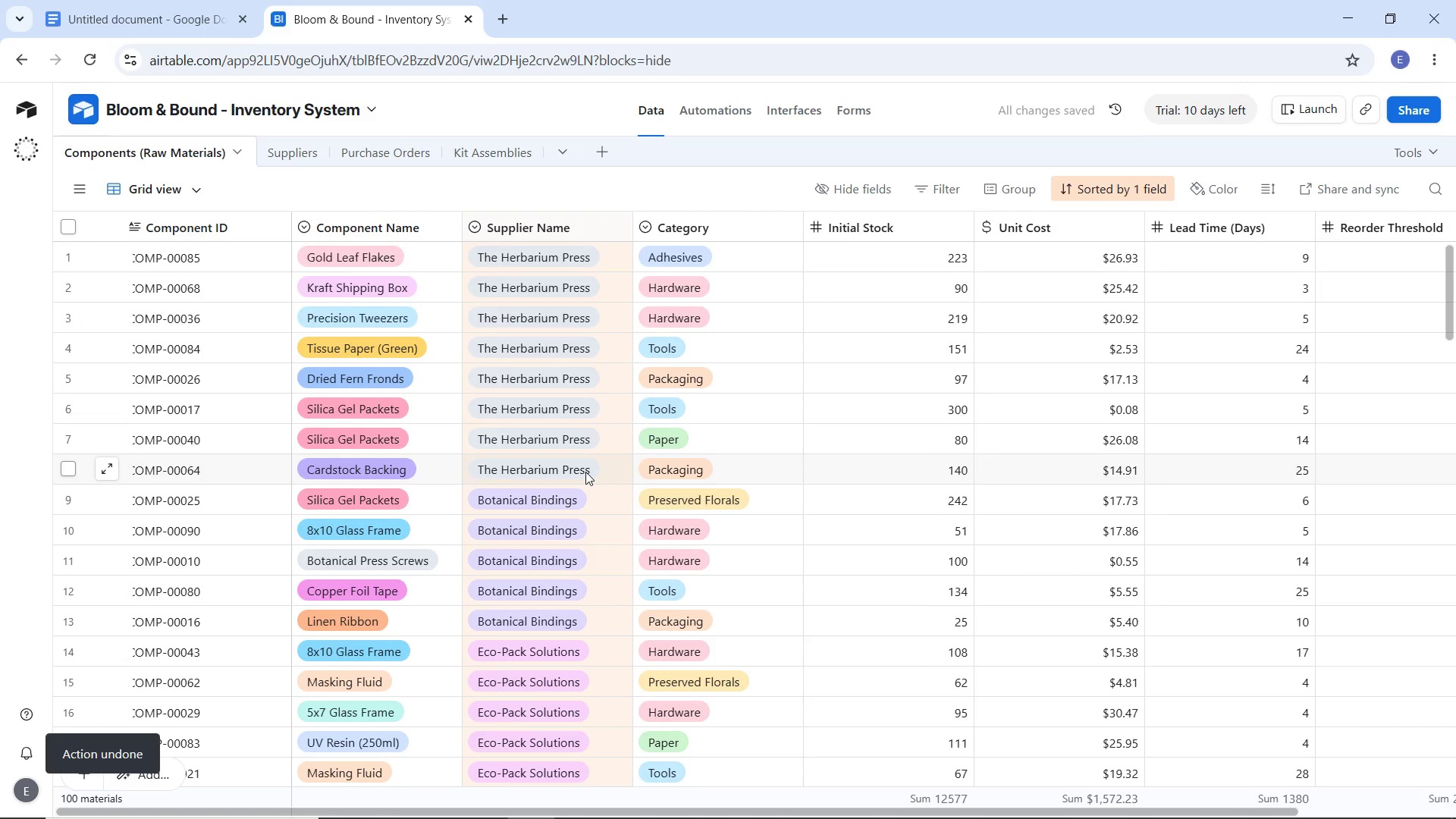 
key(Control+Z)
 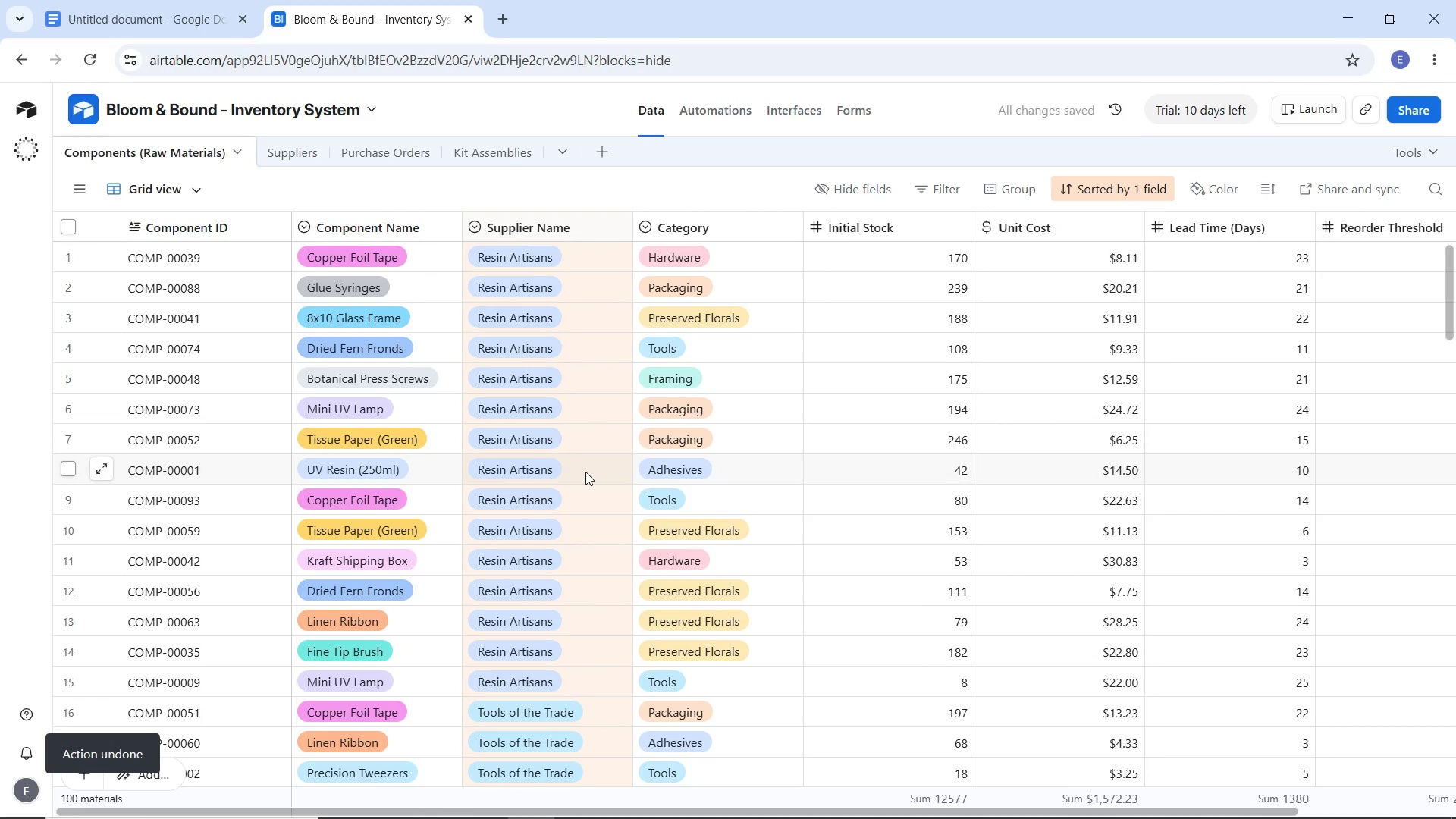 
key(Control+Z)
 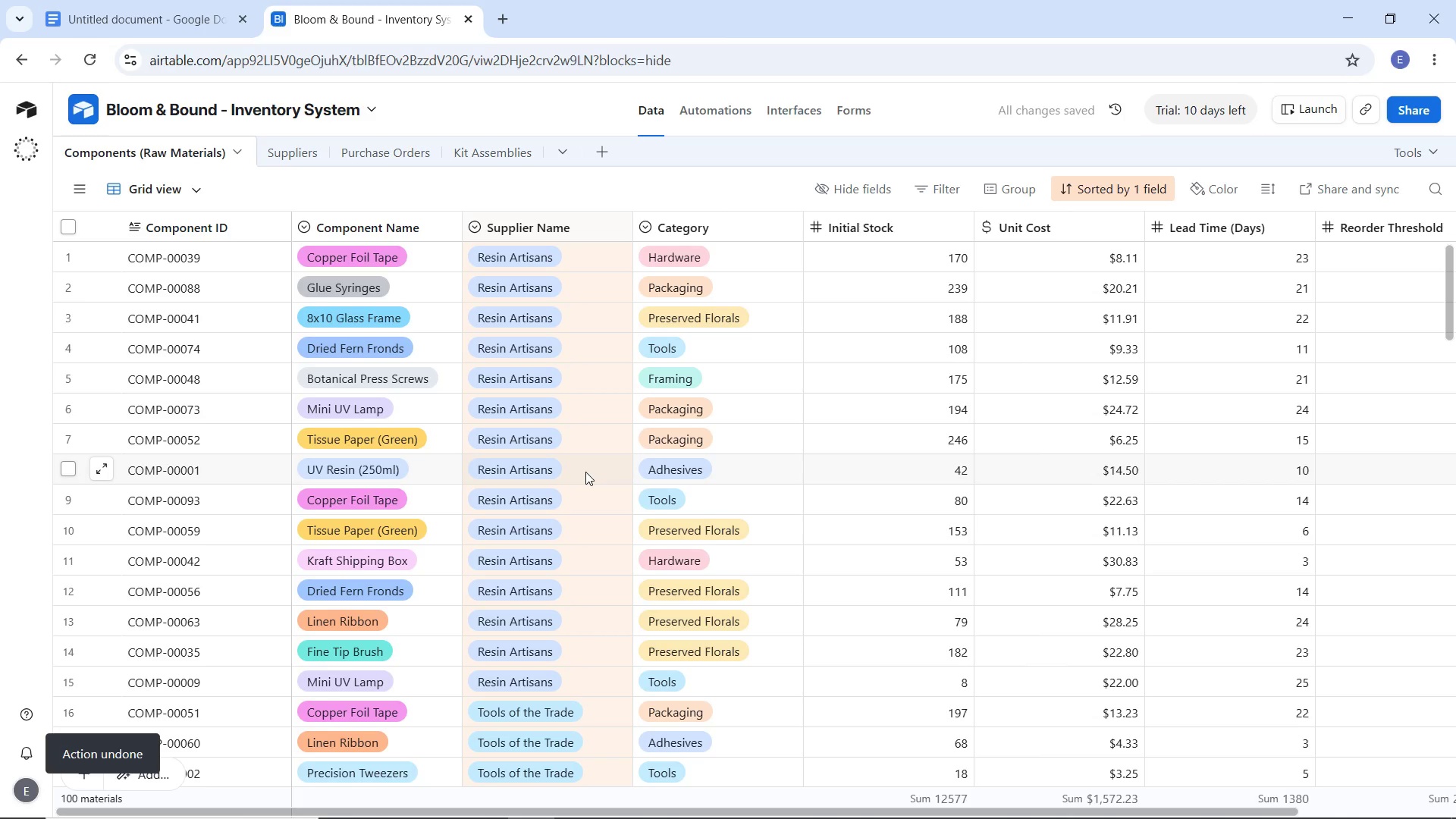 
key(Control+Z)
 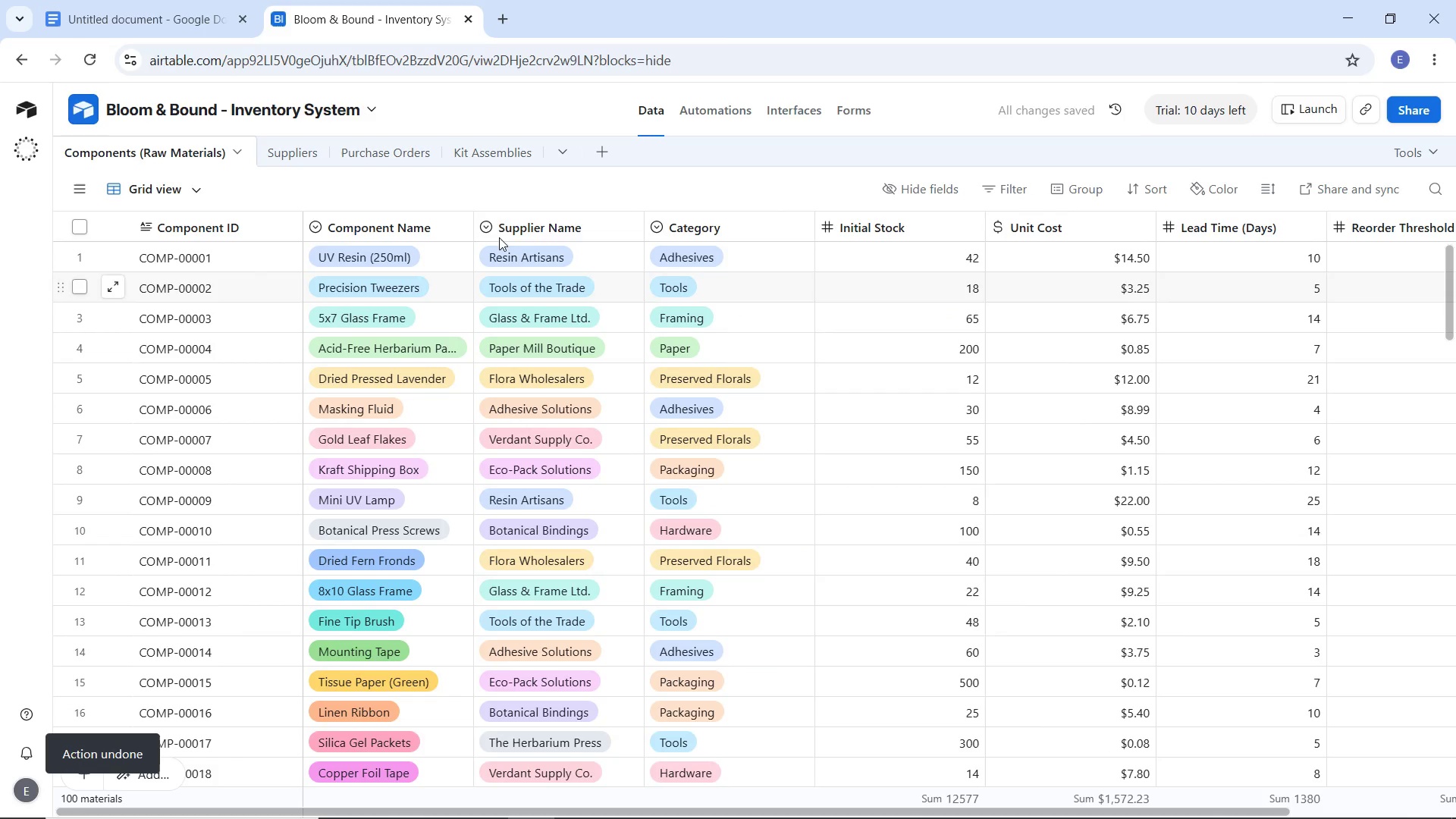 
left_click([482, 199])
 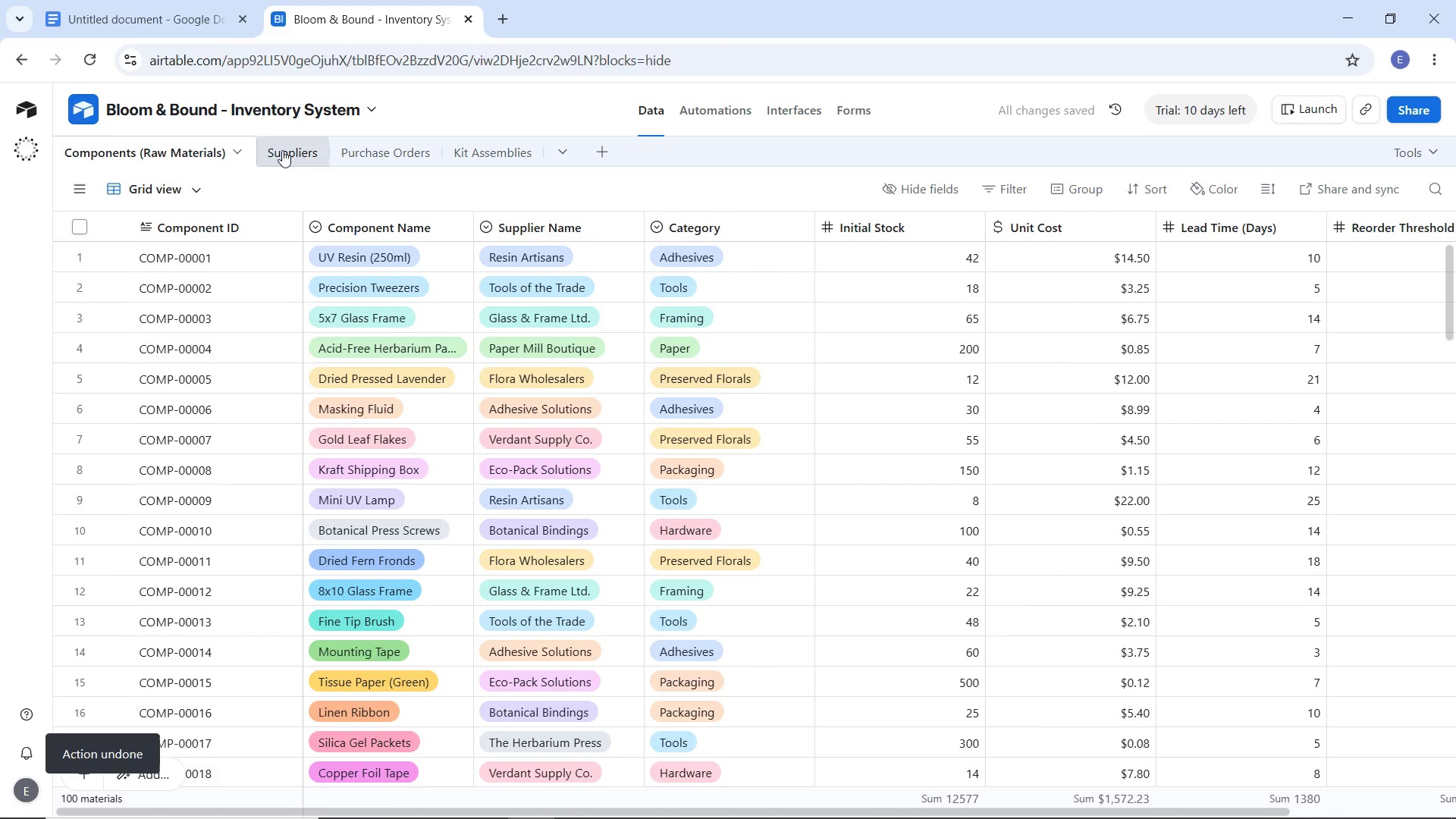 
left_click([282, 150])
 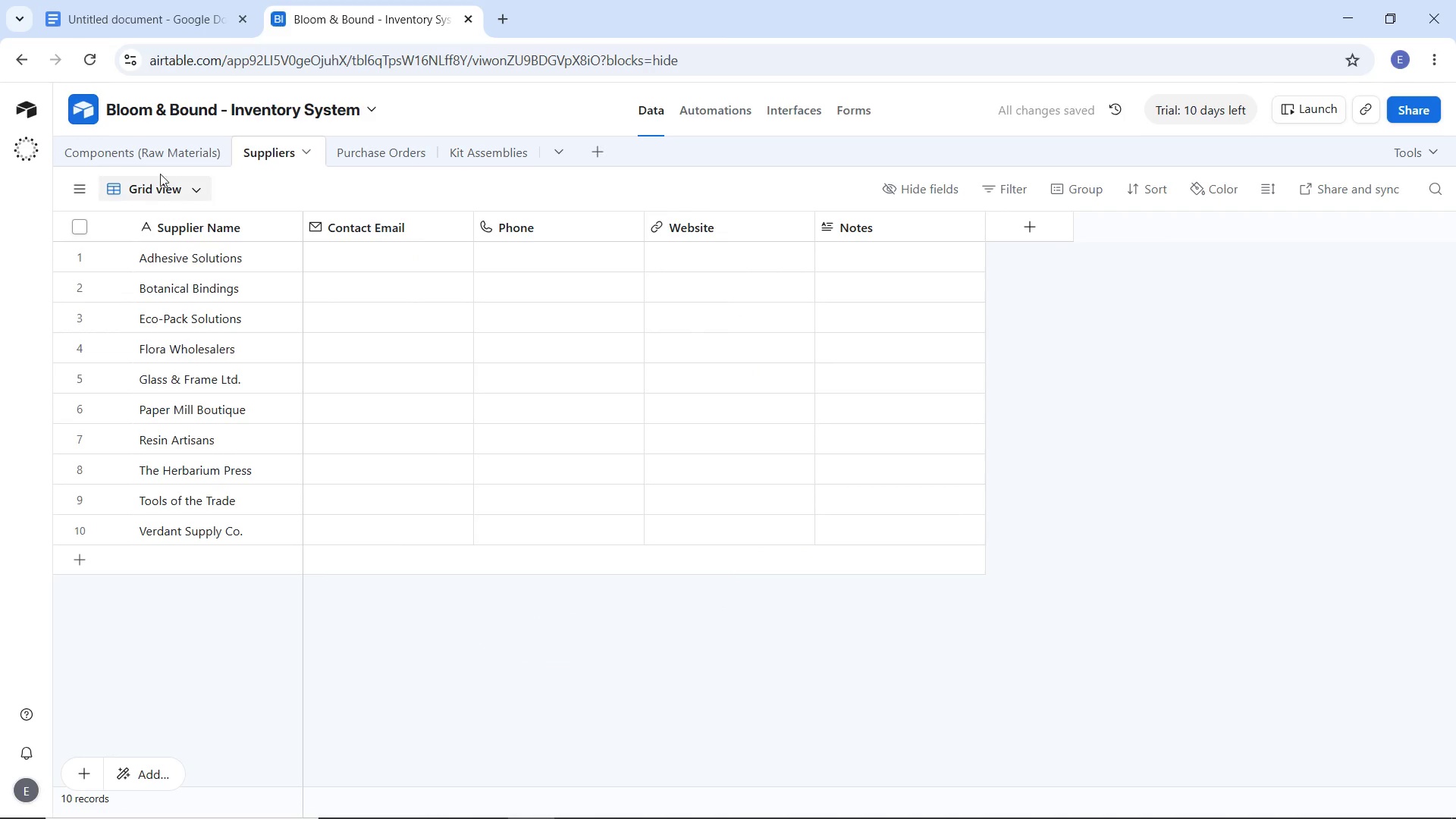 
left_click([154, 158])
 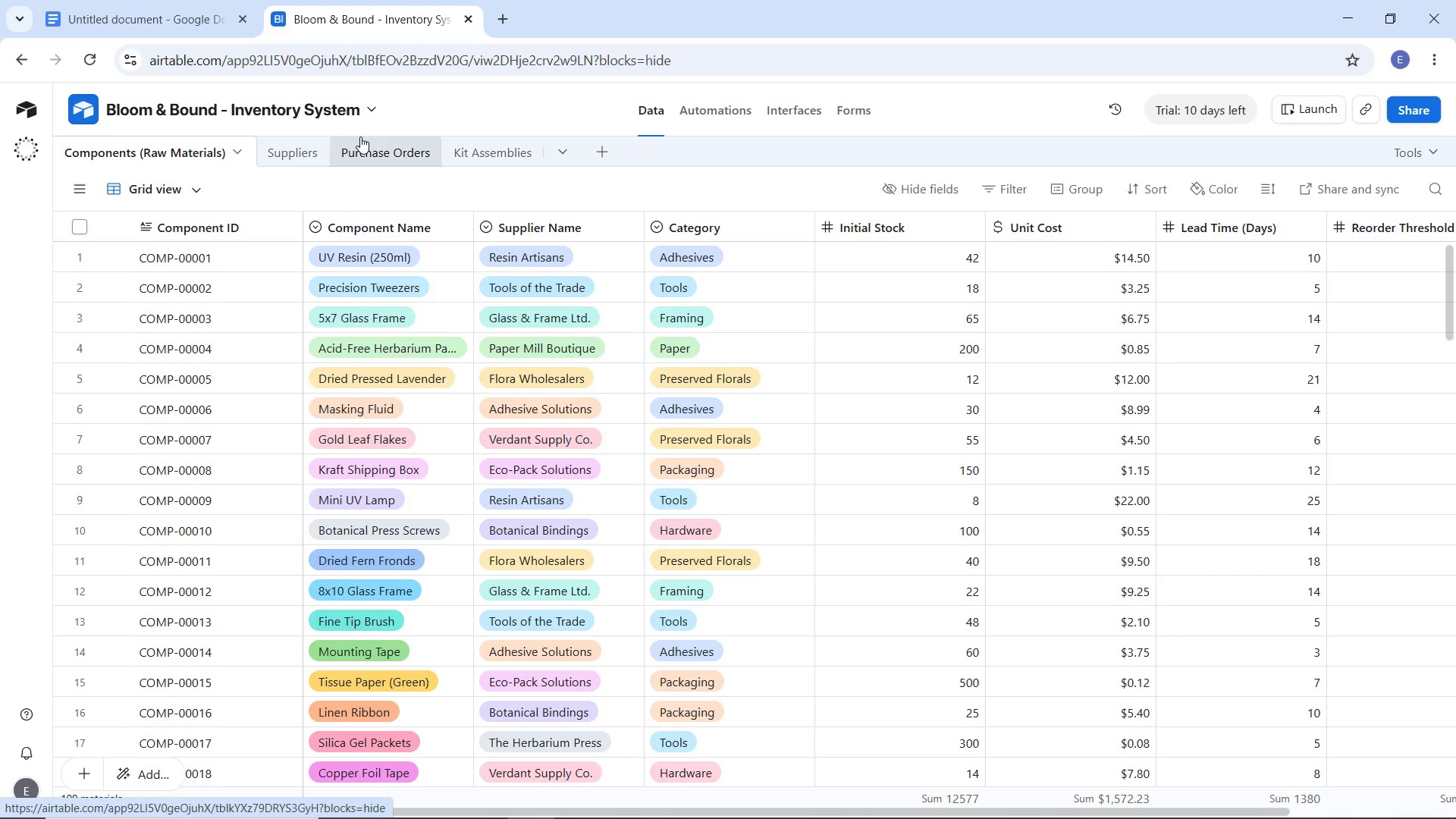 
wait(30.94)
 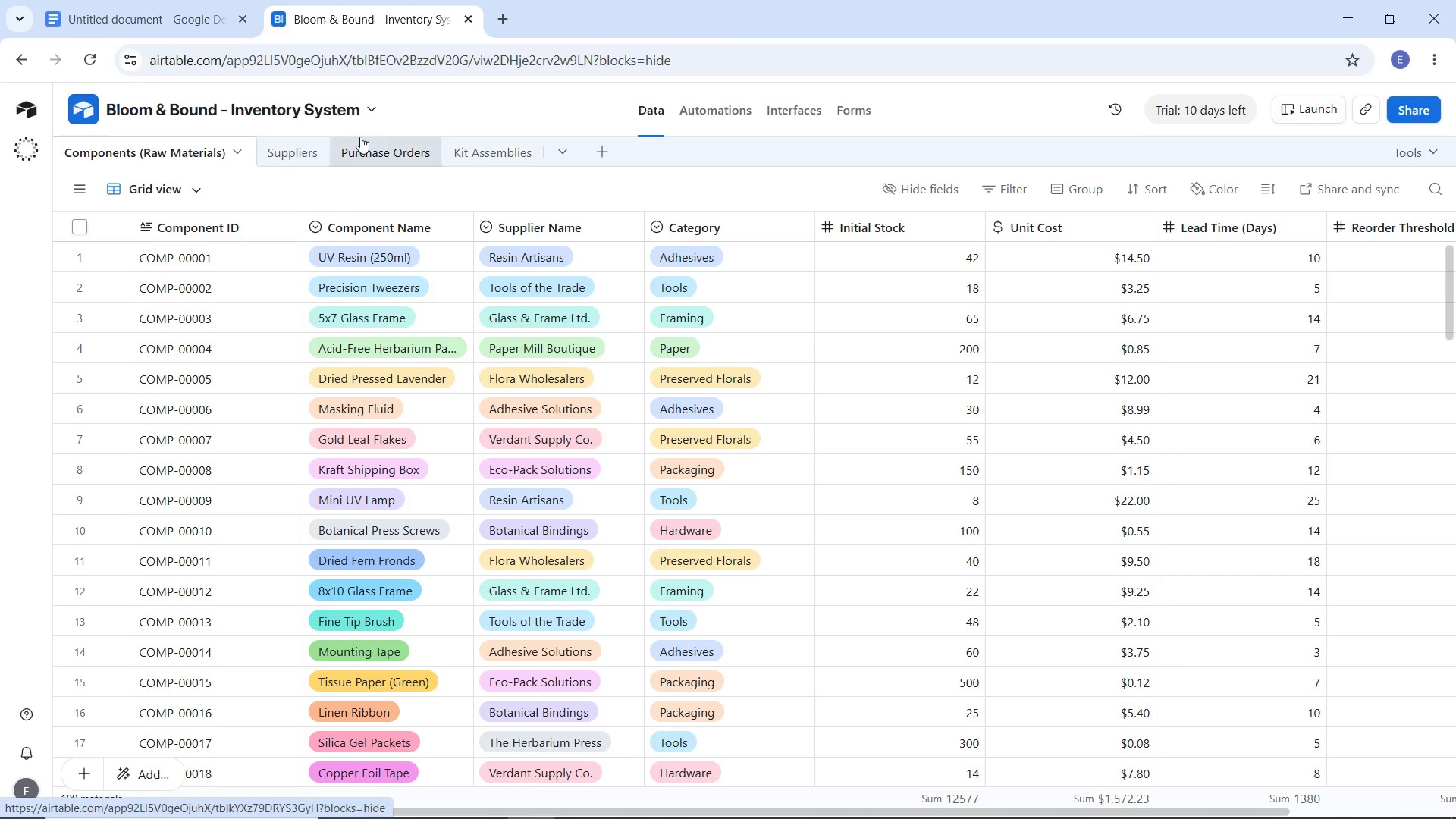 
left_click([276, 149])
 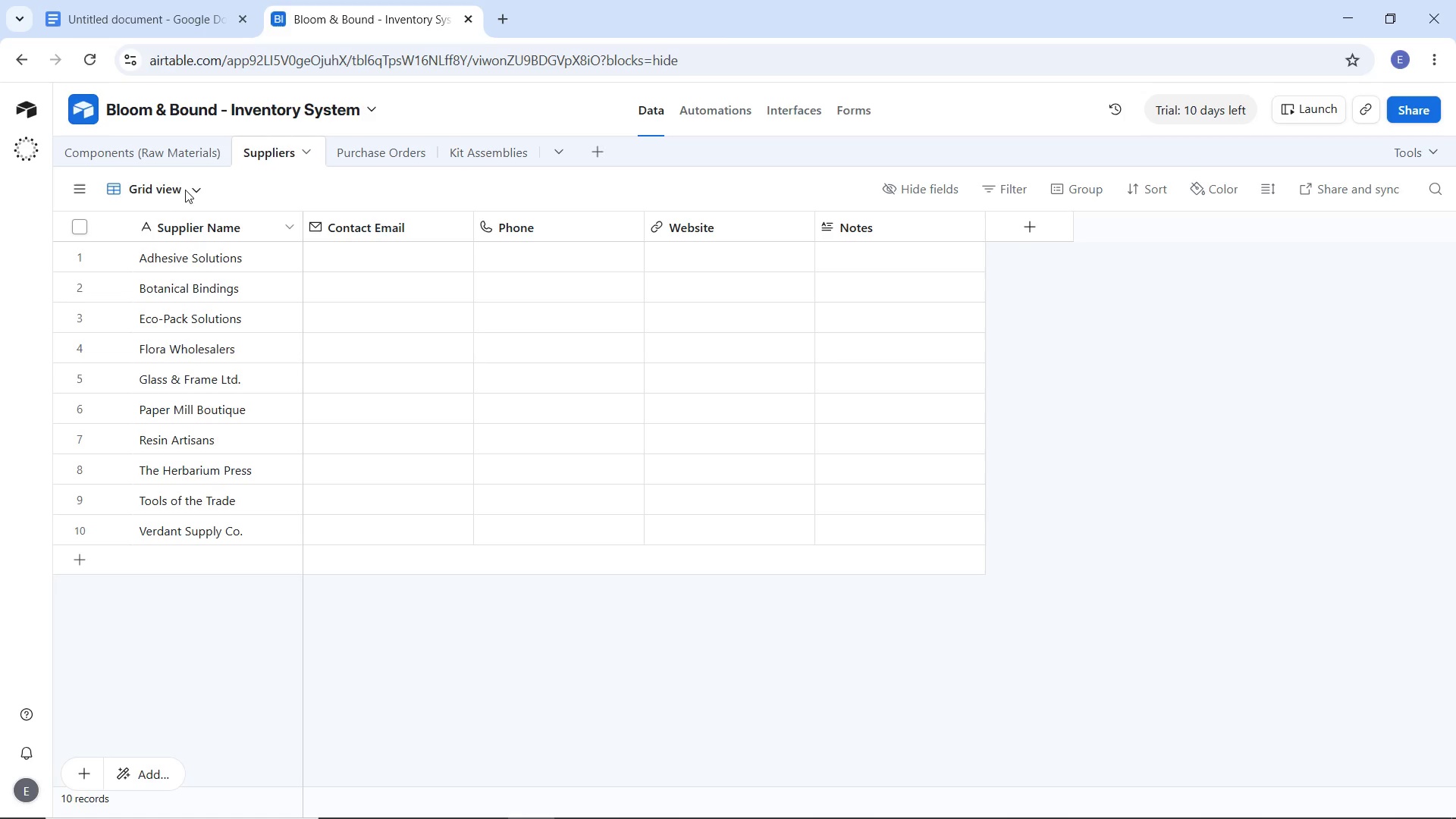 
left_click([171, 159])
 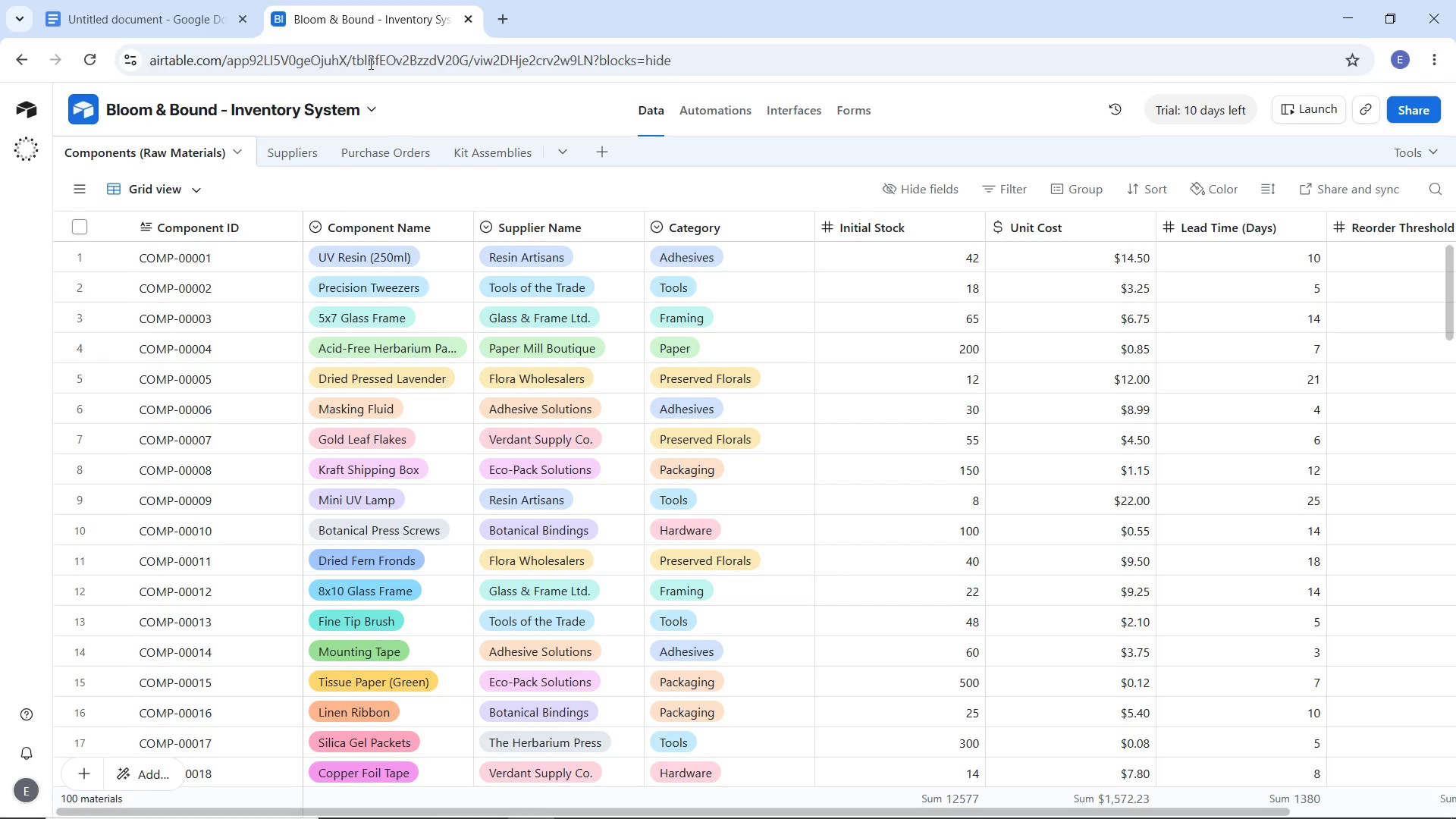 
wait(5.72)
 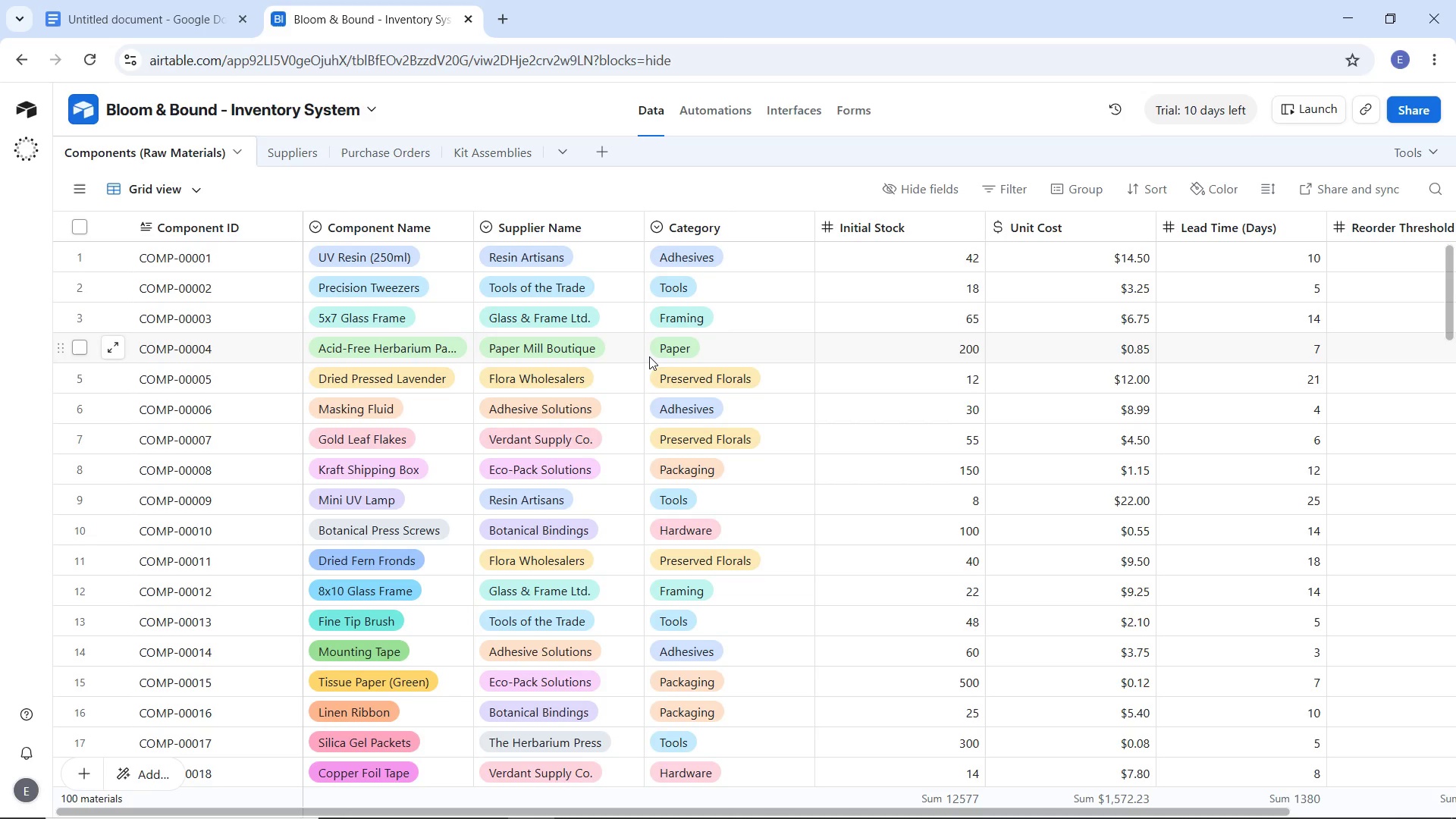 
left_click([303, 160])
 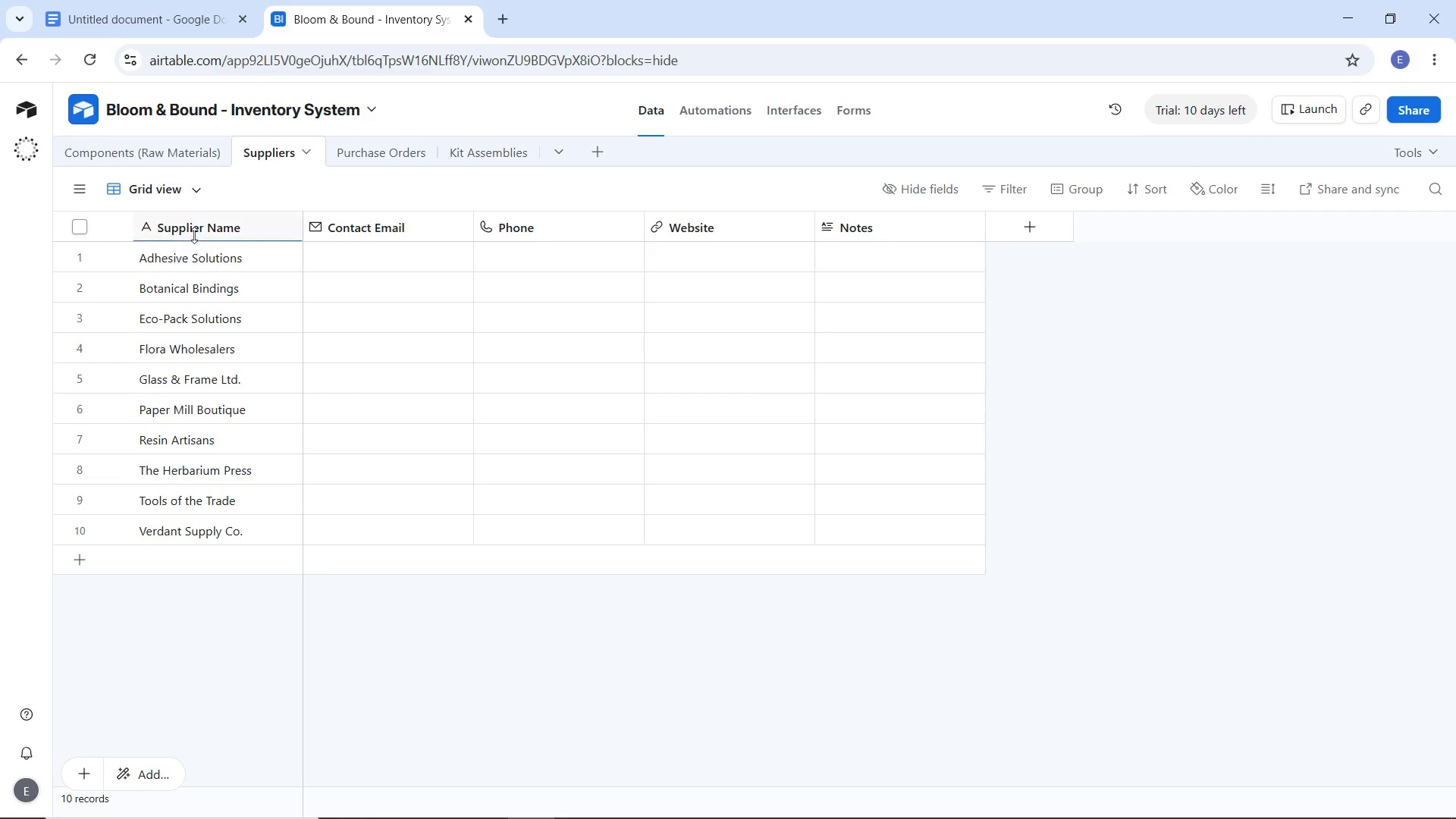 
wait(5.67)
 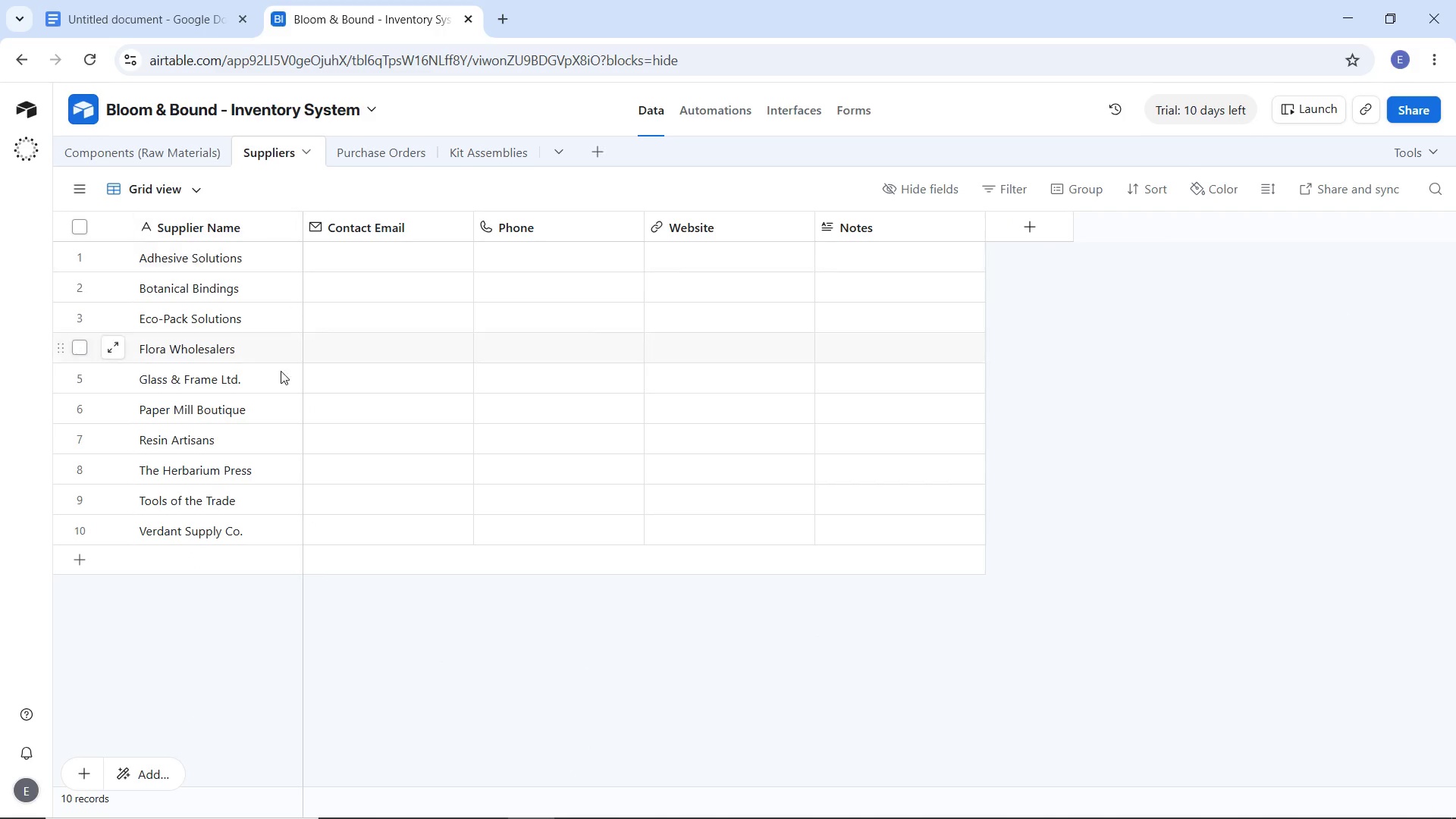 
left_click([190, 149])
 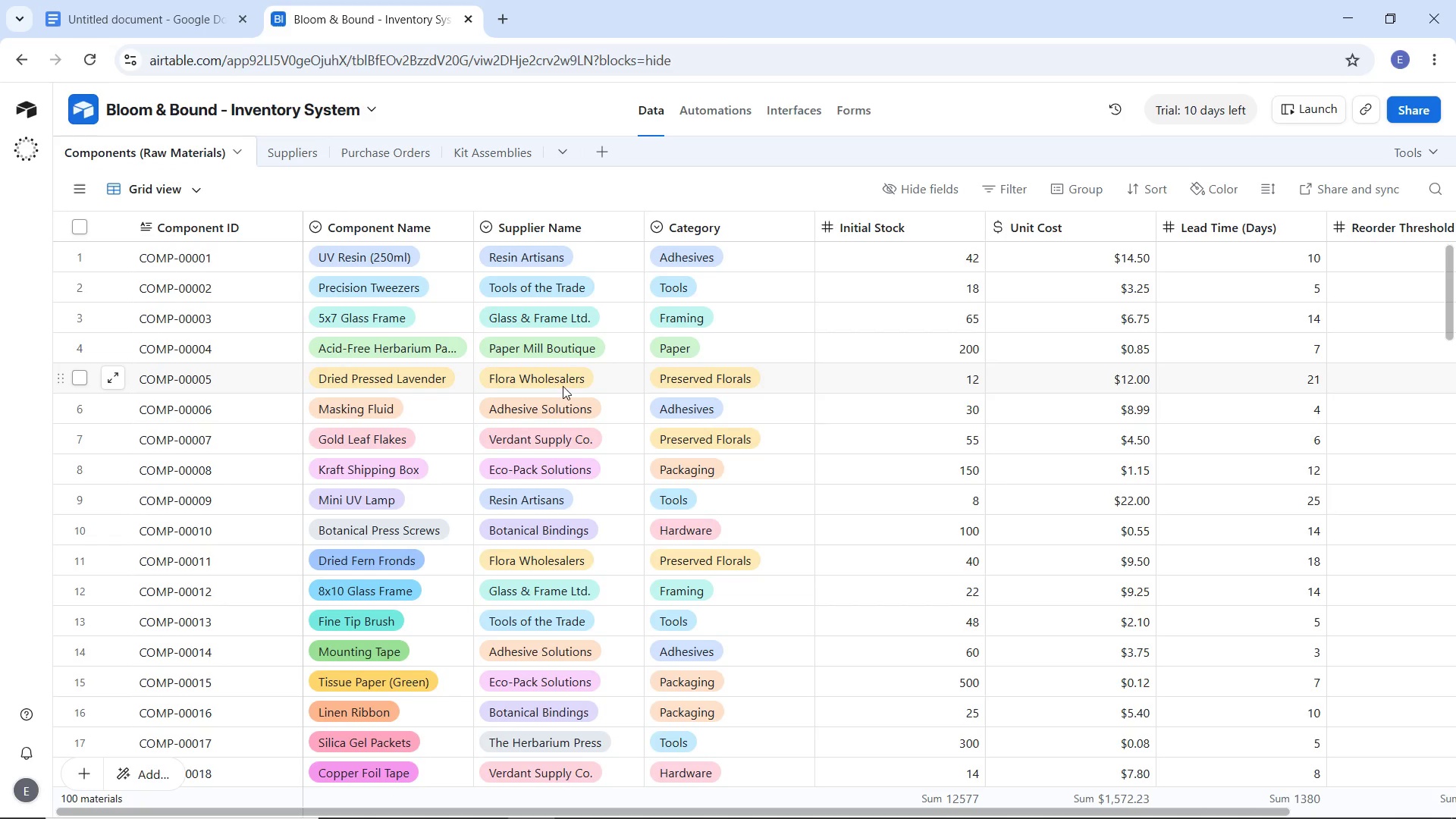 
wait(5.88)
 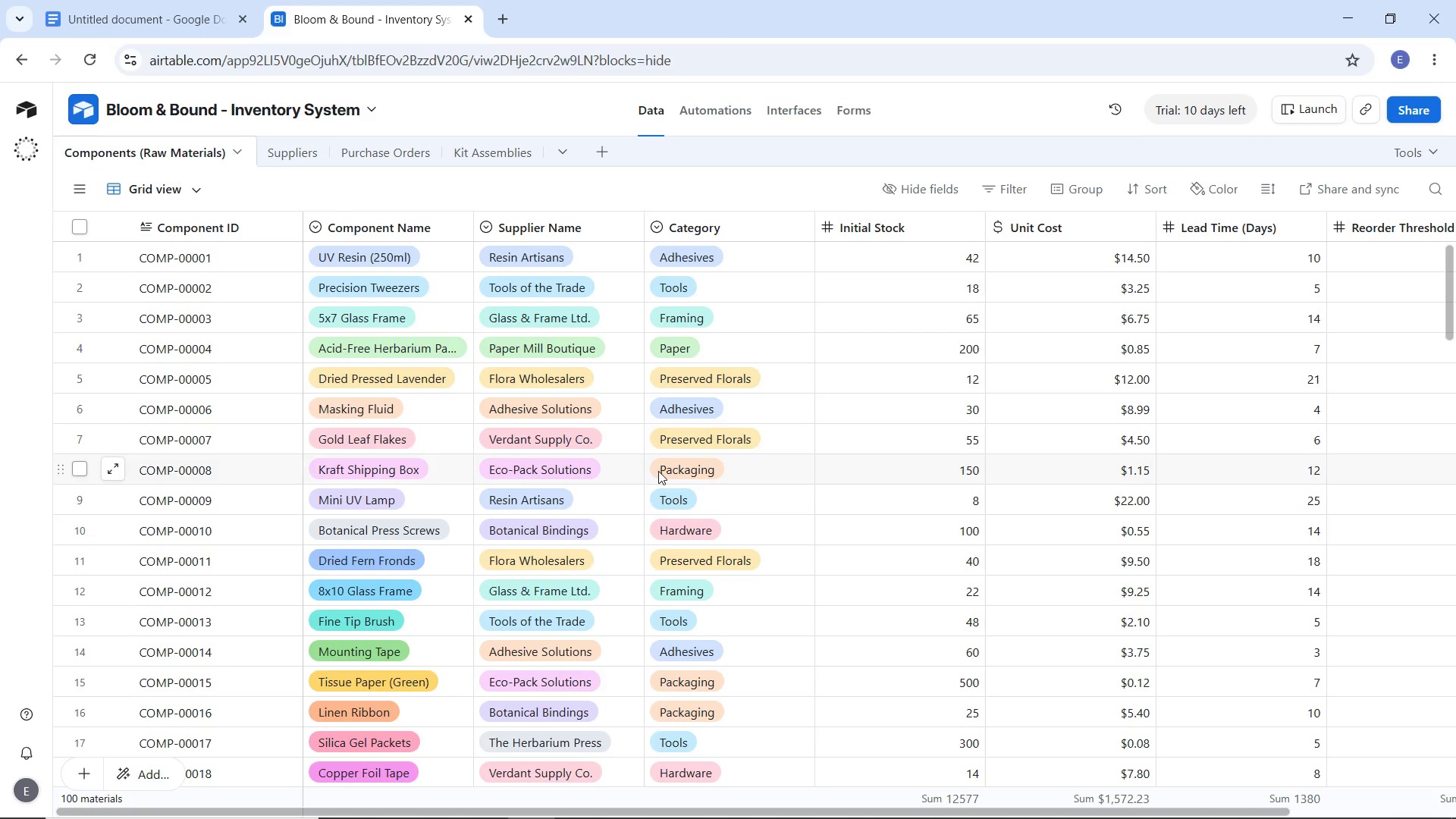 
left_click([293, 155])
 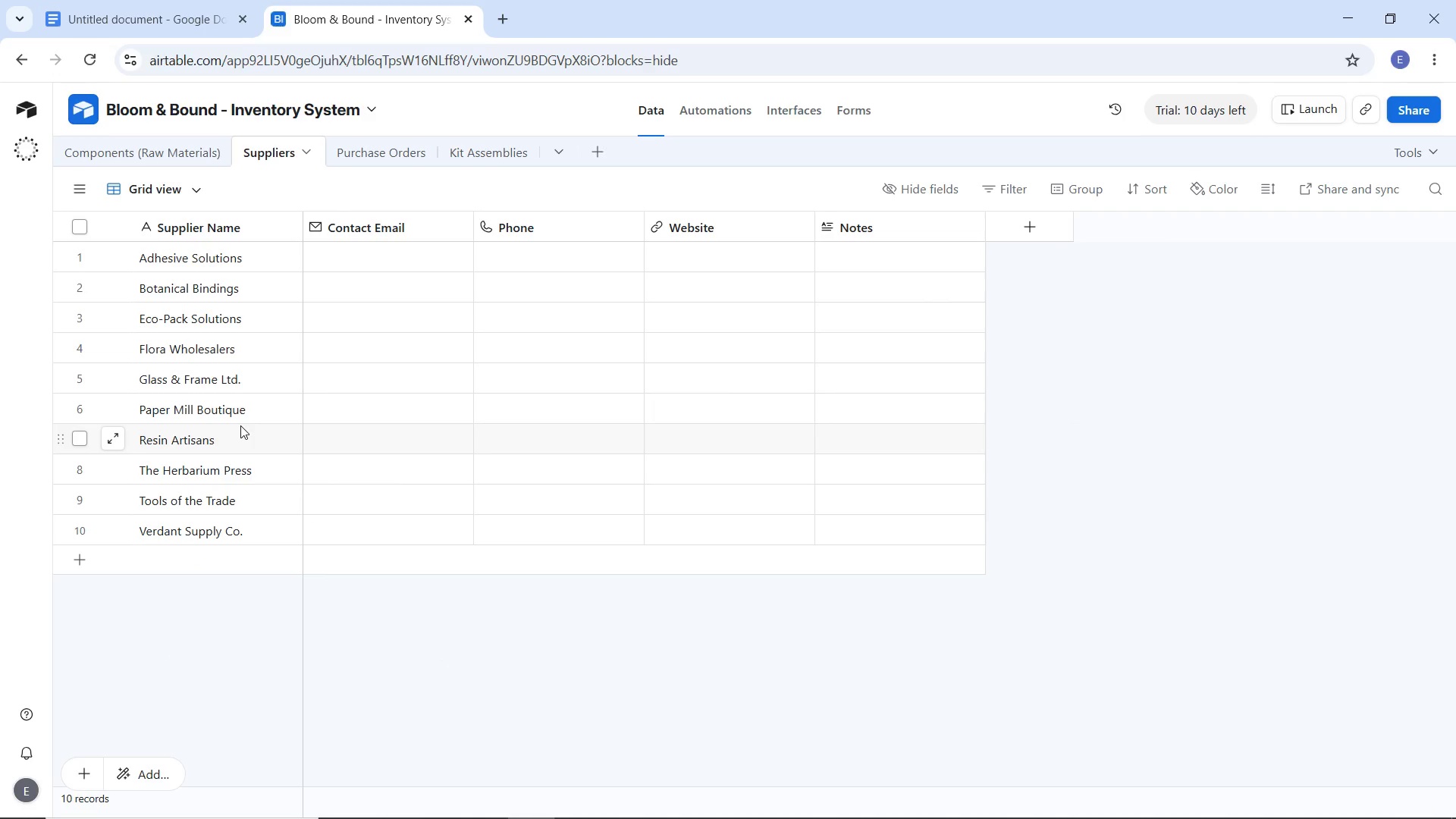 
wait(17.06)
 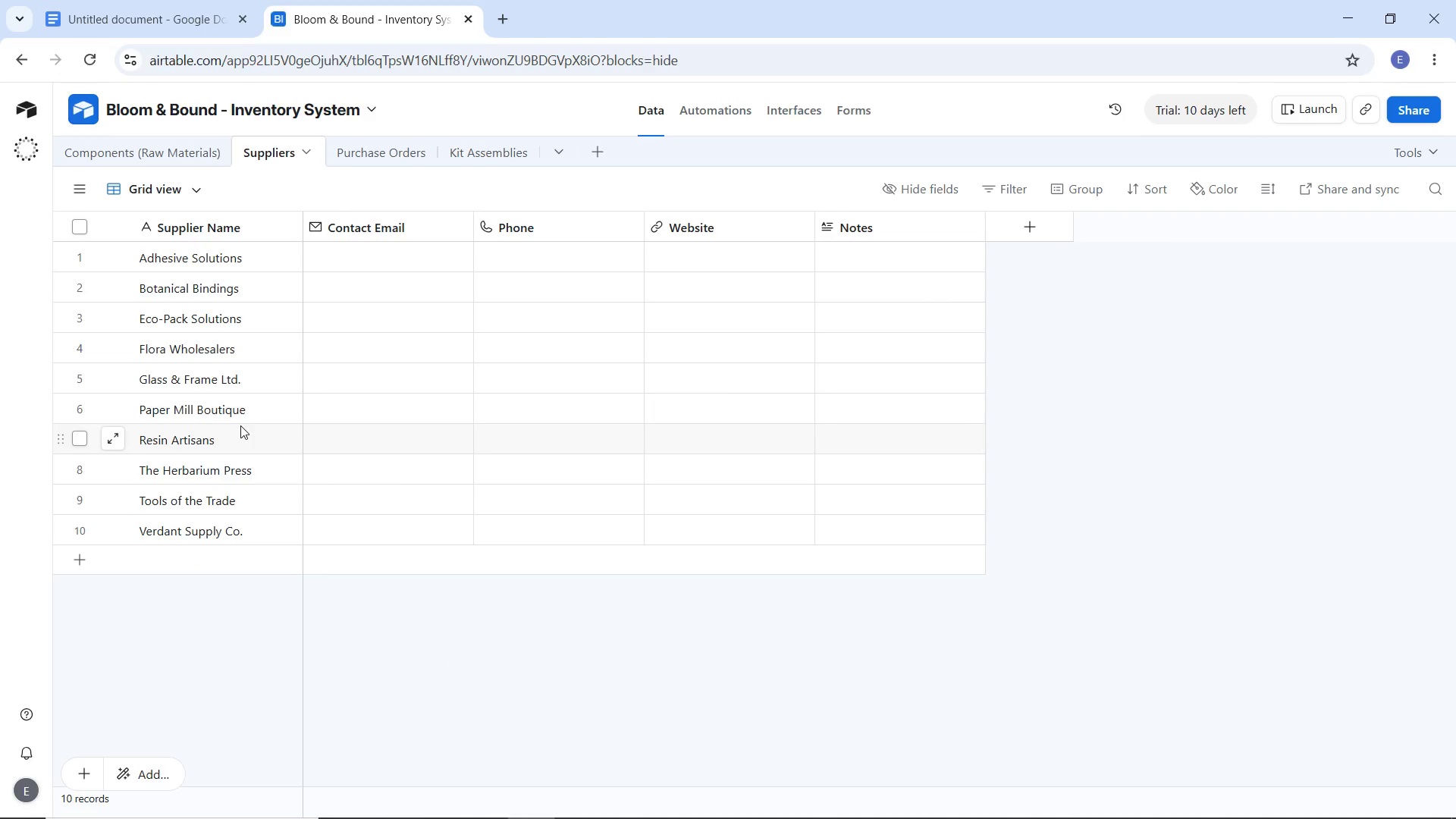 
left_click([190, 159])
 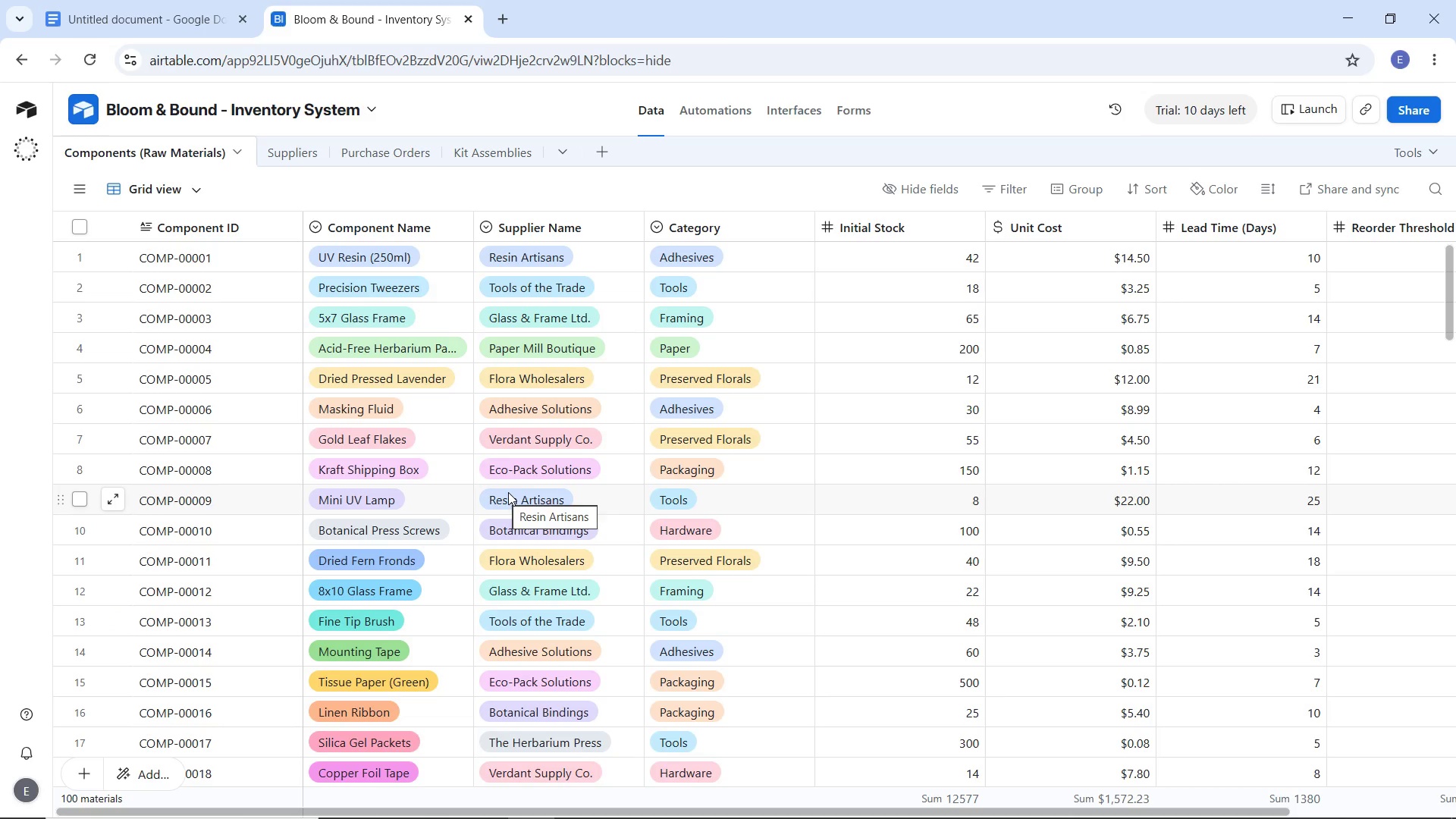 
wait(58.77)
 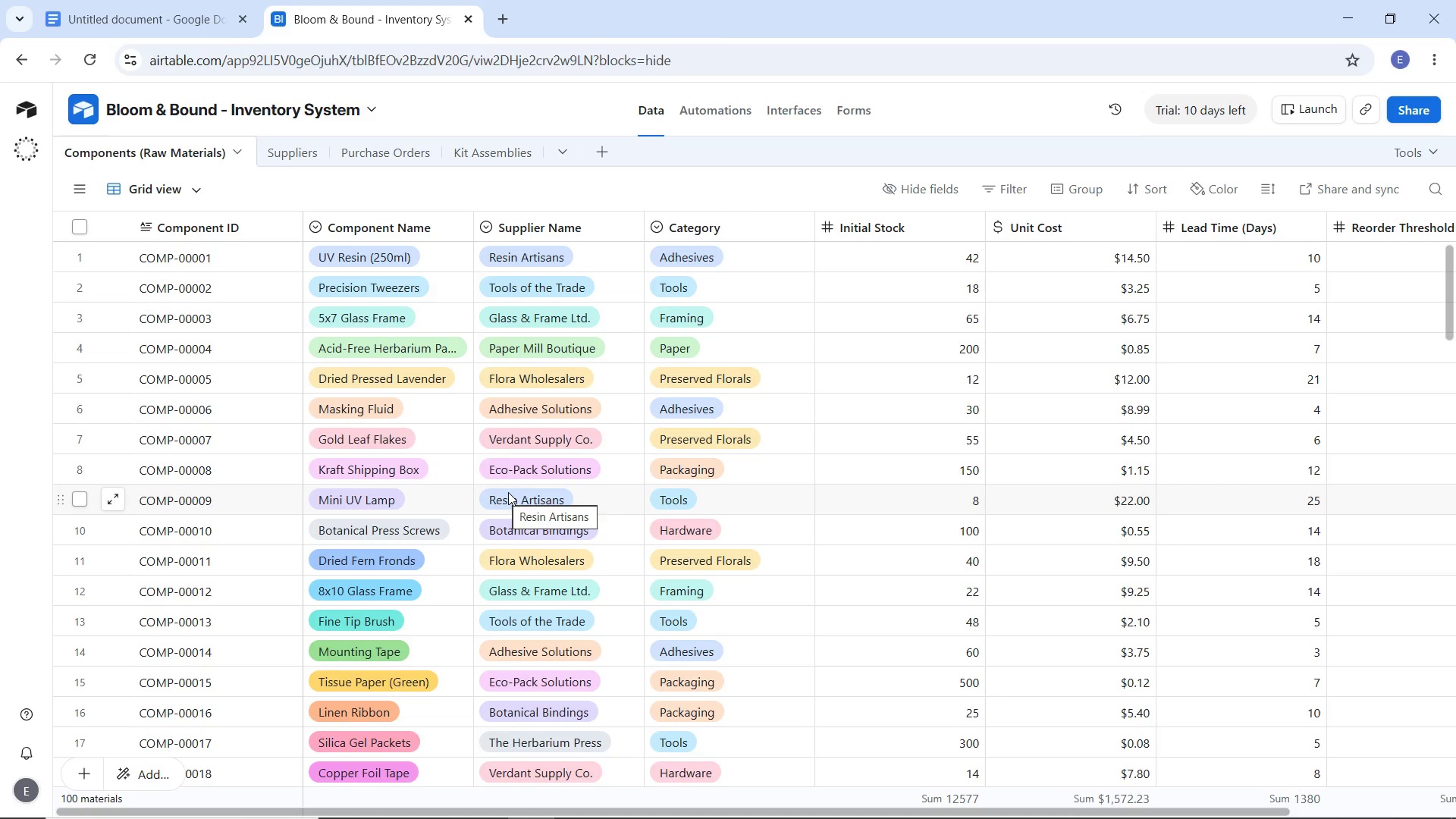 
mouse_move([545, 453])
 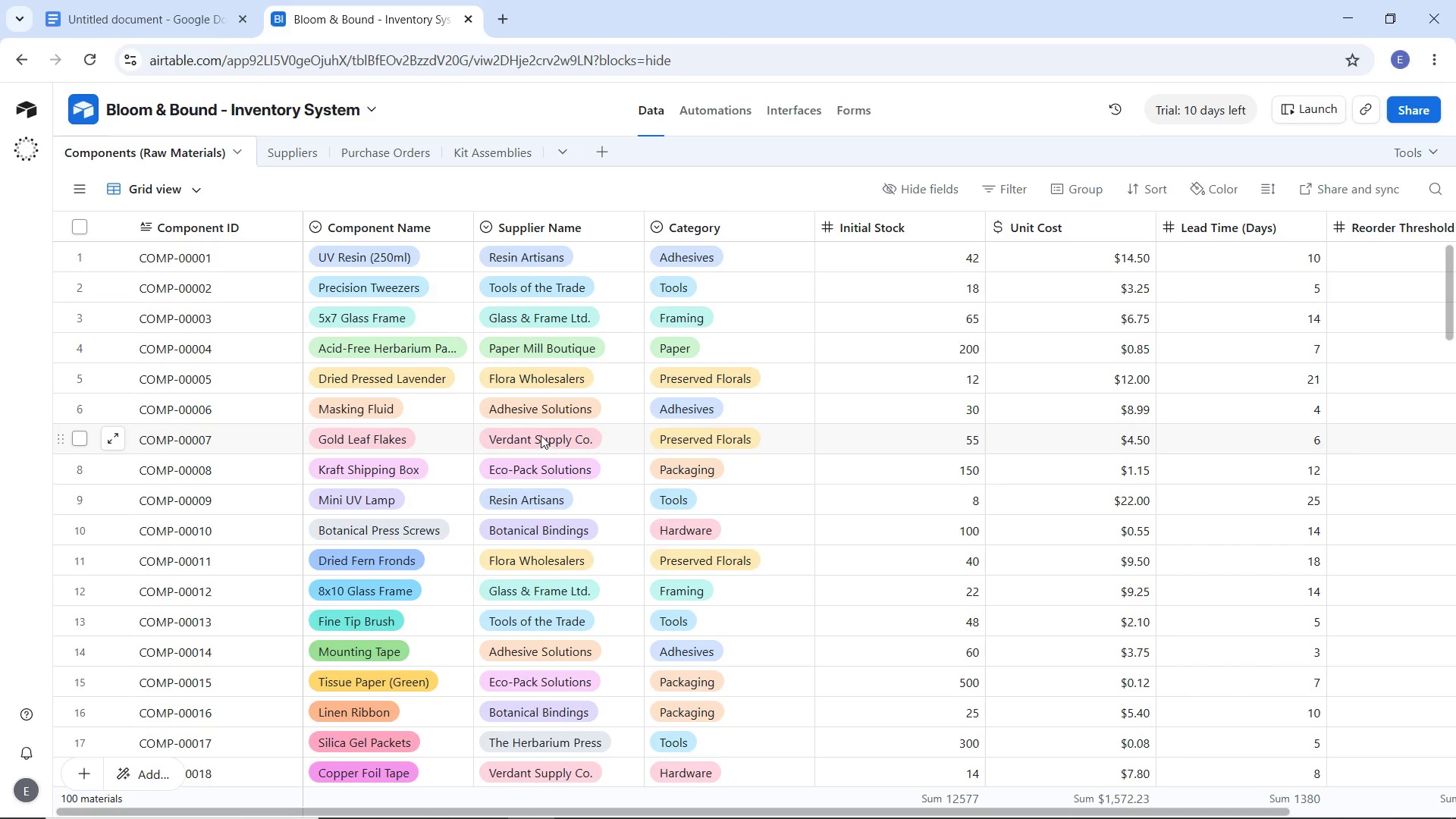 
mouse_move([522, 447])
 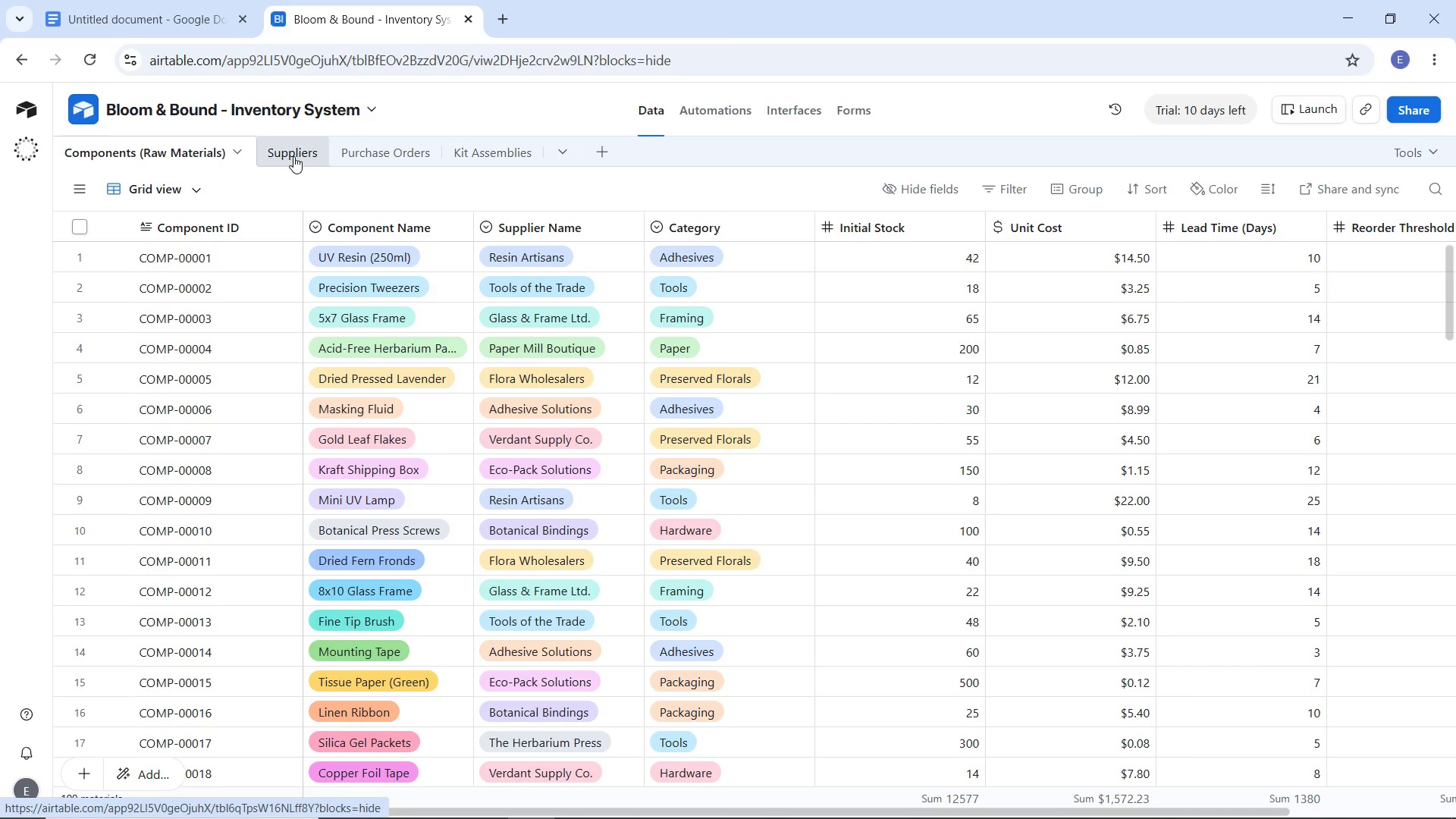 
left_click([293, 156])
 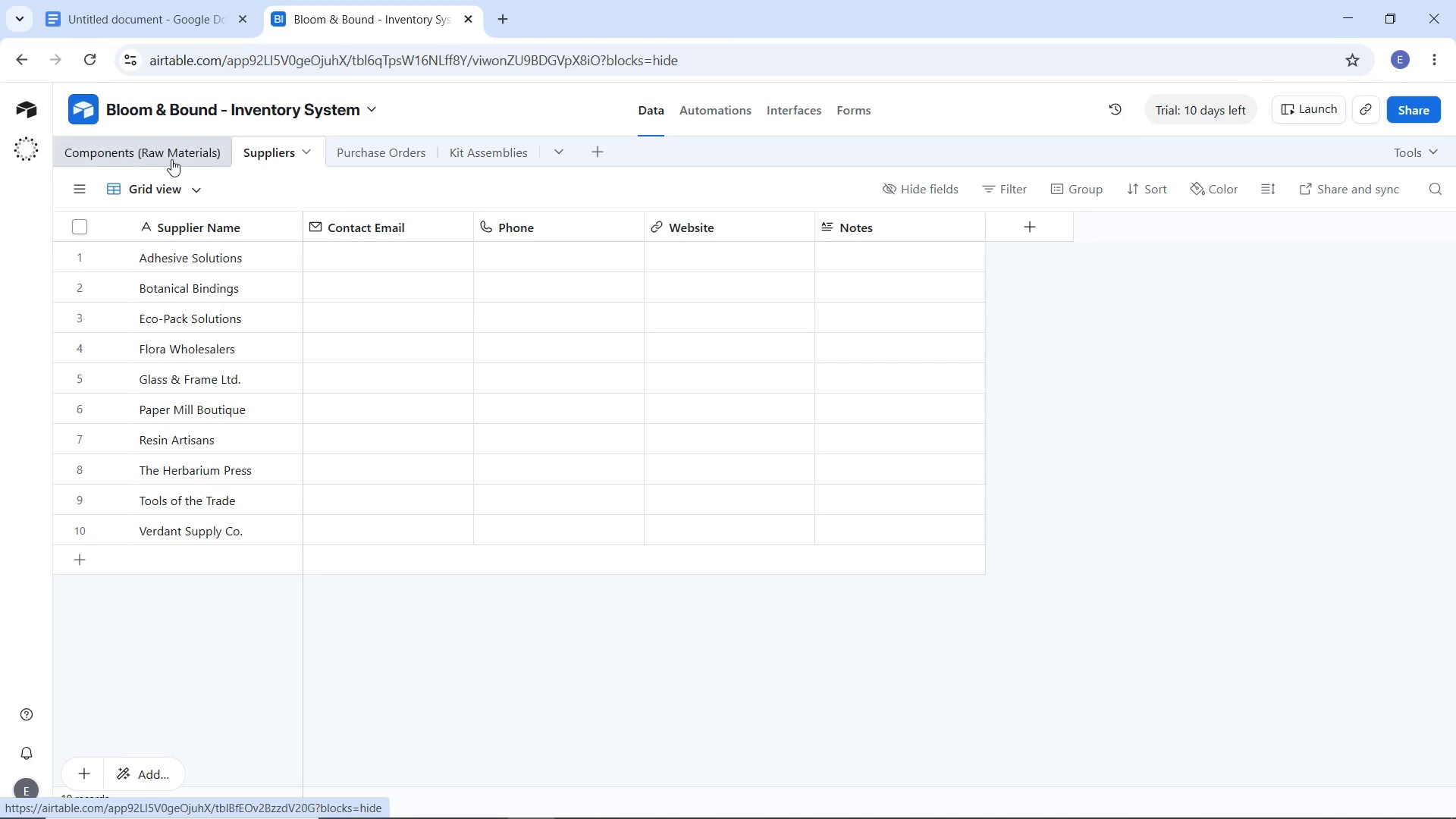 
left_click([171, 159])
 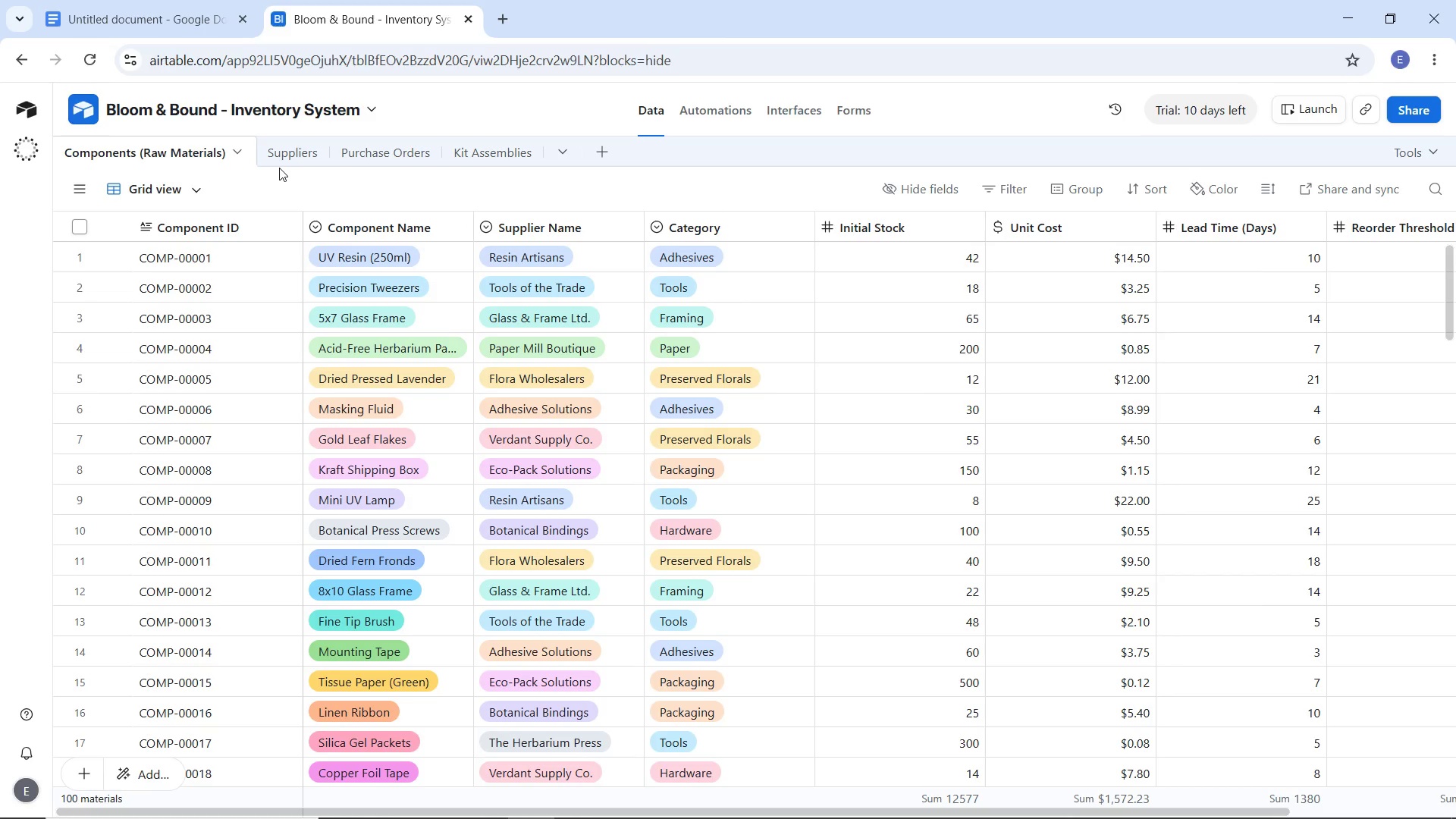 
wait(22.05)
 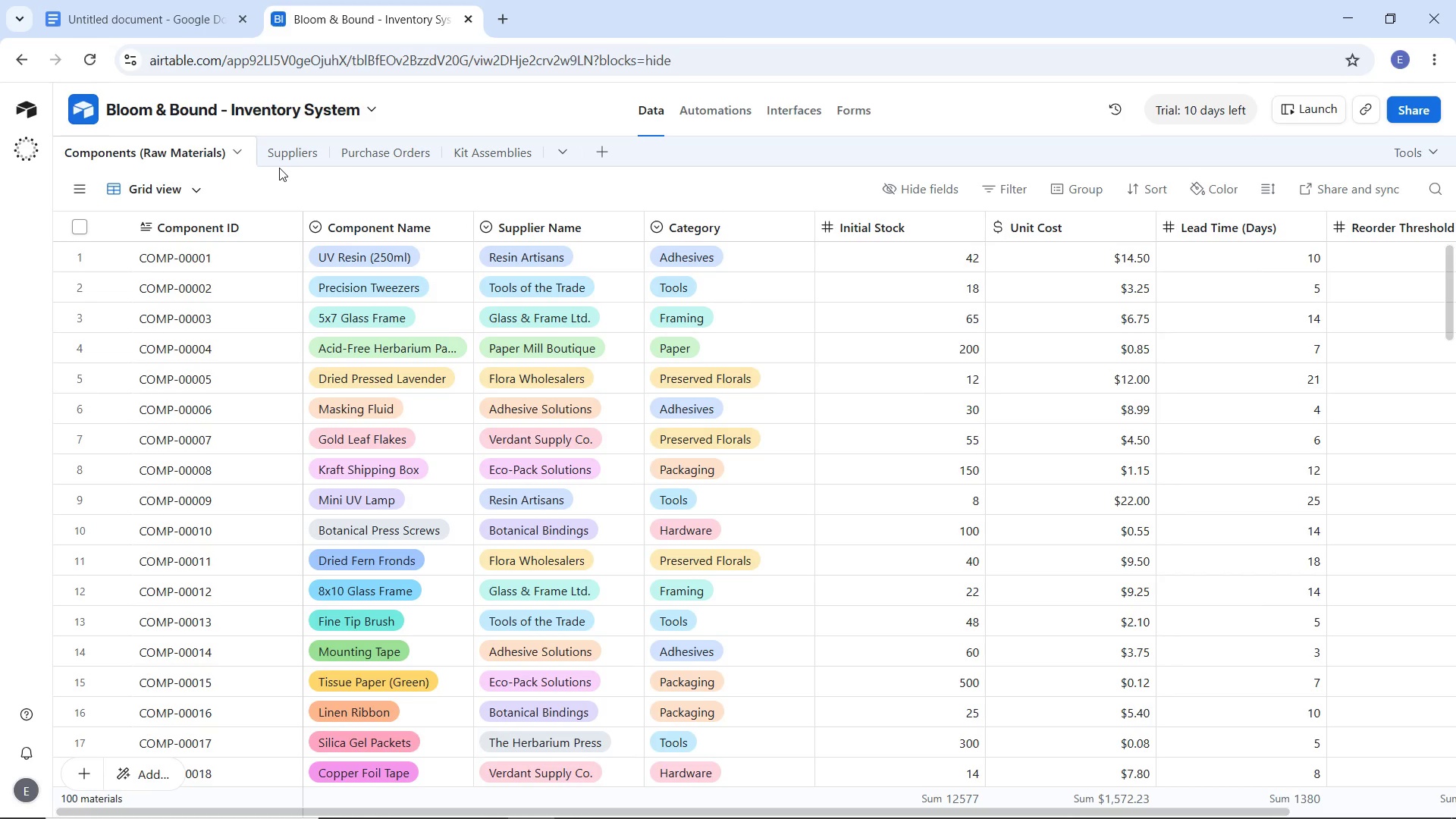 
left_click_drag(start_coordinate=[855, 808], to_coordinate=[1211, 805])
 